 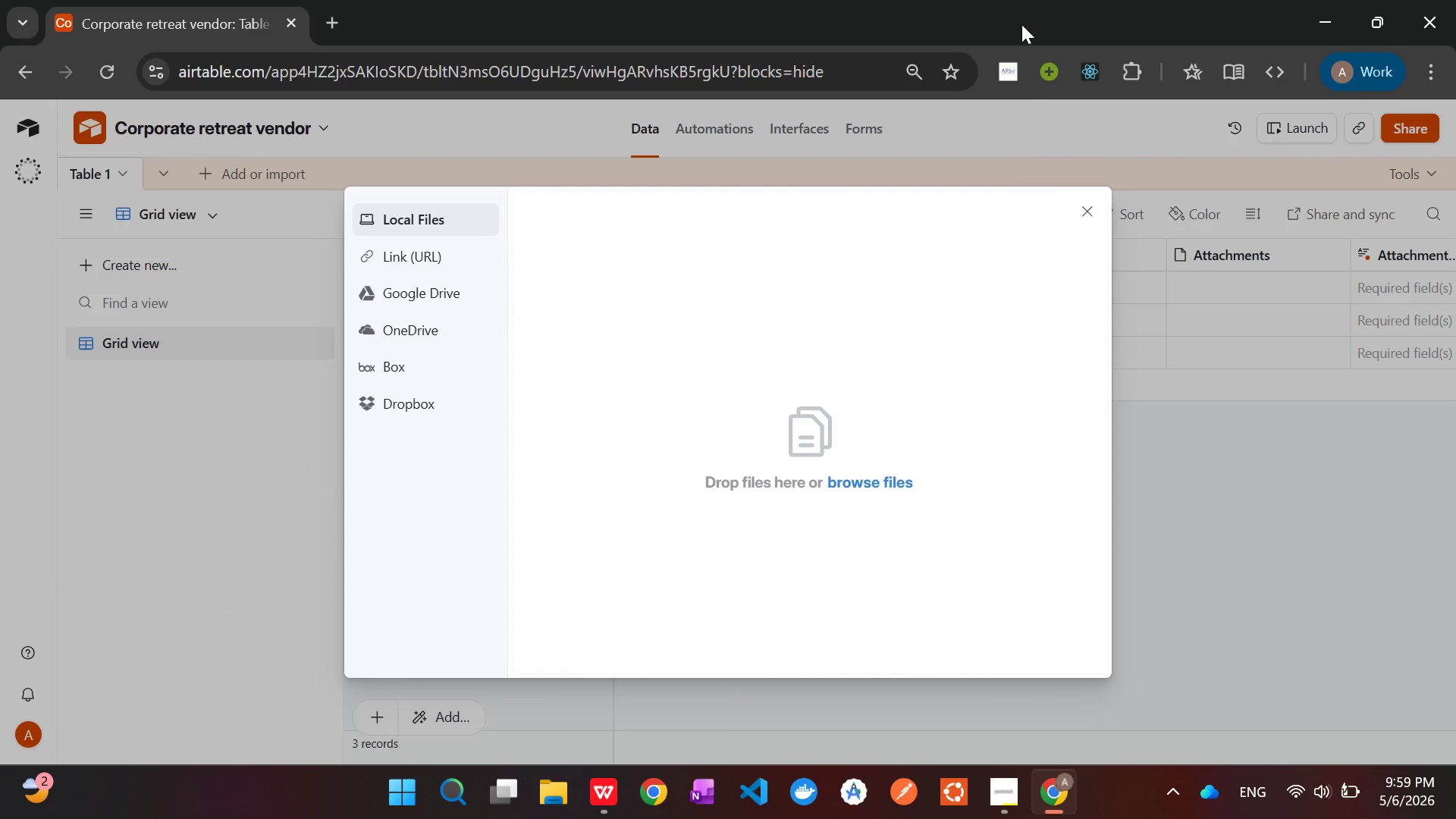 
left_click([1084, 204])
 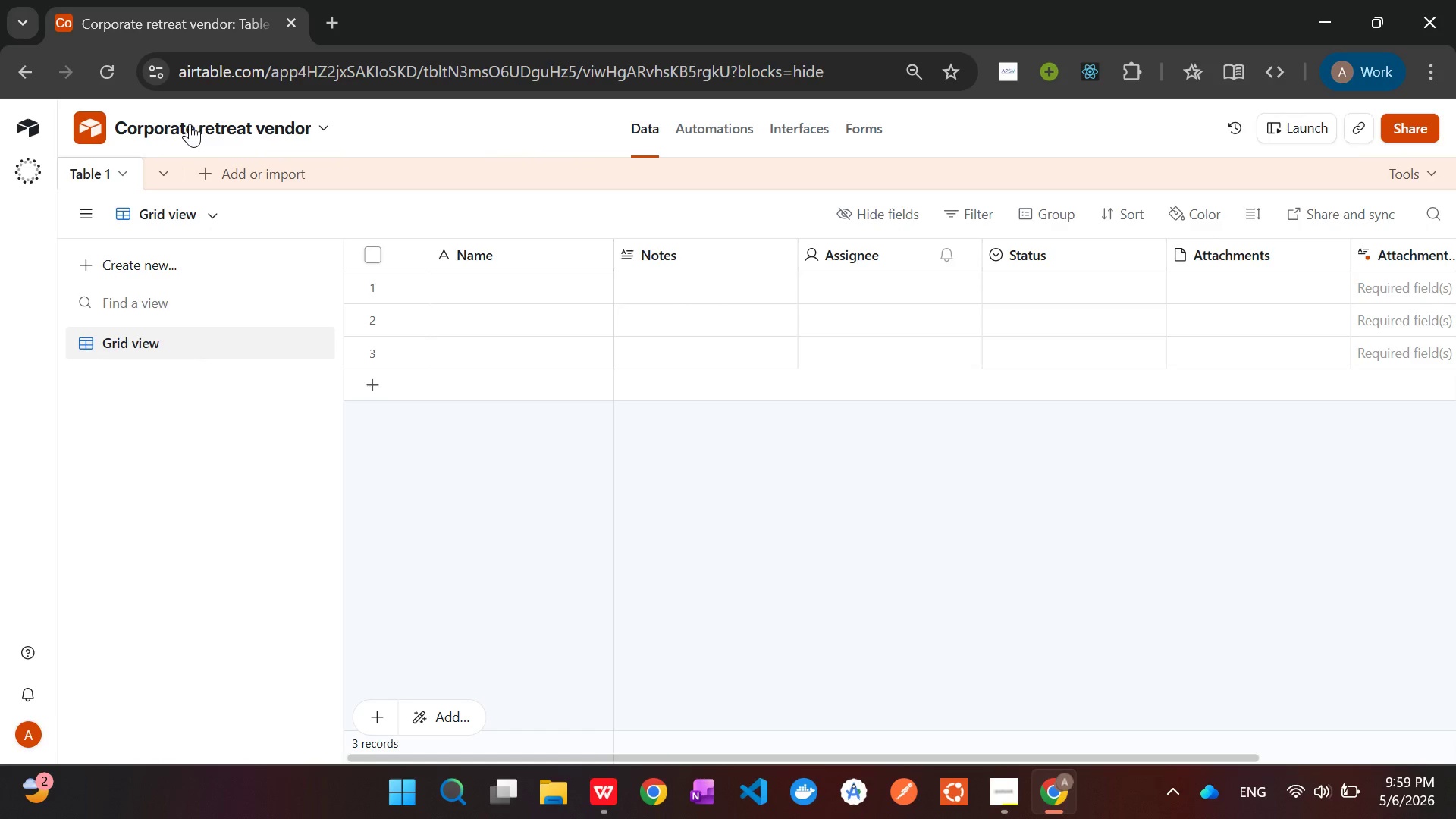 
double_click([189, 125])
 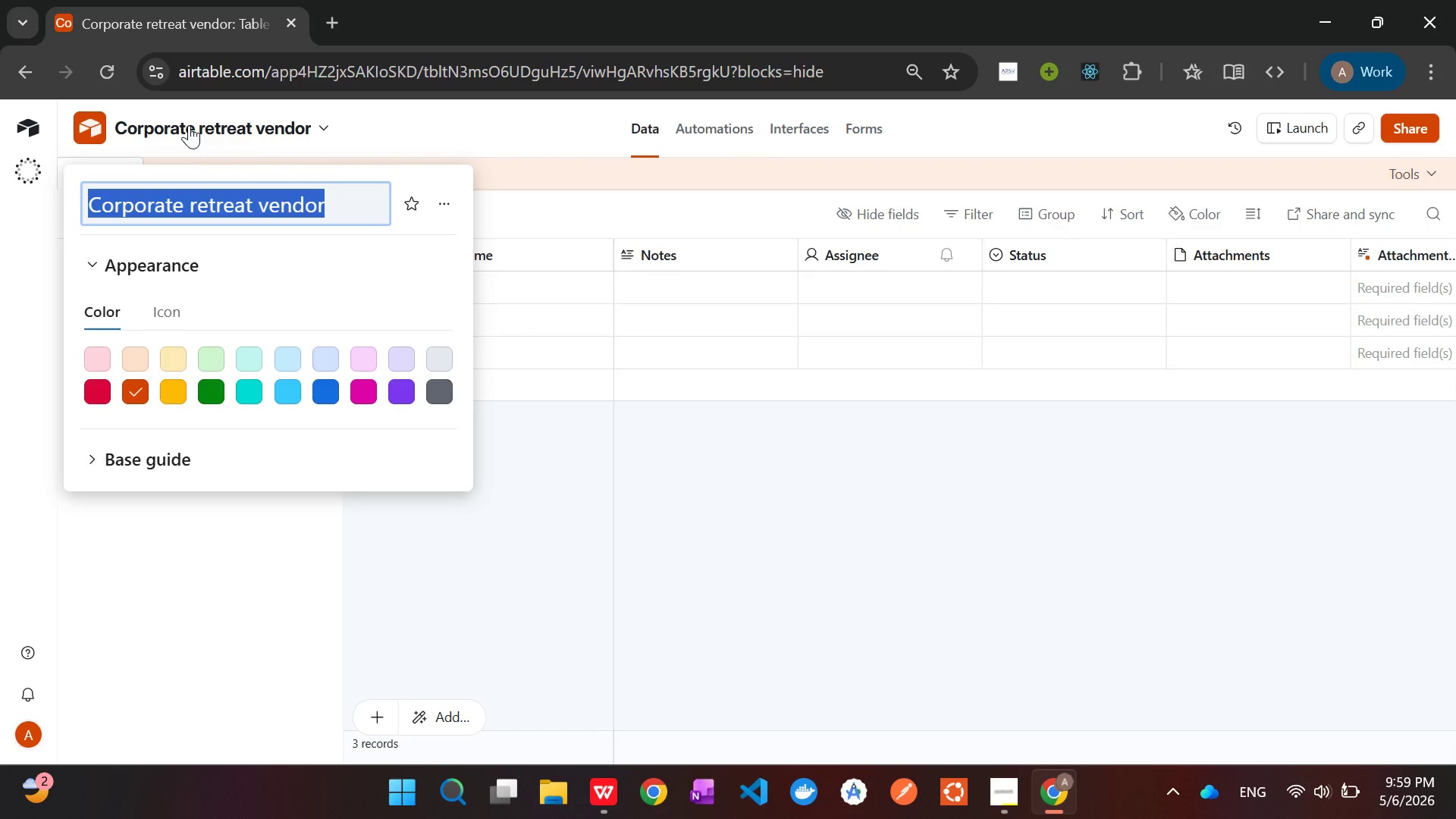 
key(Backspace)
 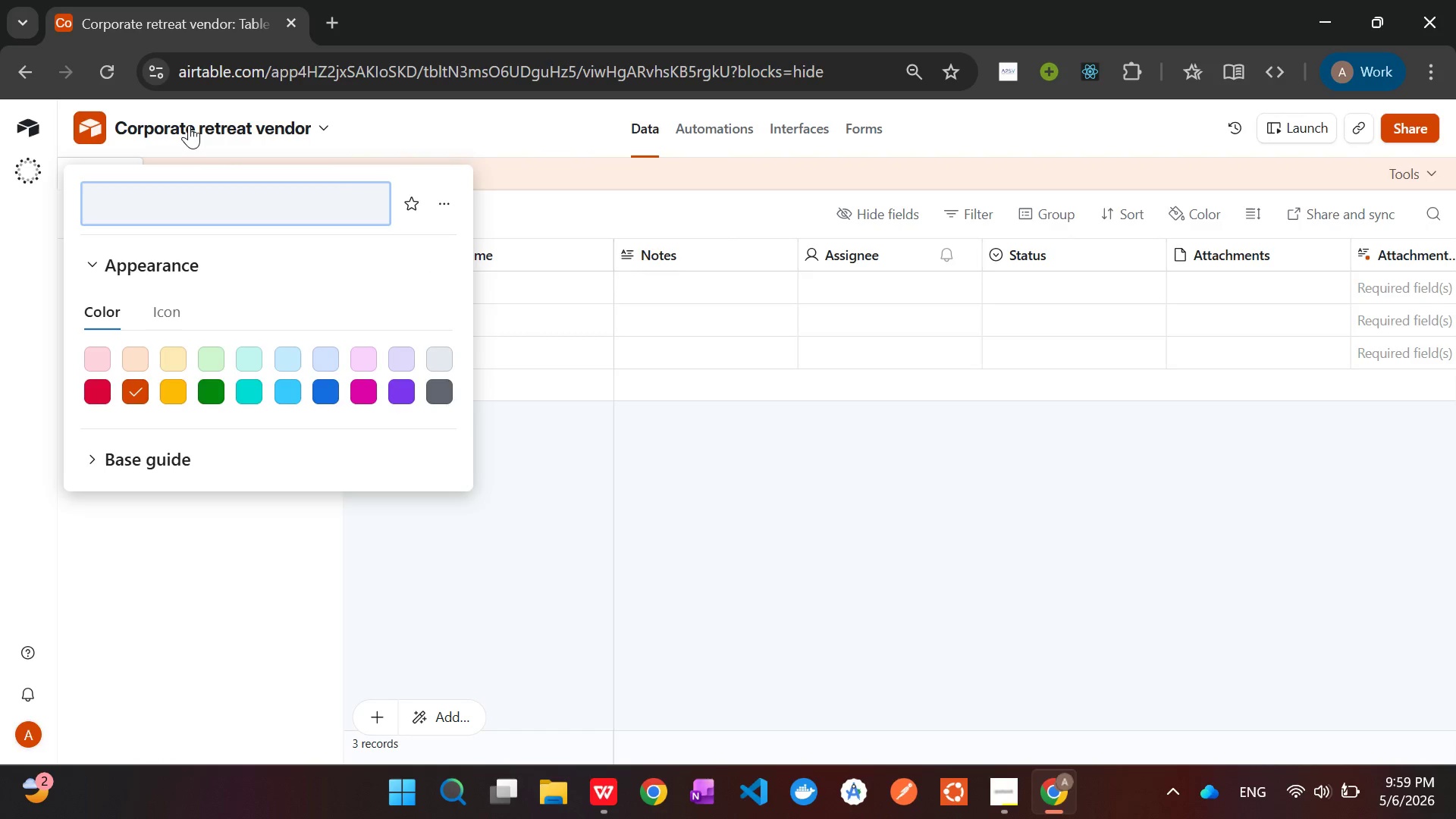 
type(Wildwood Procurement Management)
 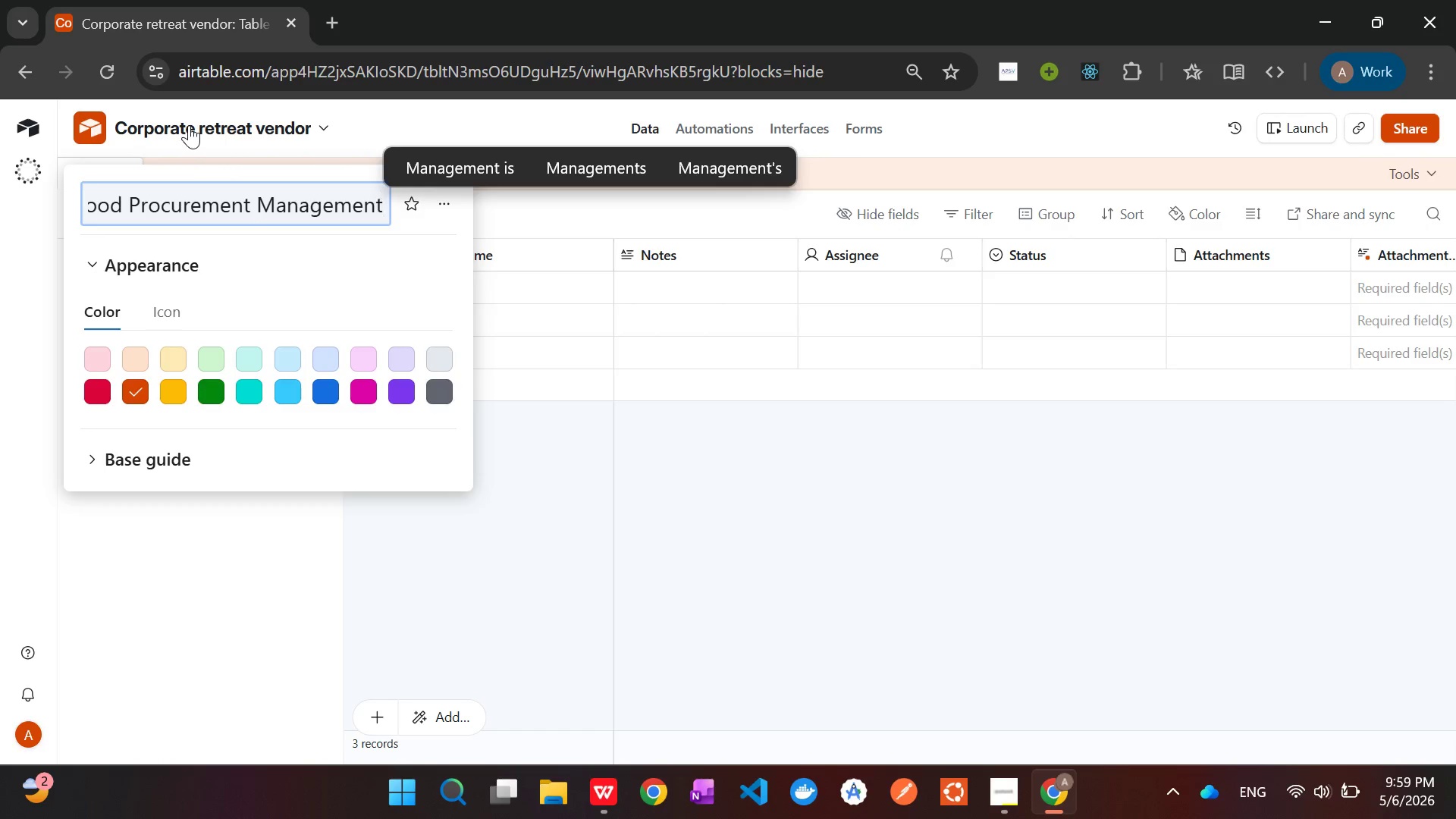 
key(Enter)
 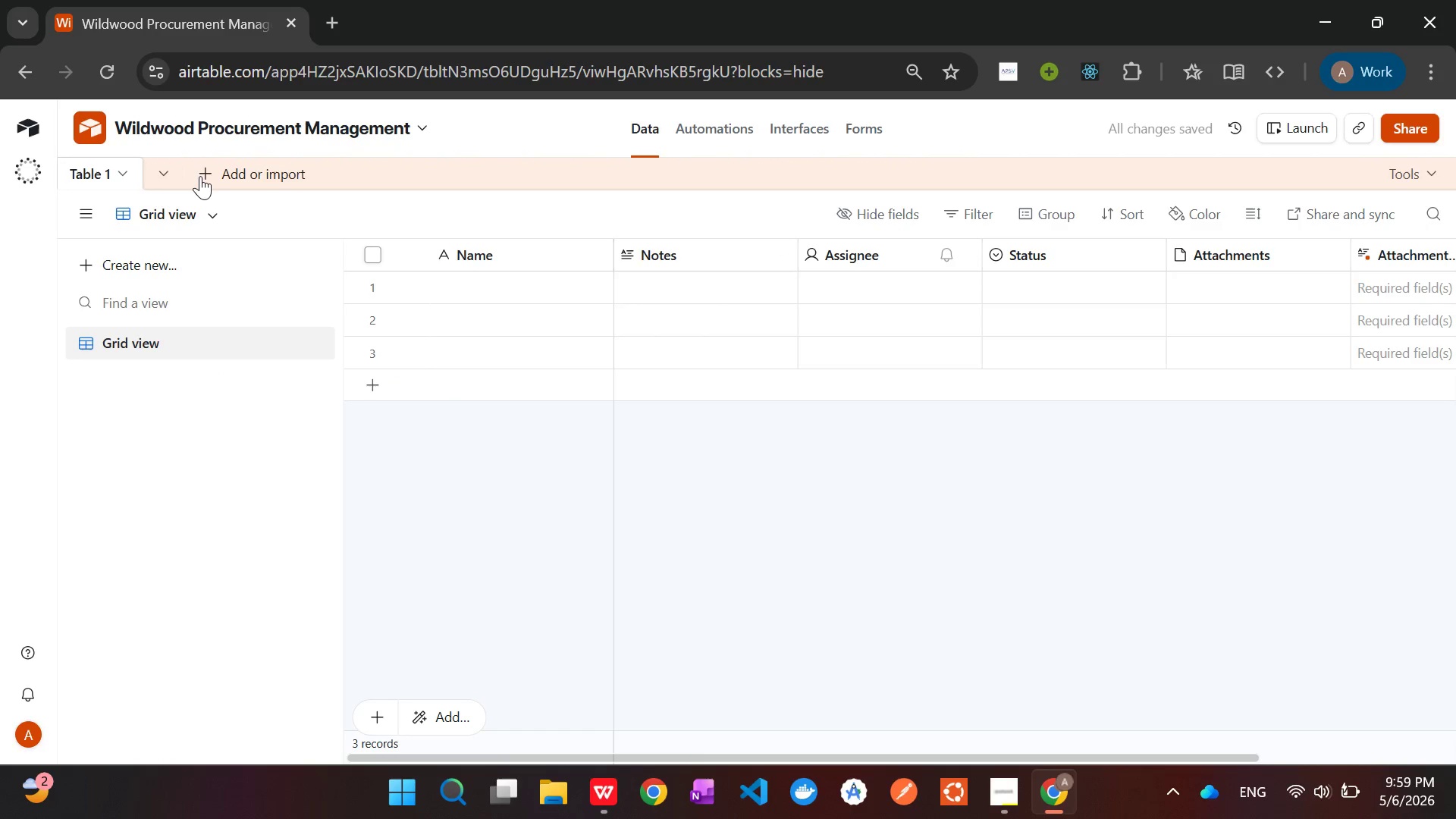 
left_click([194, 171])
 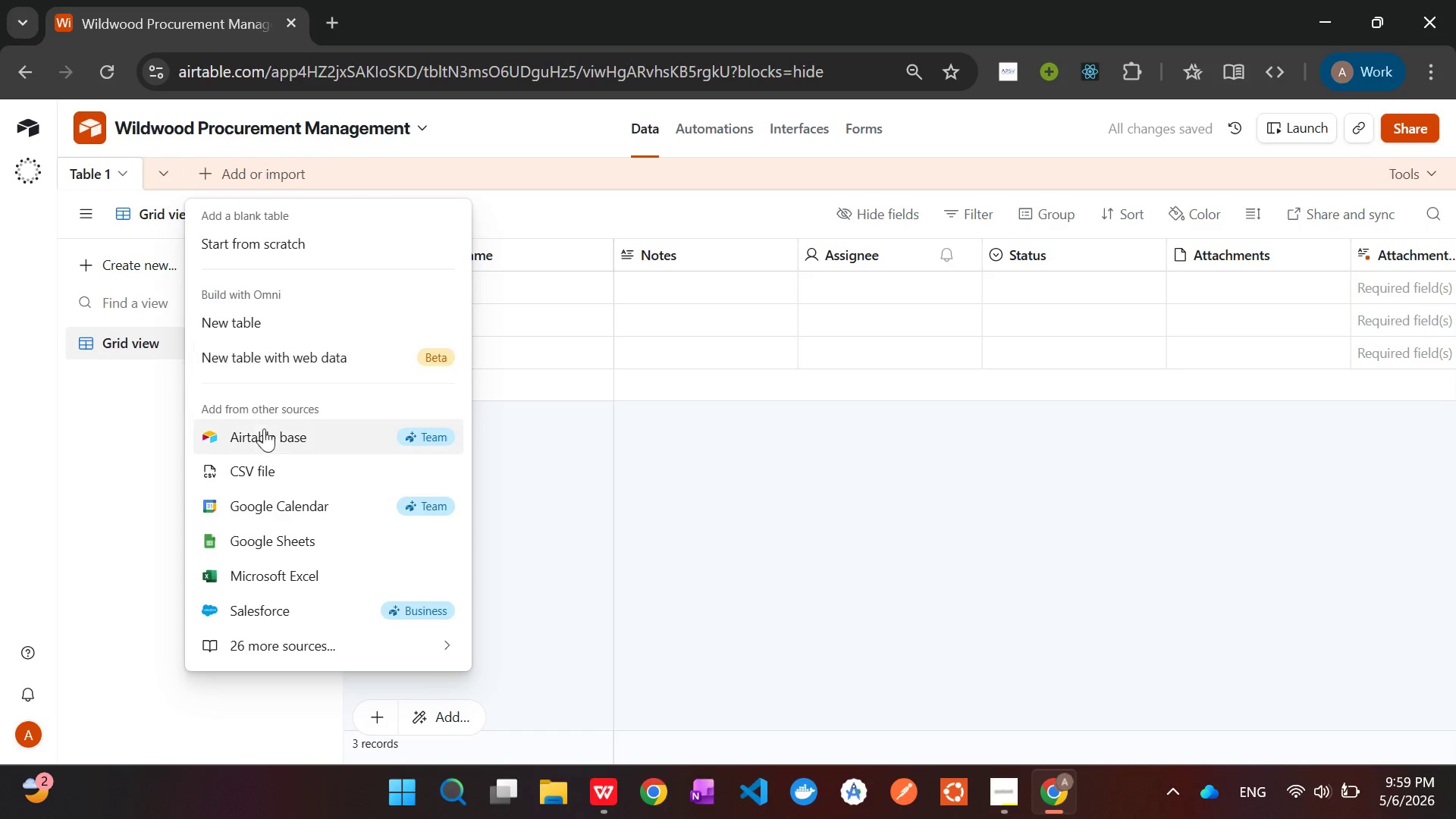 
left_click([278, 477])
 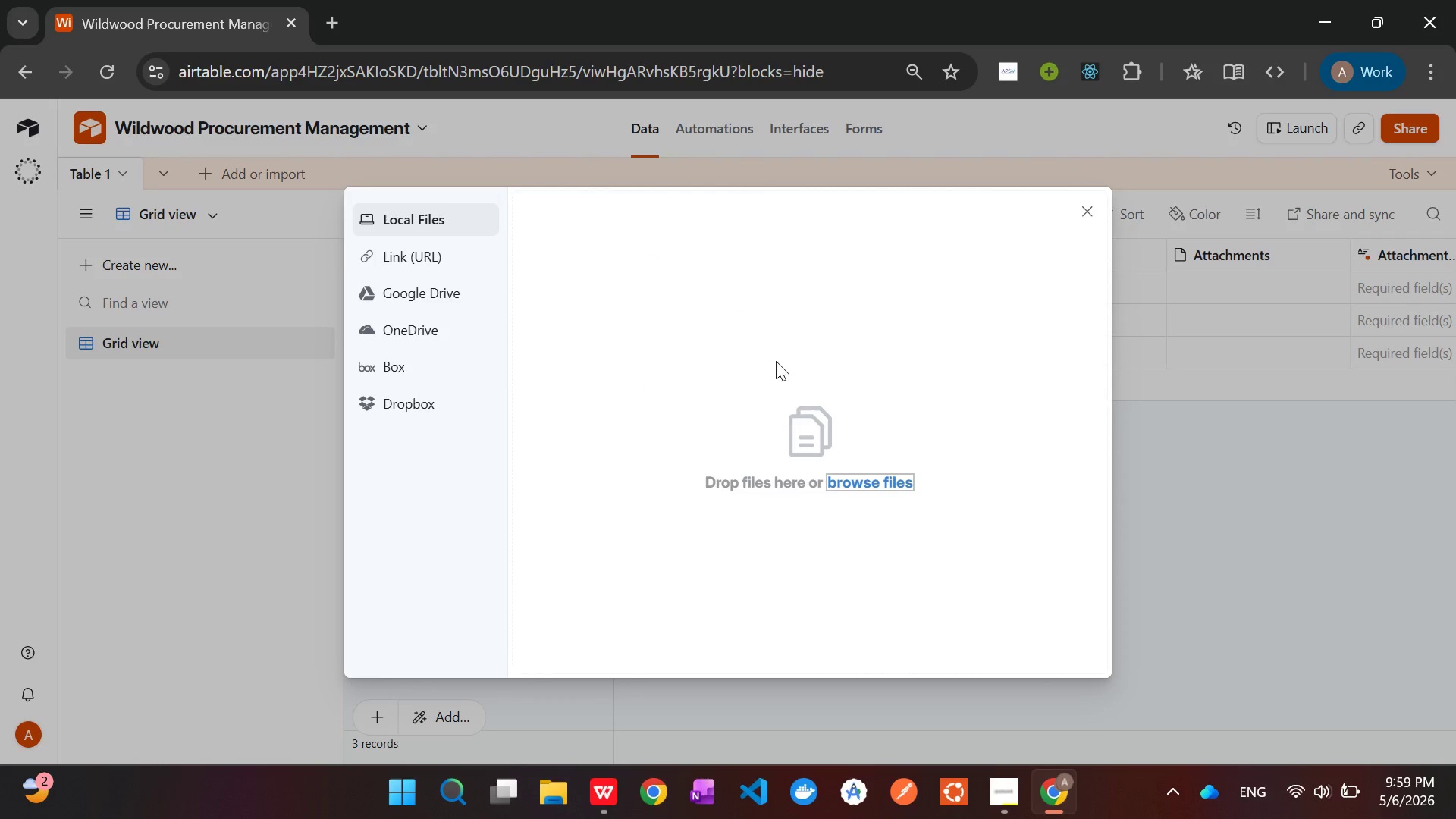 
left_click([885, 475])
 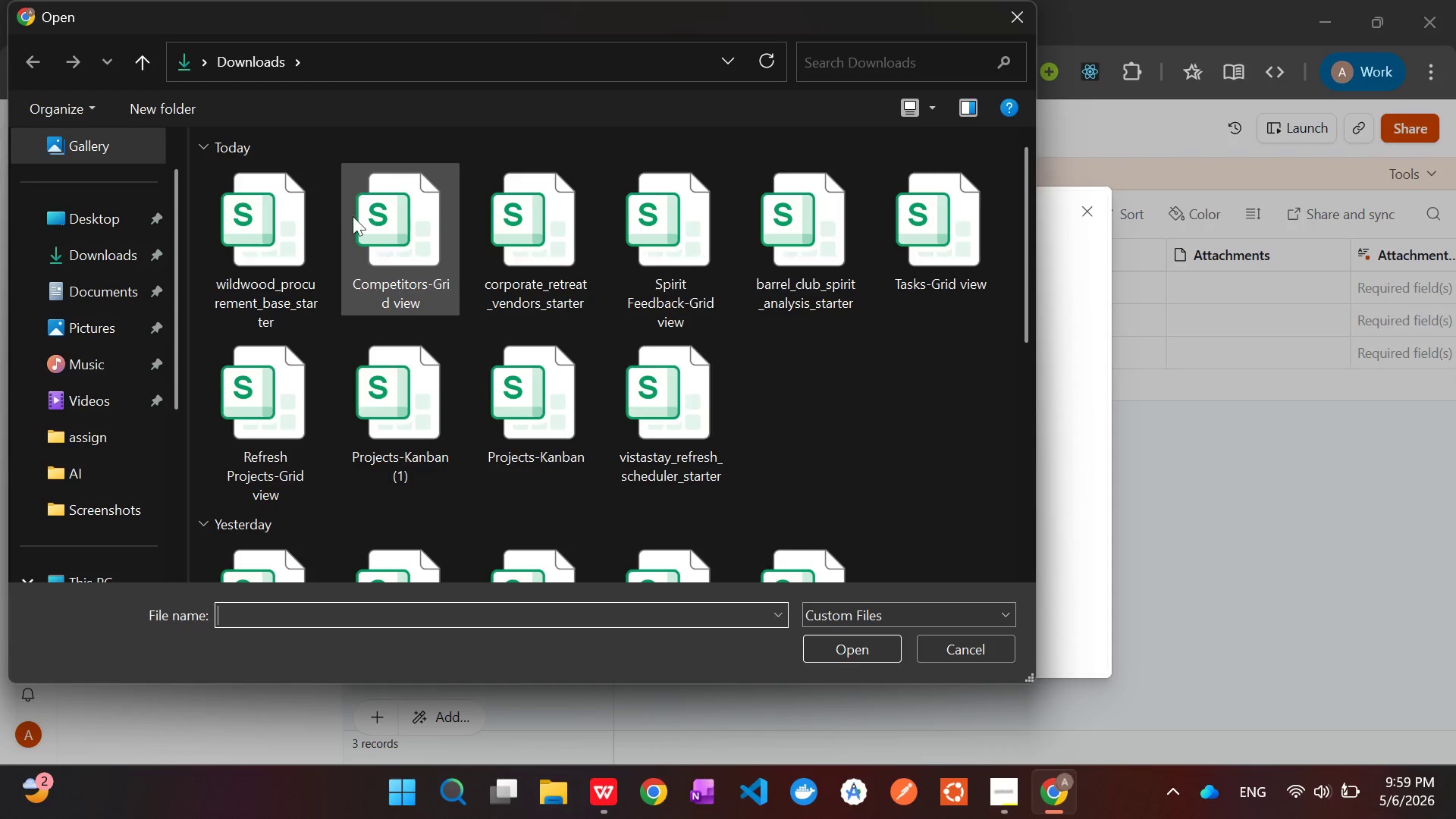 
left_click([264, 229])
 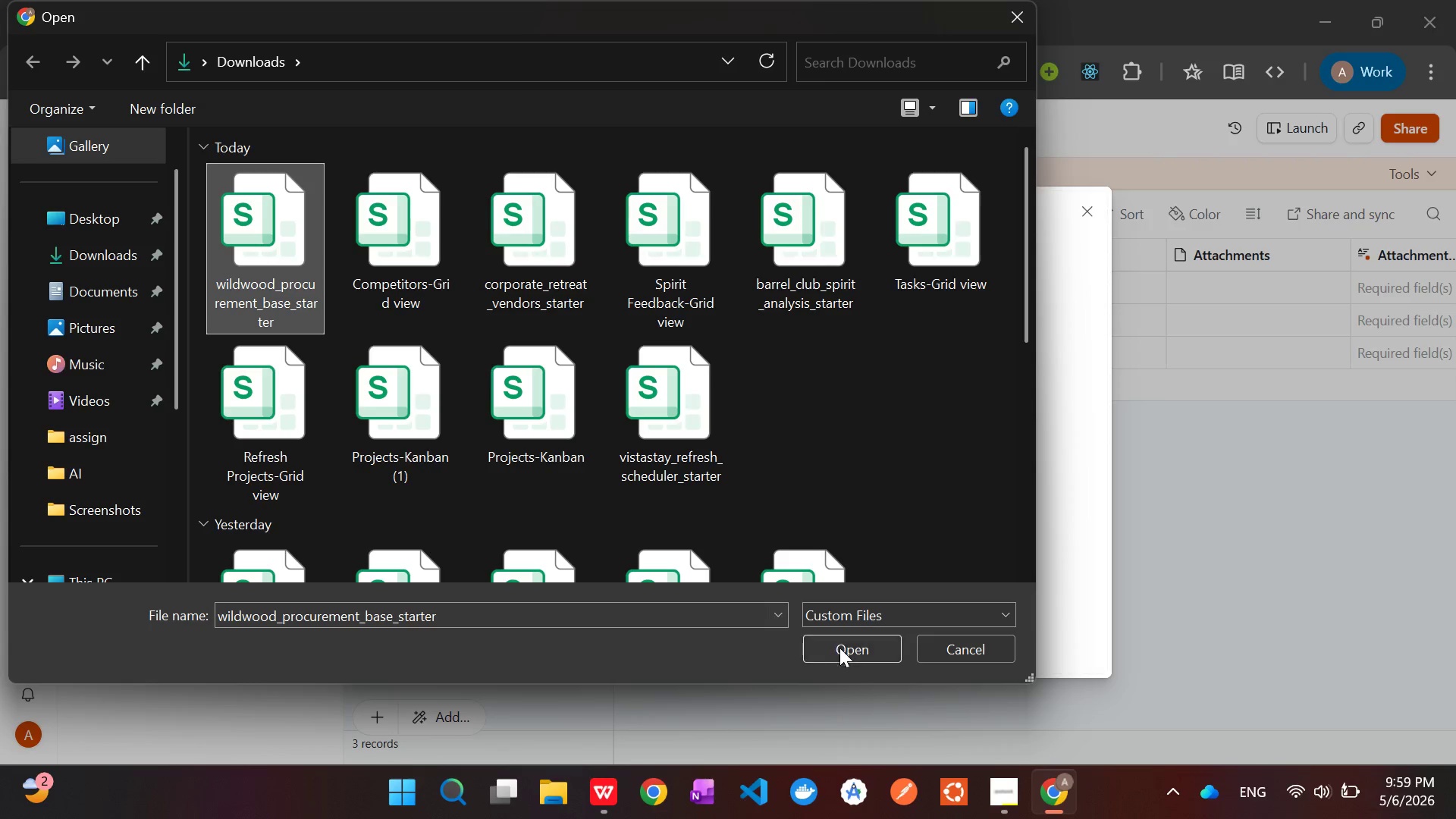 
left_click([840, 649])
 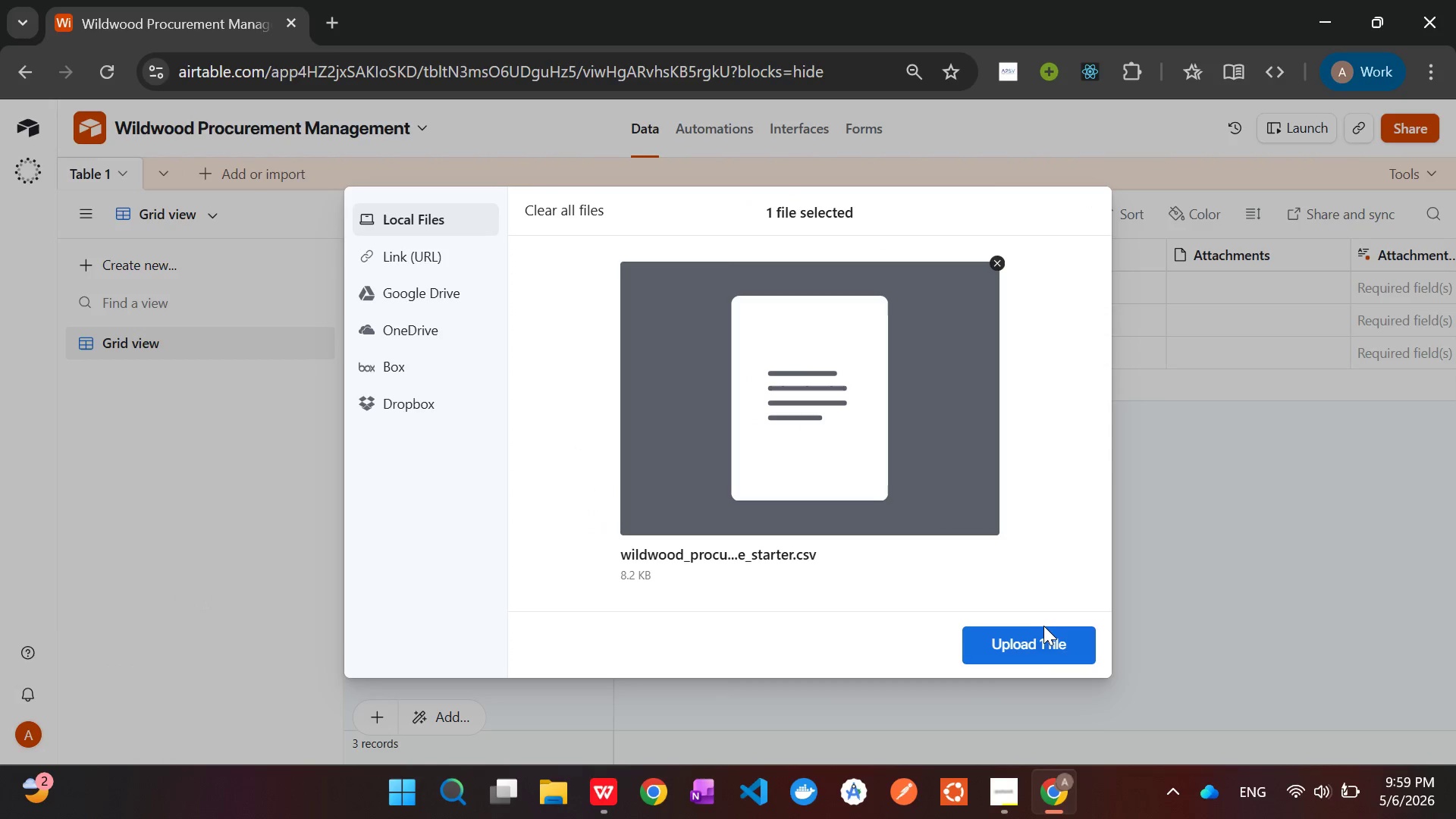 
left_click([1034, 637])
 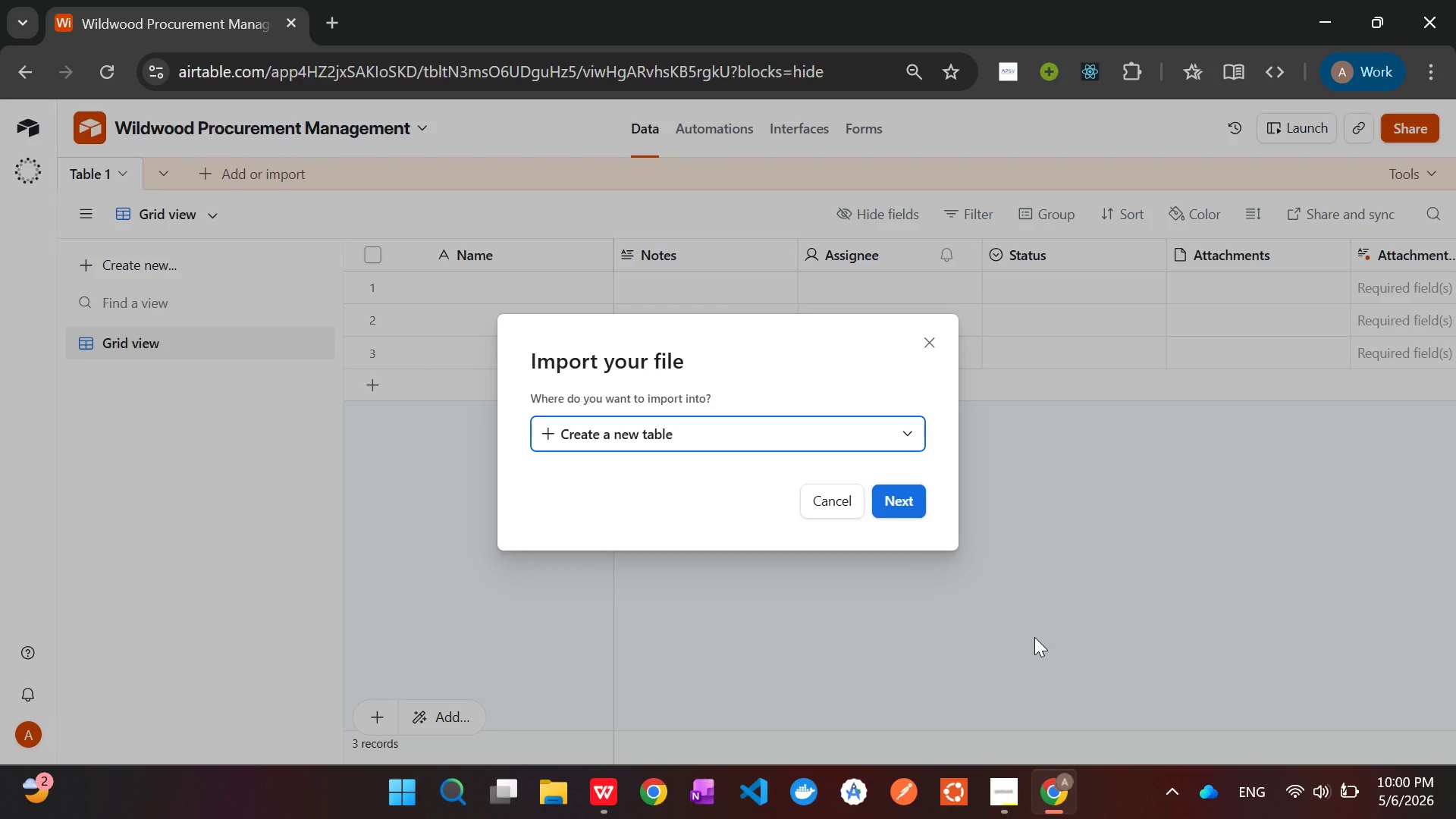 
wait(21.33)
 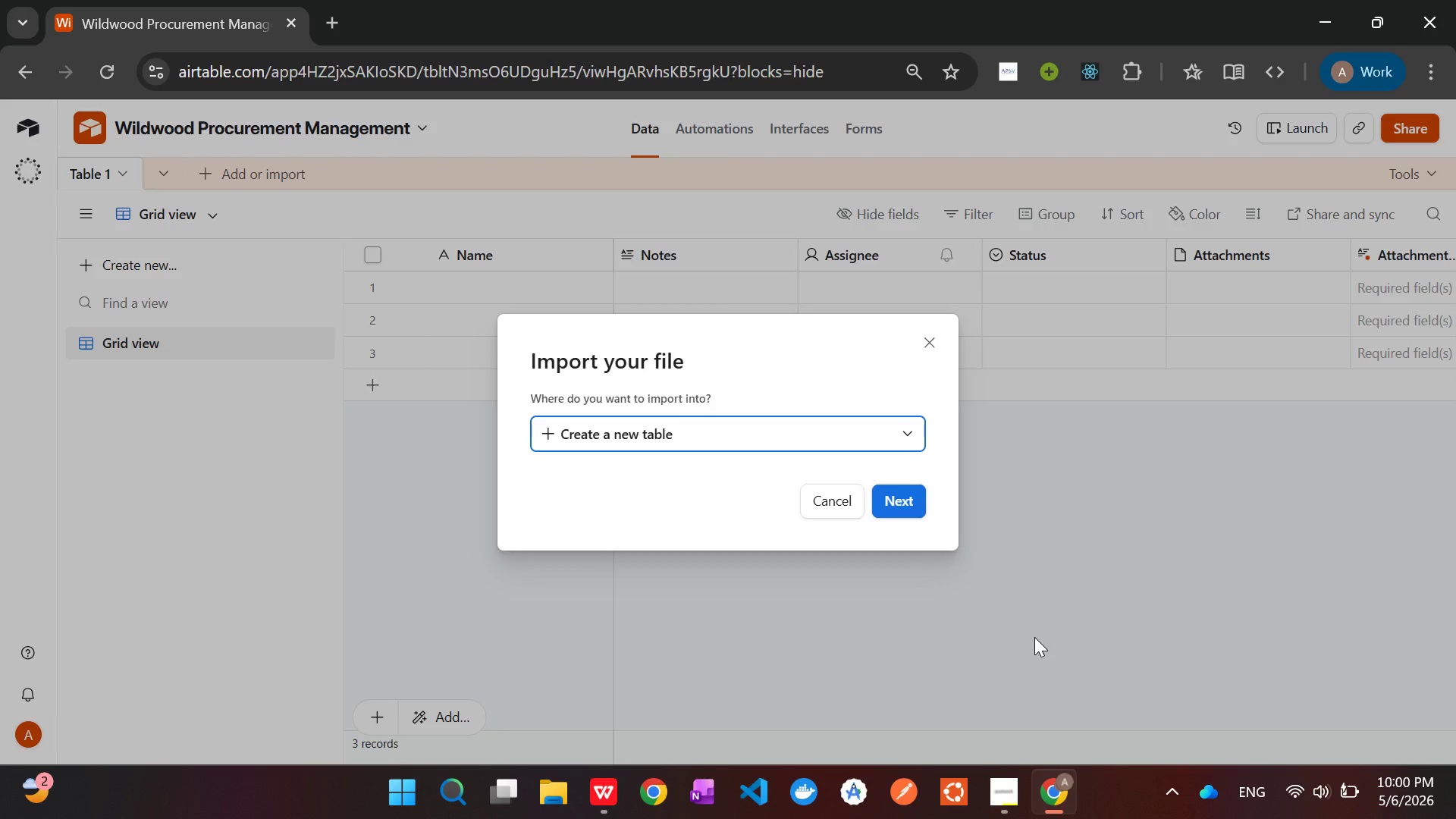 
left_click([893, 485])
 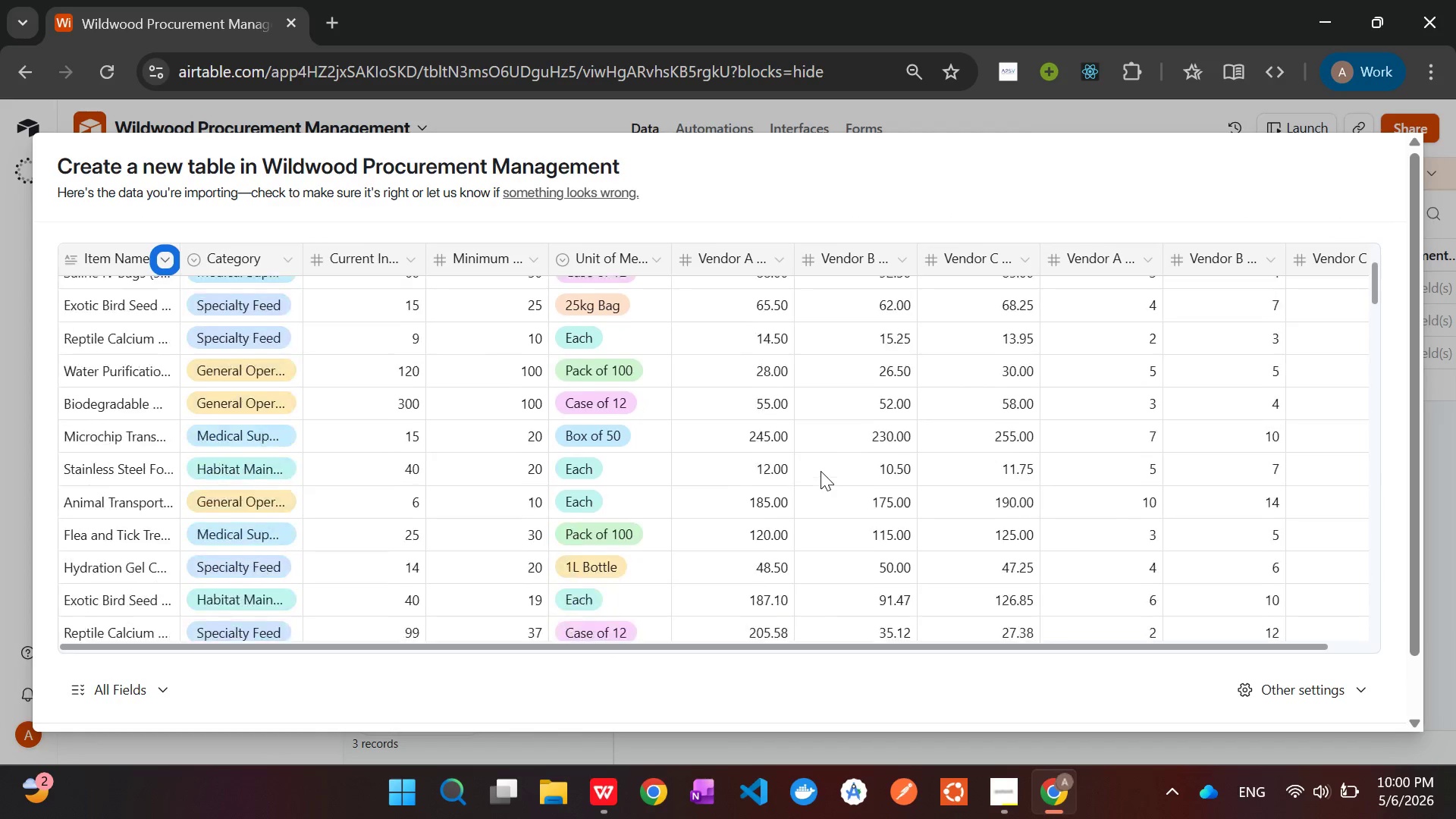 
wait(9.02)
 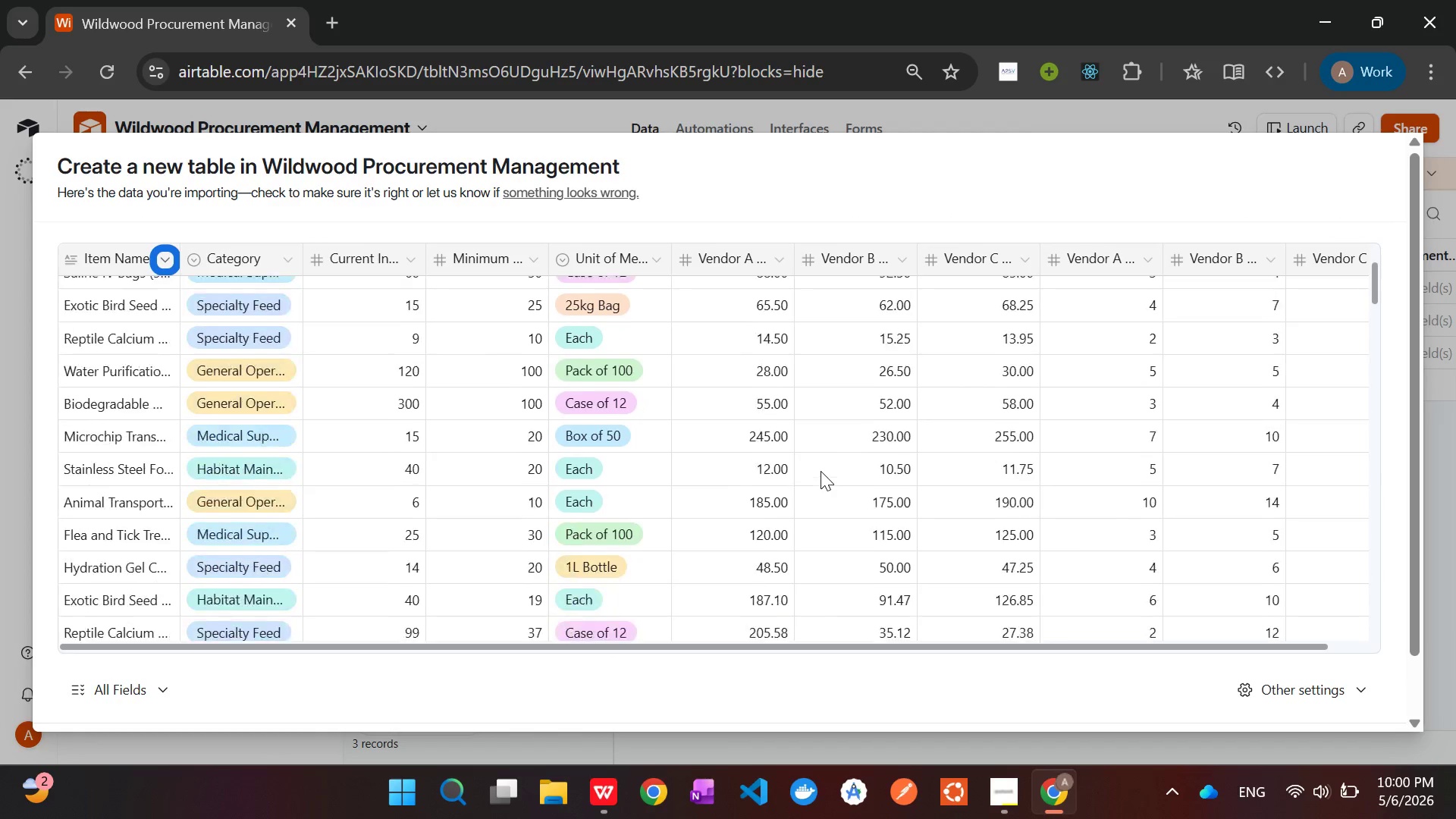 
left_click([1344, 686])
 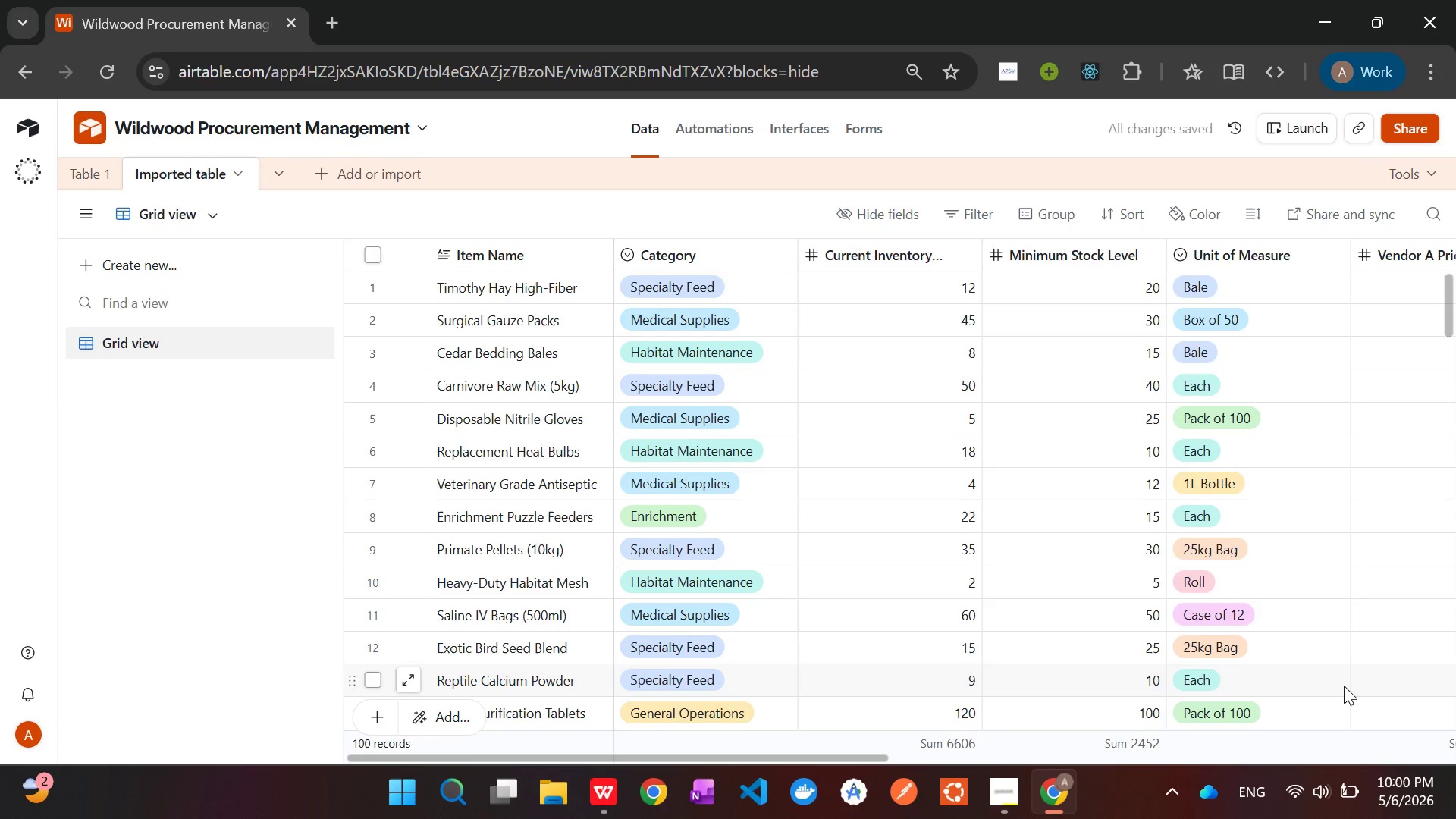 
wait(10.86)
 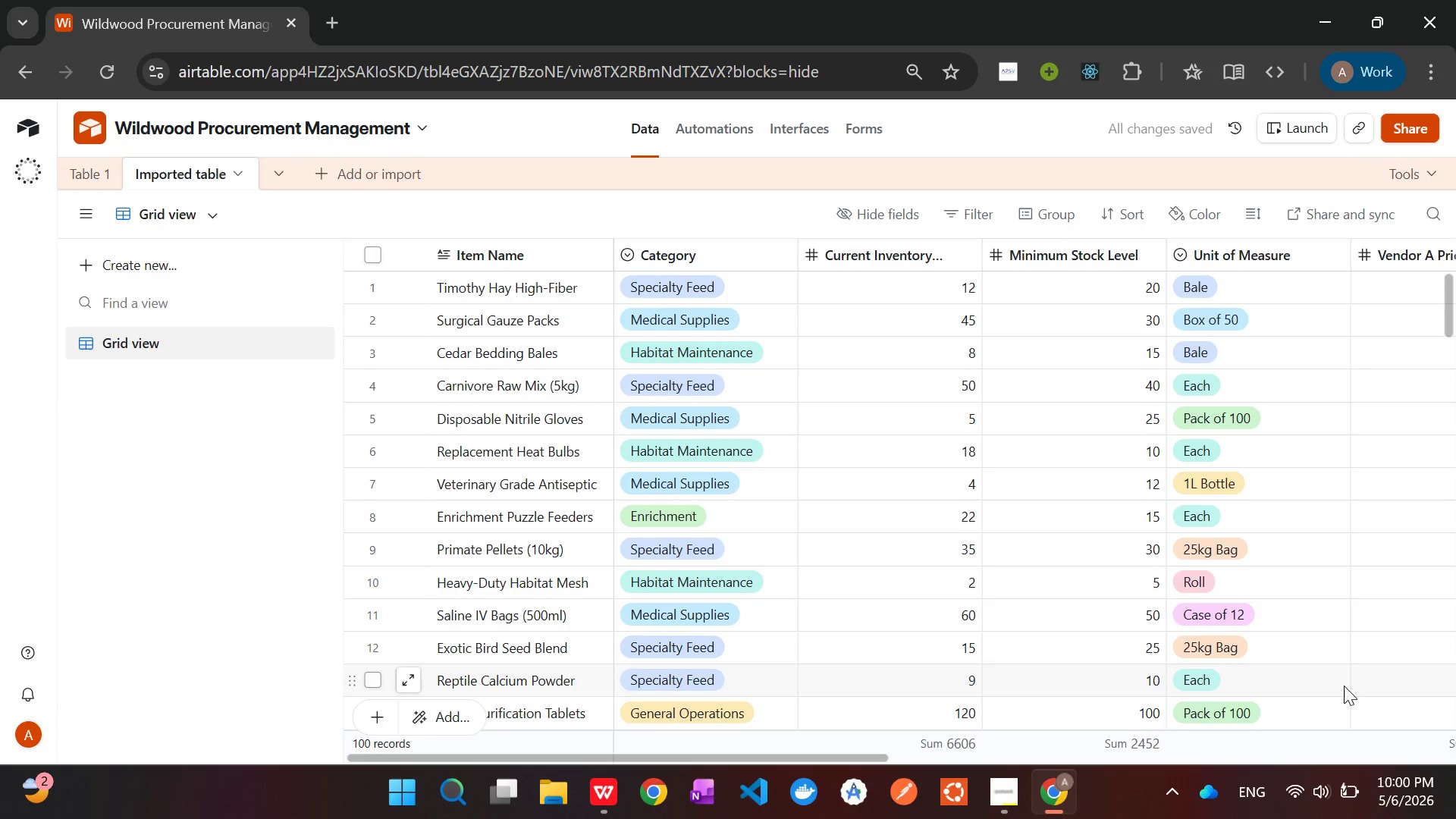 
double_click([174, 171])
 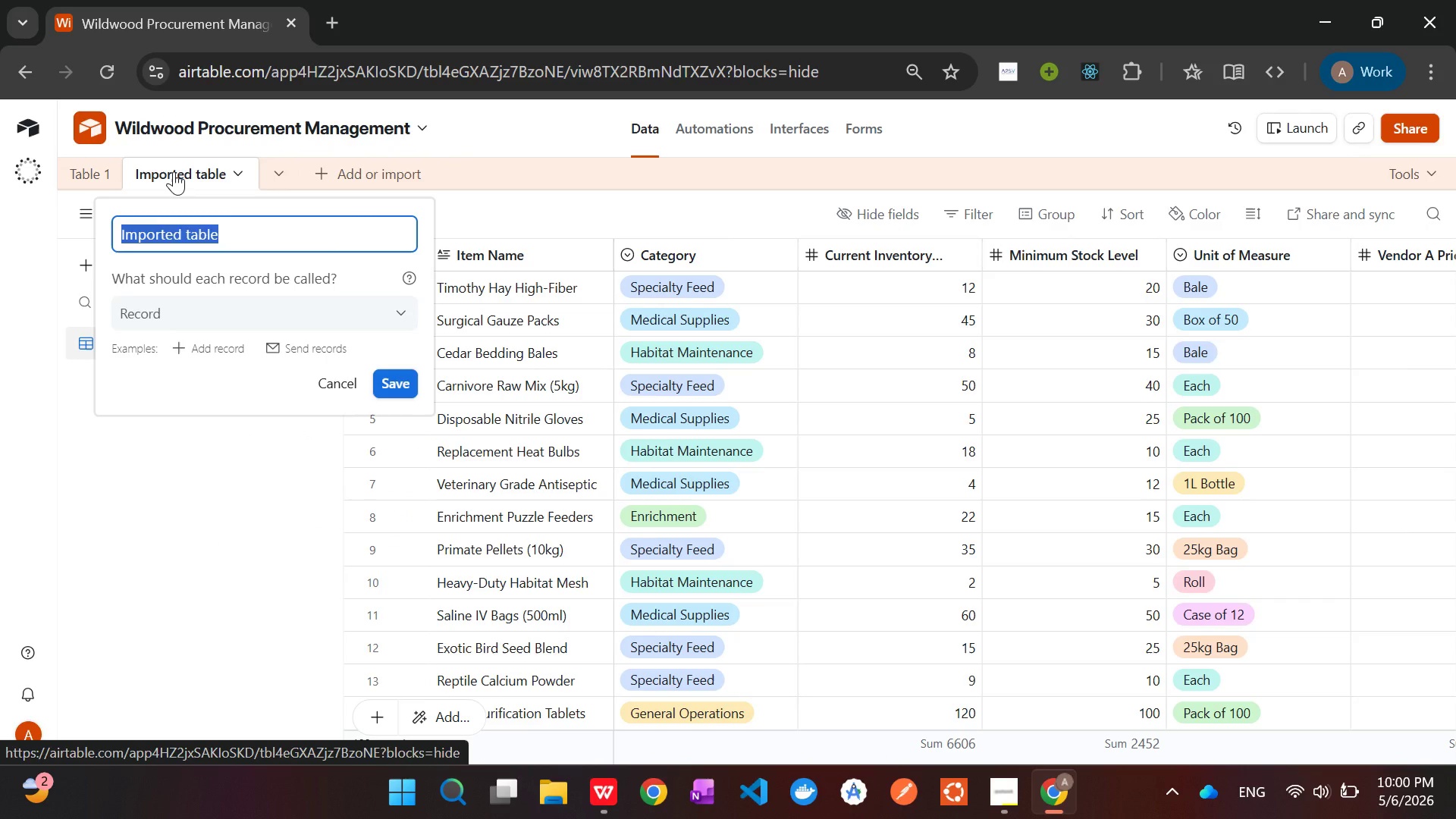 
key(Backspace)
type(Inventory Items)
 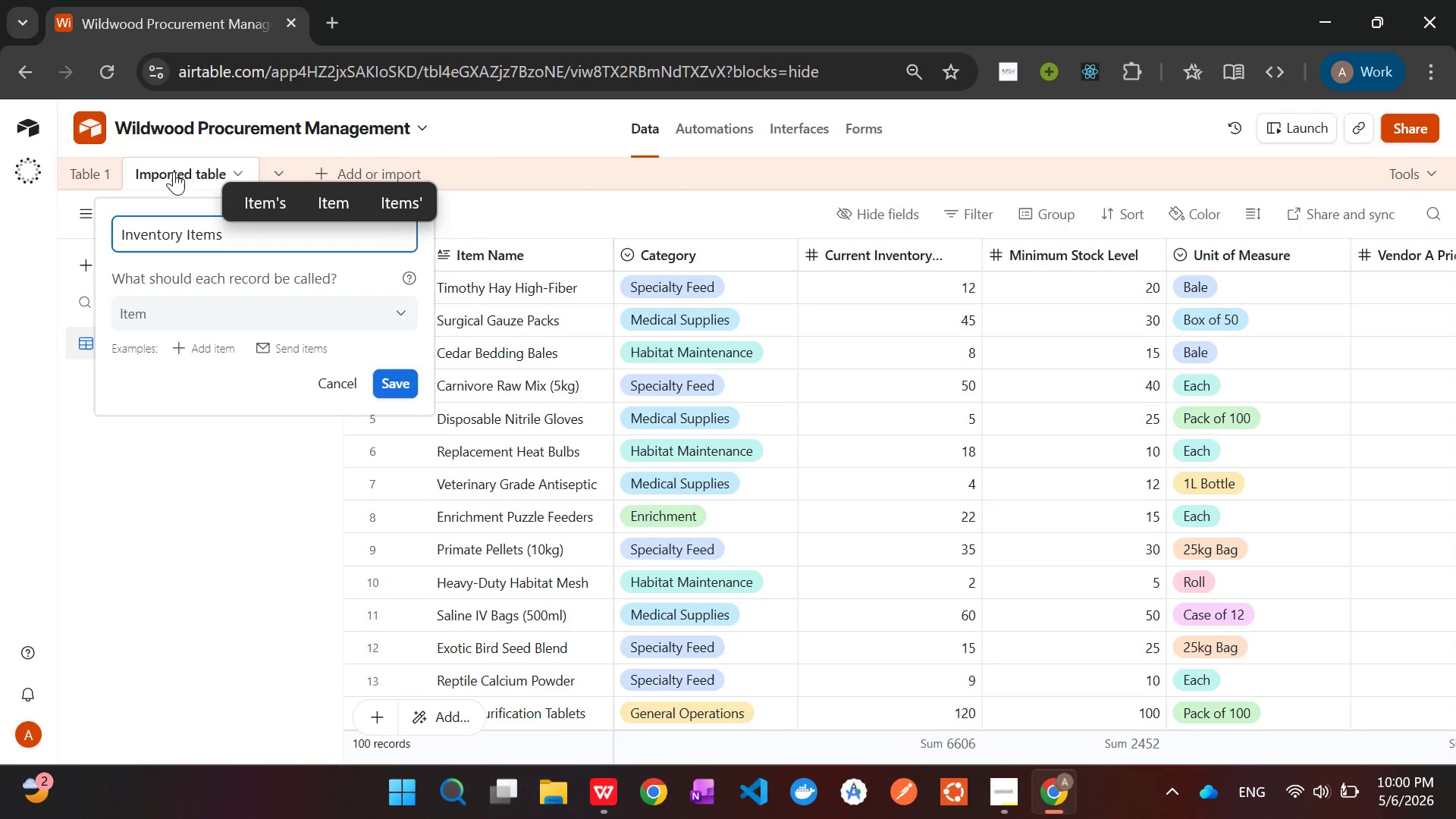 
left_click([397, 380])
 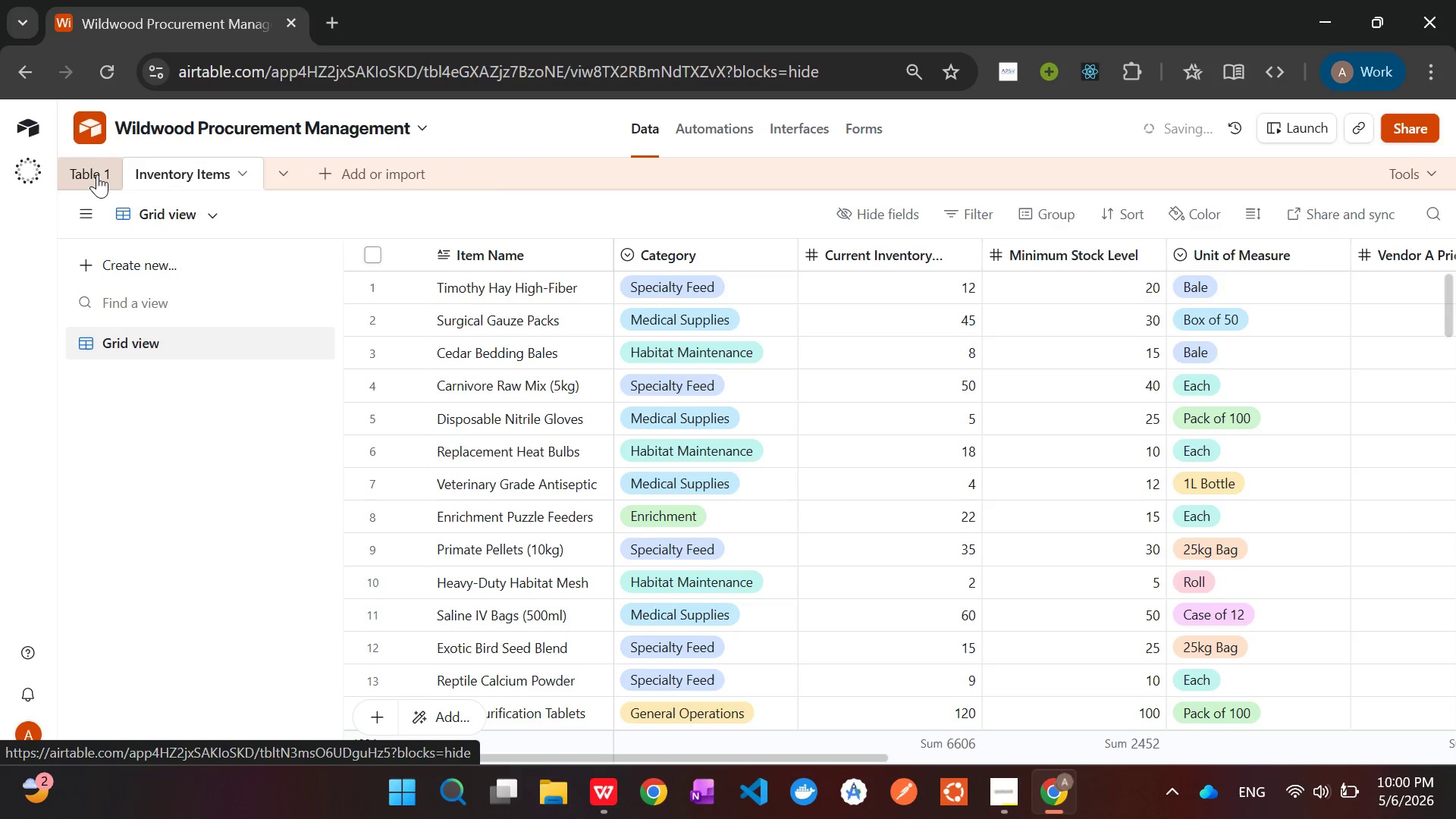 
left_click_drag(start_coordinate=[93, 174], to_coordinate=[268, 180])
 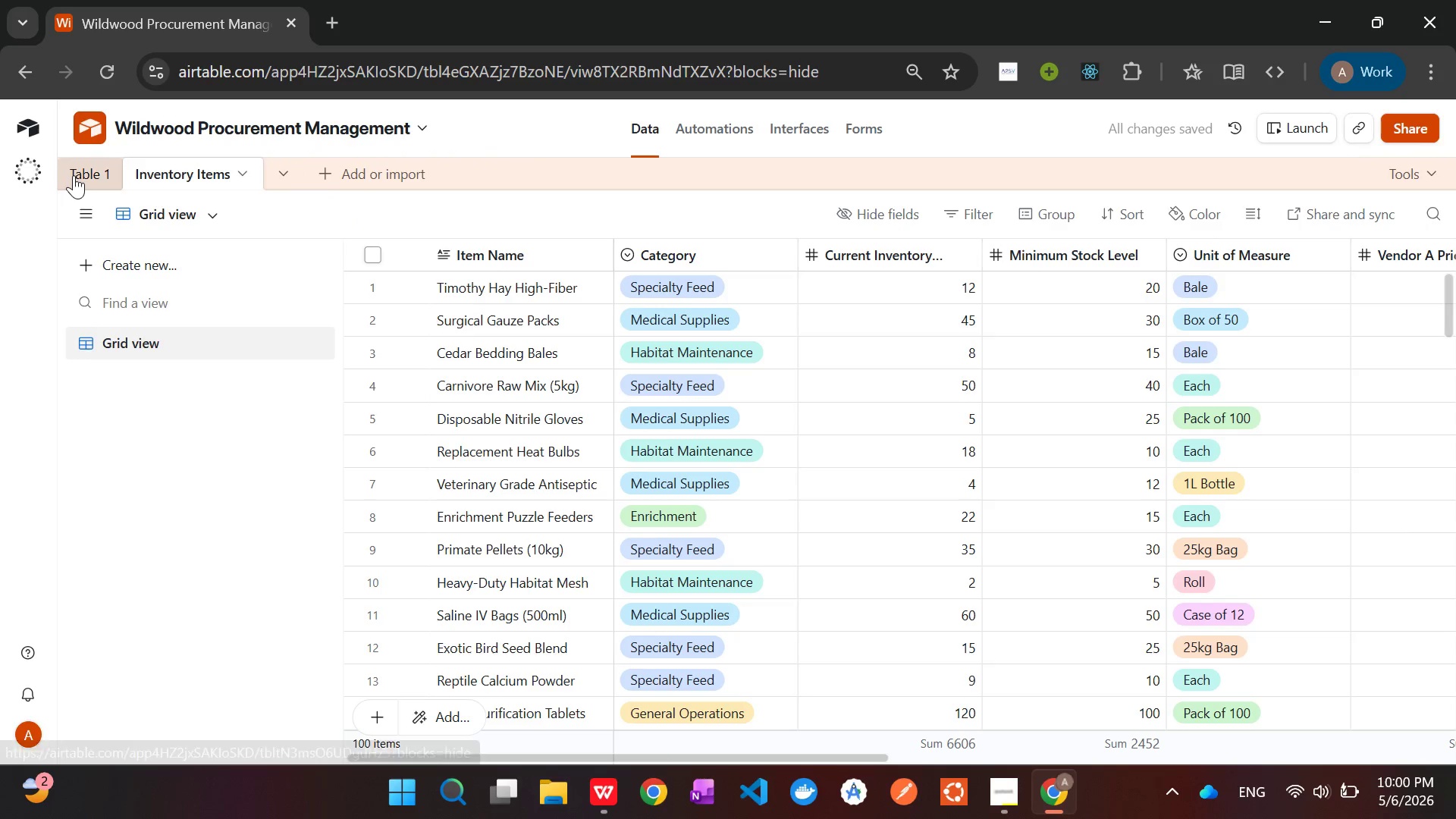 
left_click_drag(start_coordinate=[74, 175], to_coordinate=[333, 188])
 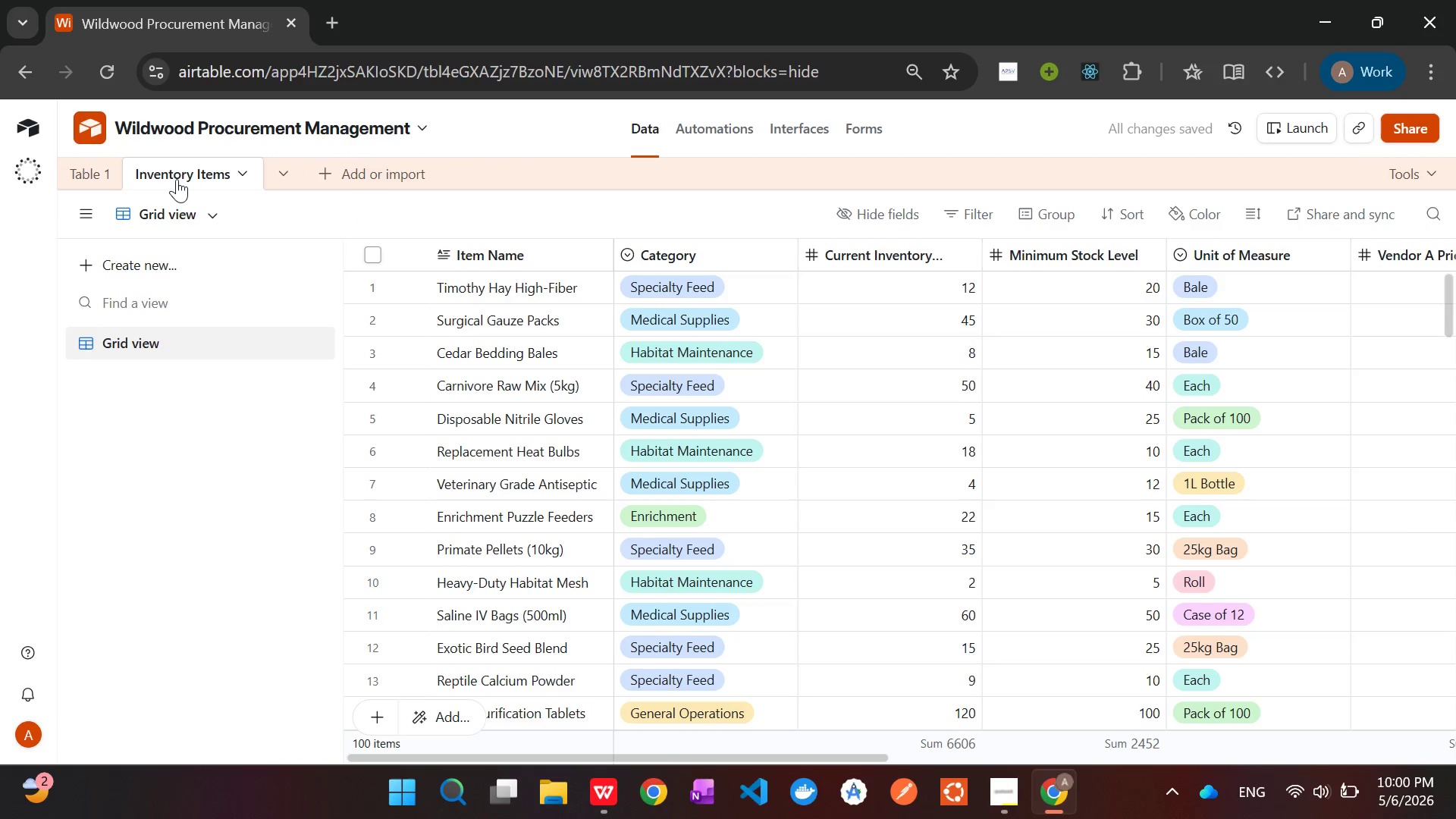 
left_click_drag(start_coordinate=[177, 179], to_coordinate=[100, 177])
 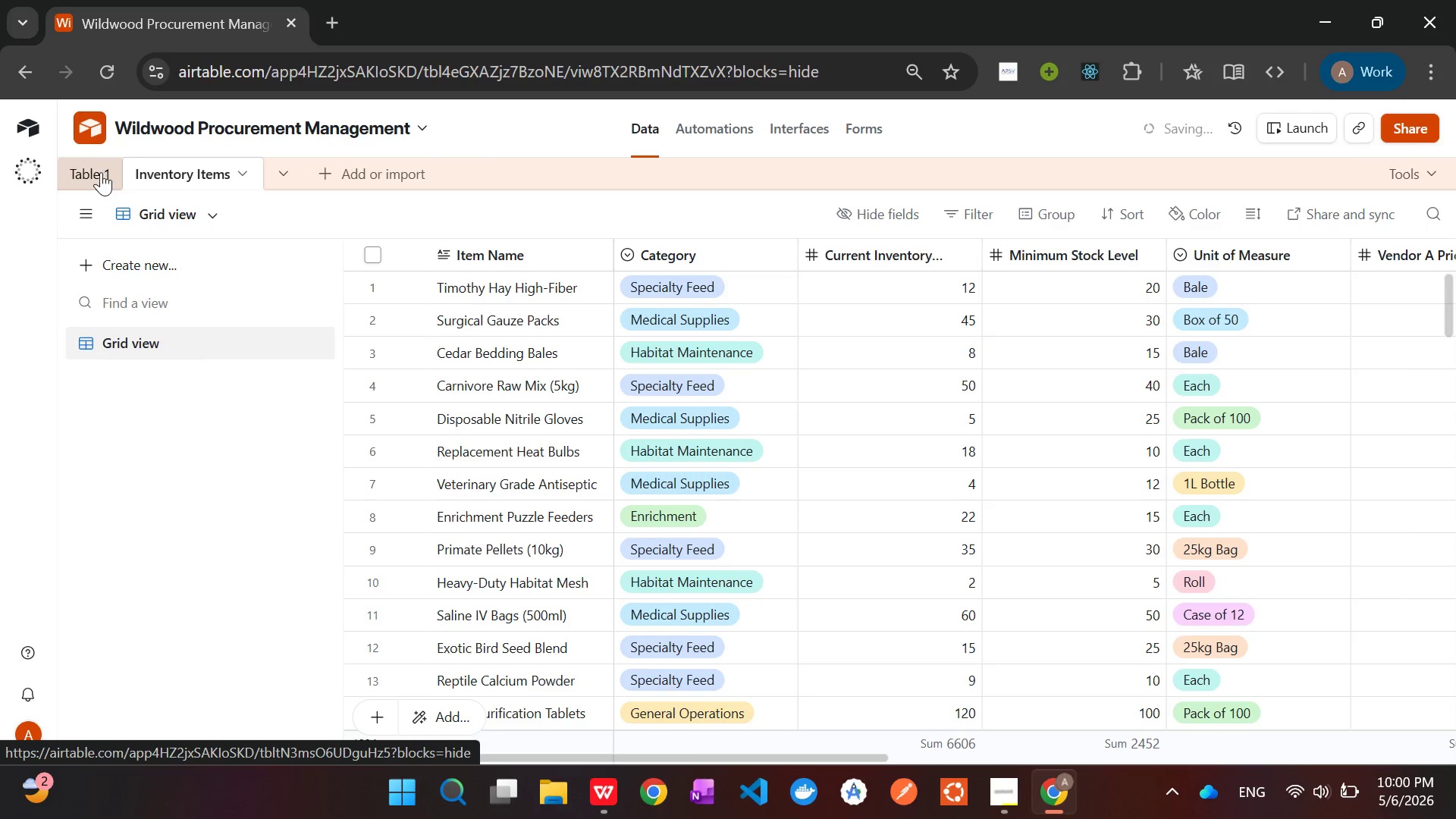 
left_click([99, 172])
 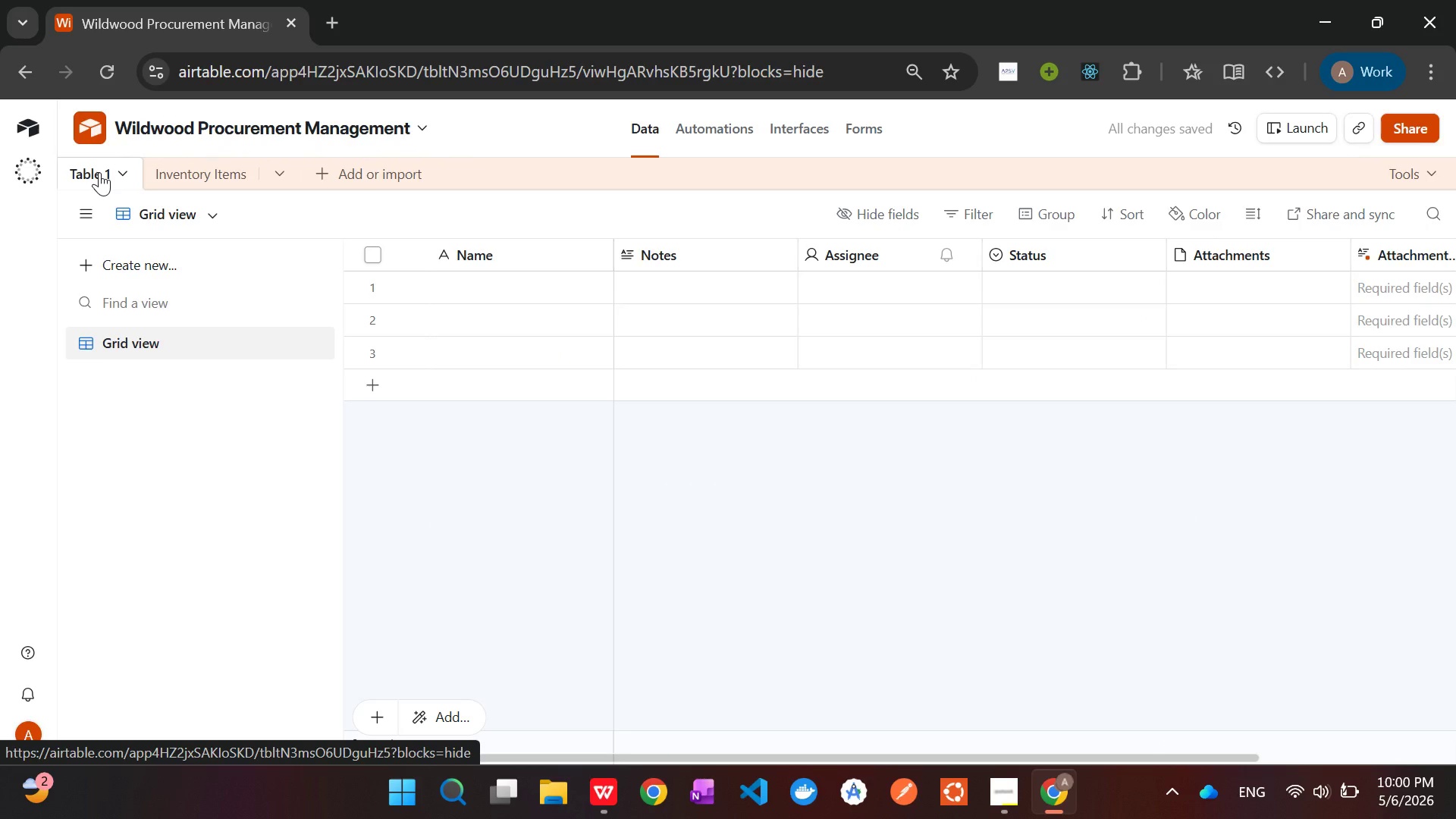 
double_click([99, 172])
 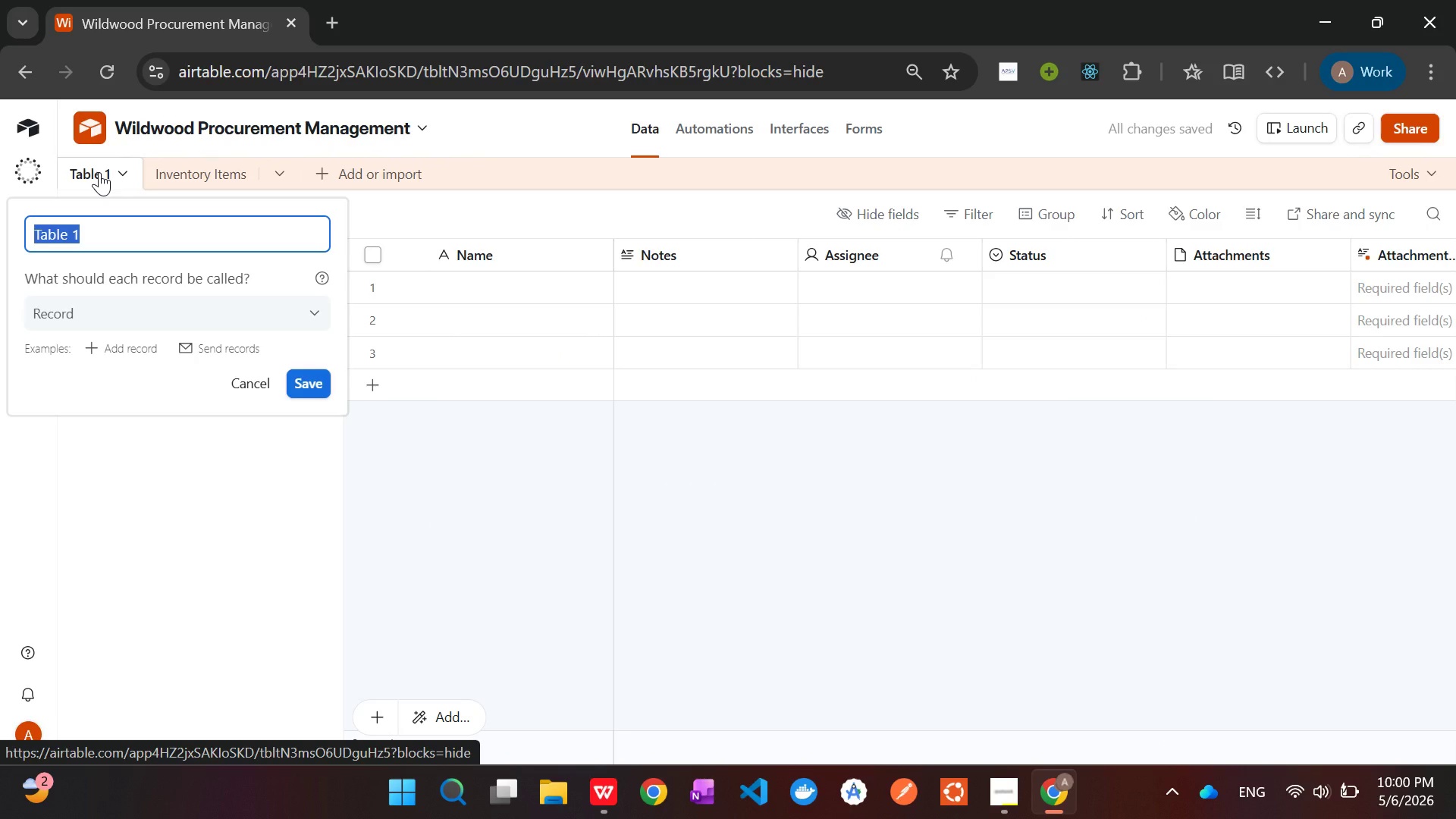 
key(Backspace)
 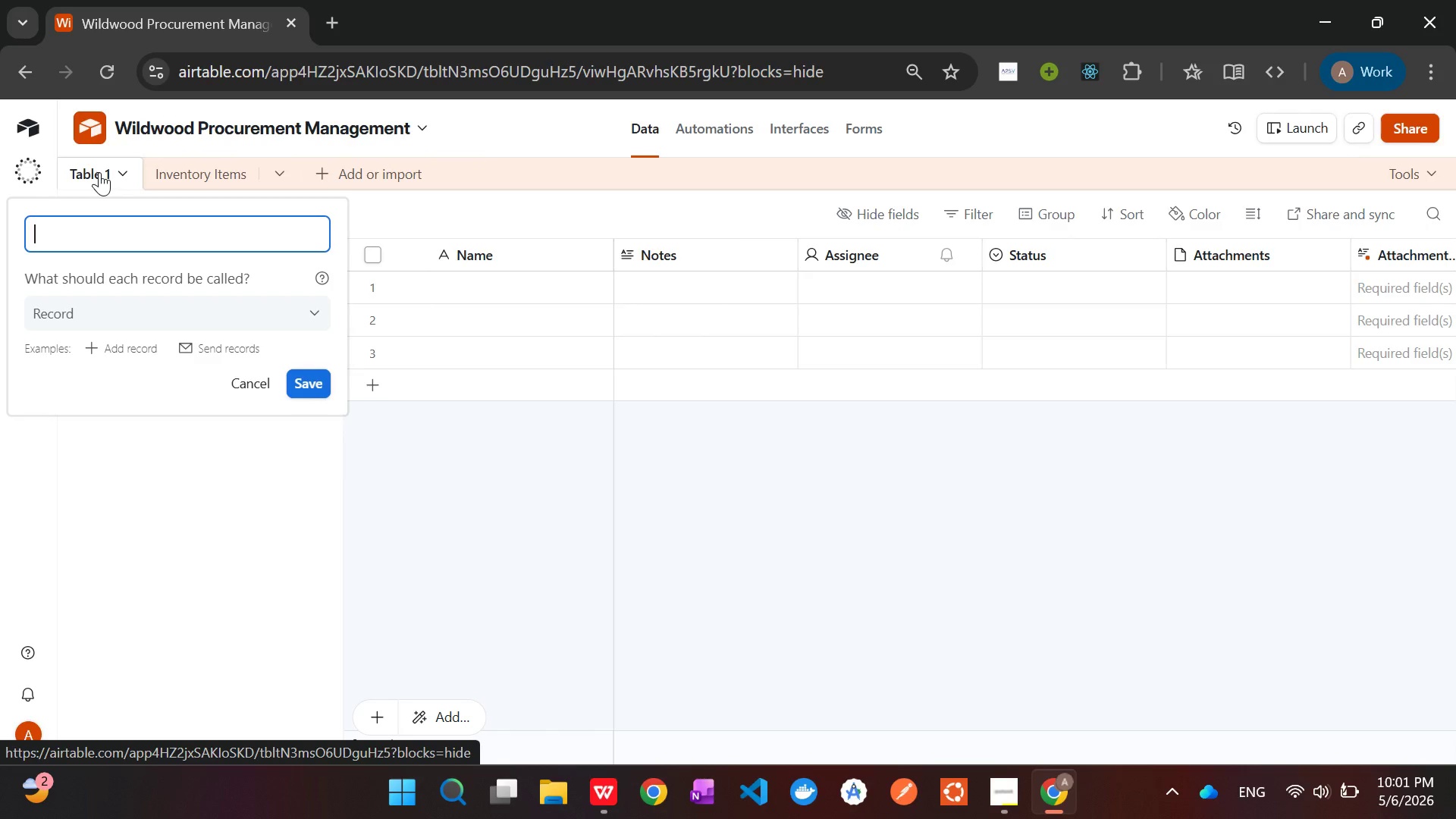 
wait(15.91)
 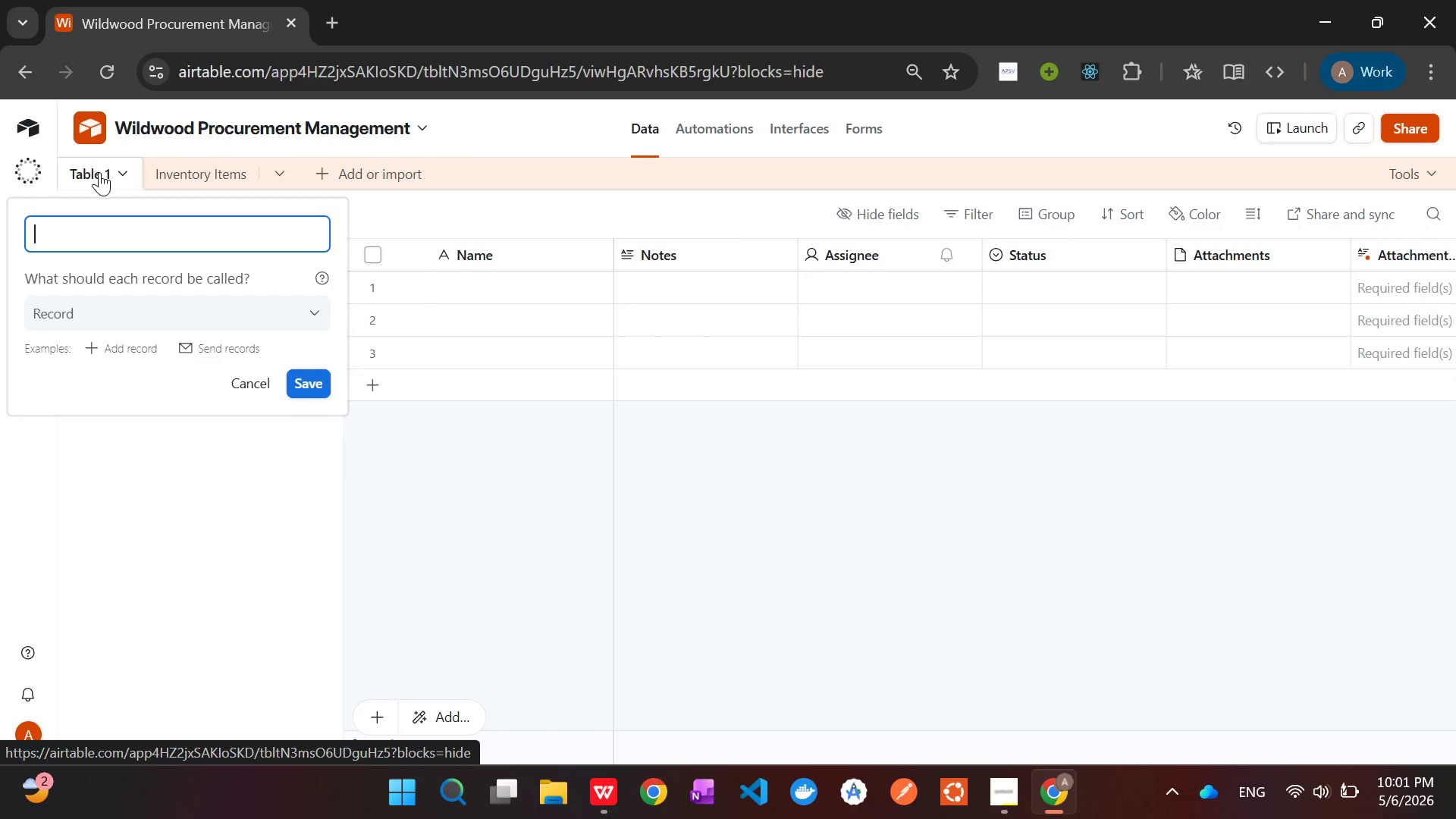 
type(Vendoe)
key(Backspace)
type(rs)
 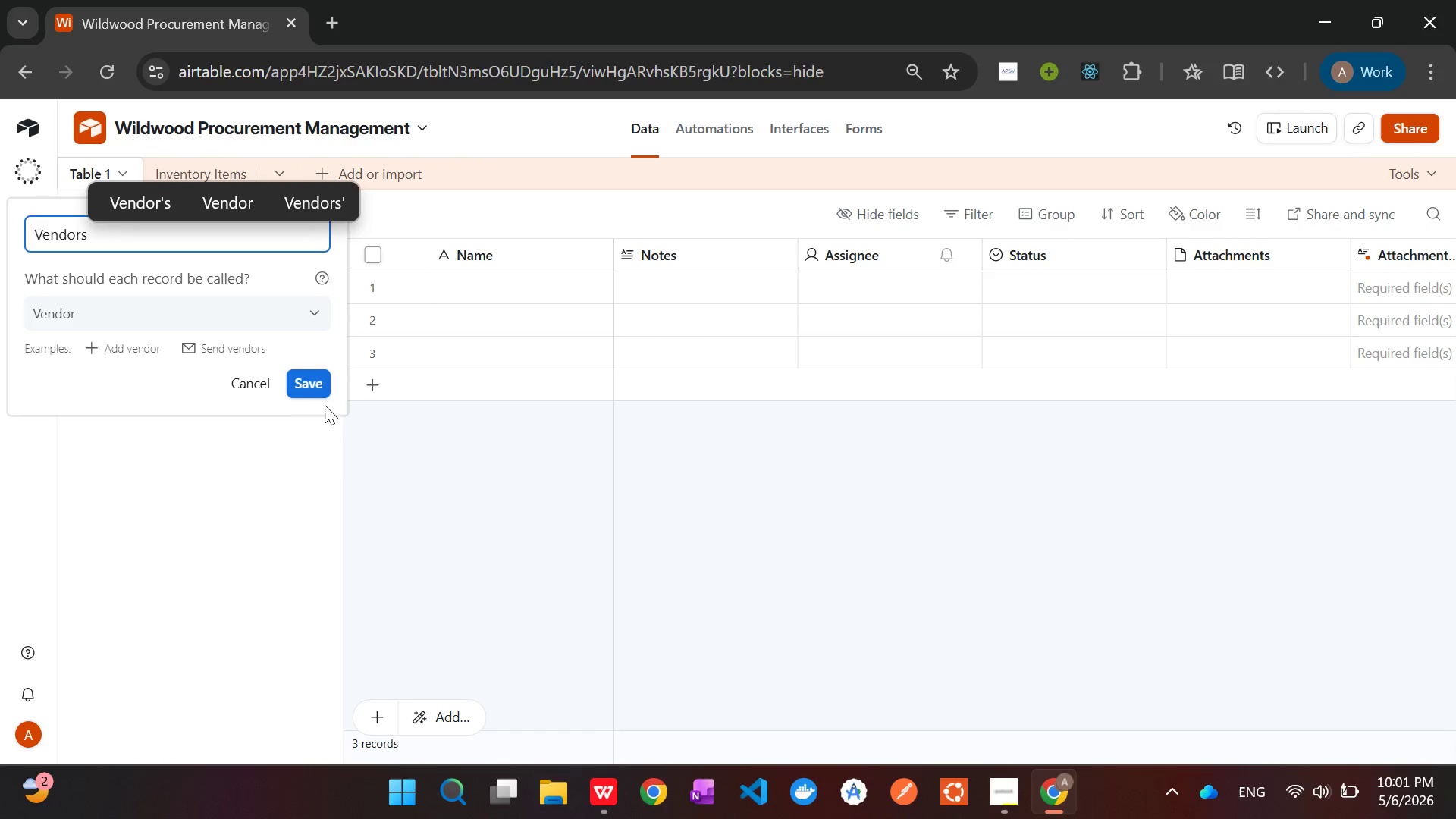 
left_click([303, 389])
 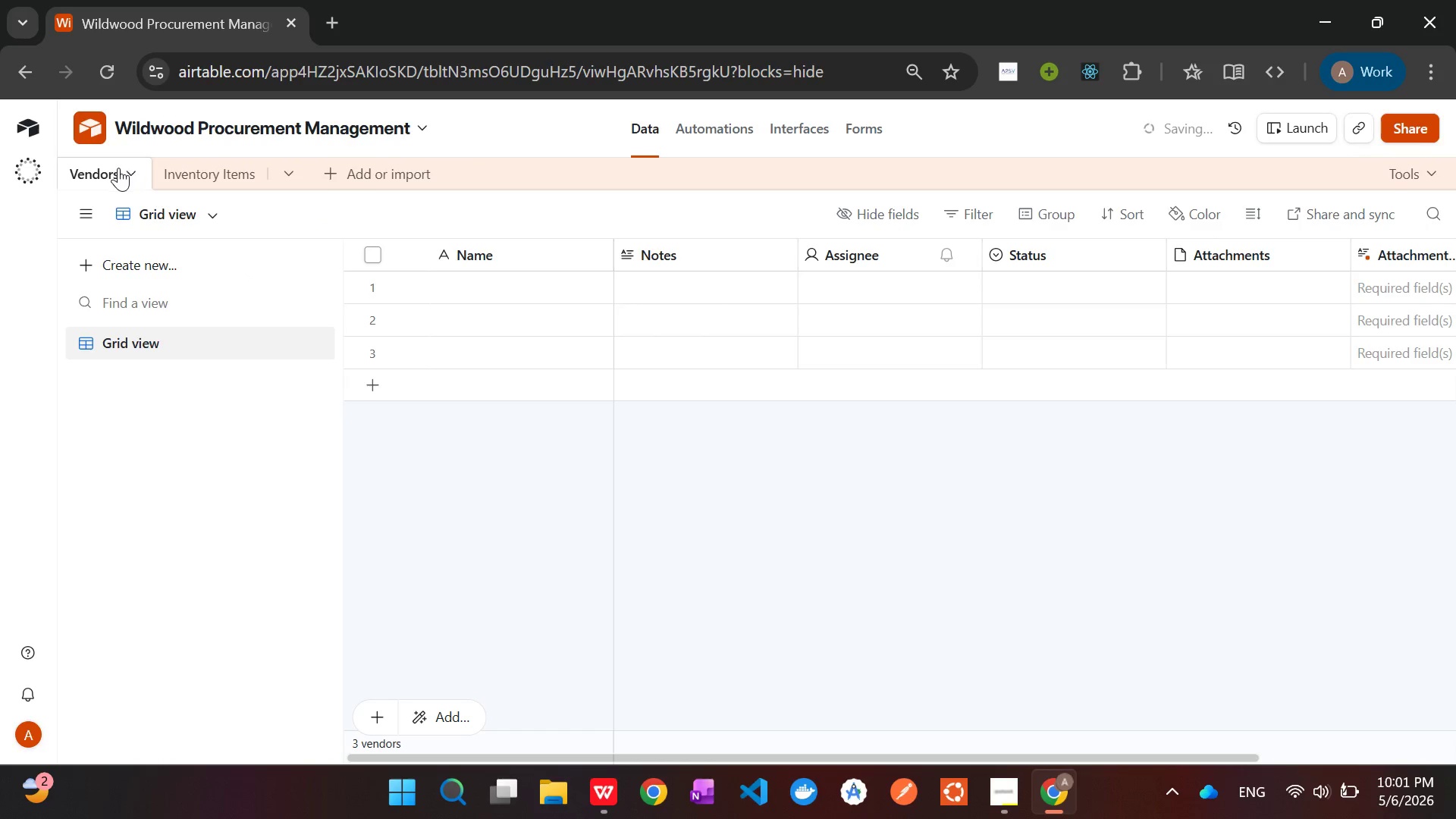 
left_click_drag(start_coordinate=[105, 177], to_coordinate=[245, 183])
 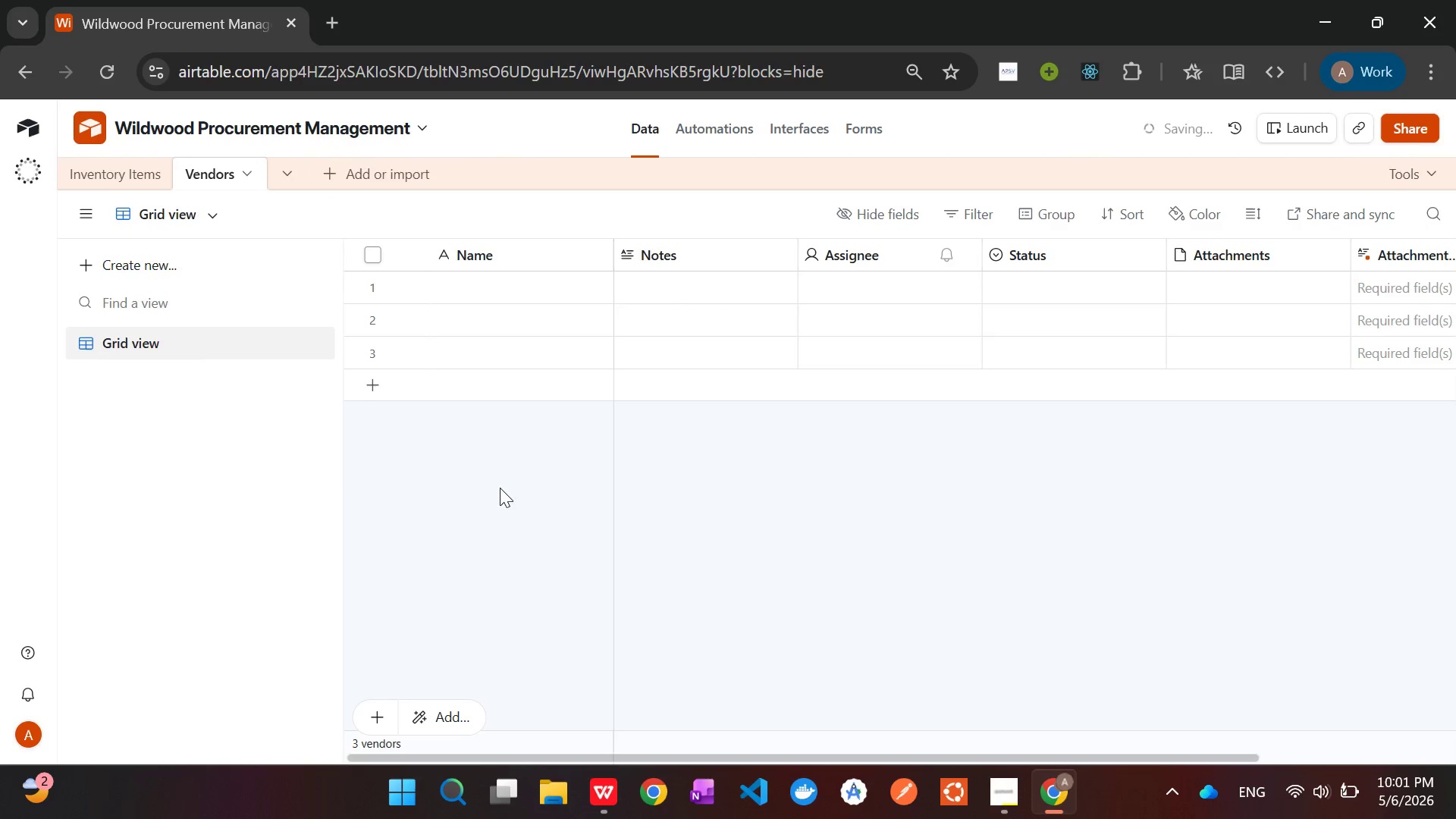 
left_click([530, 516])
 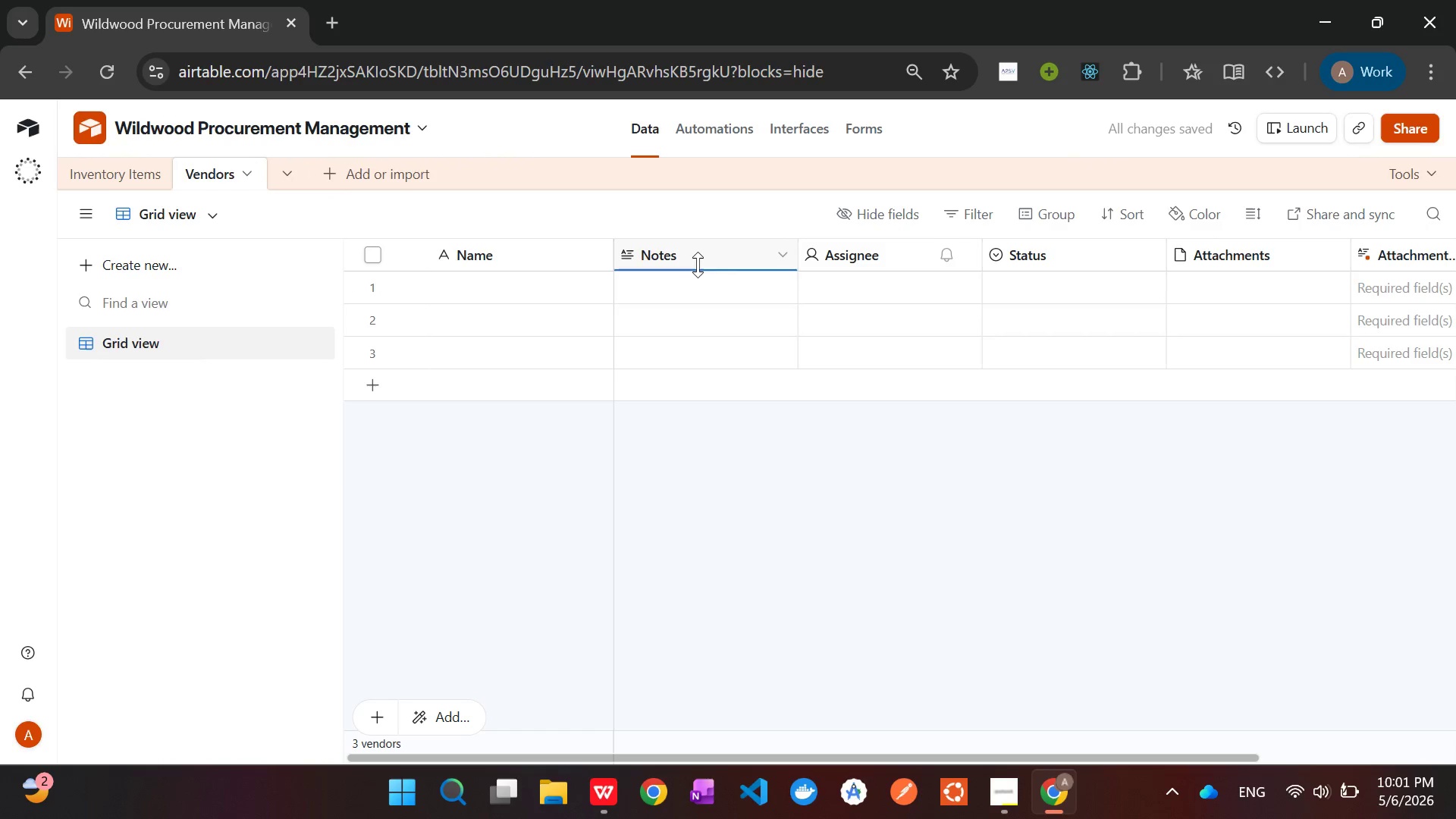 
left_click([693, 259])
 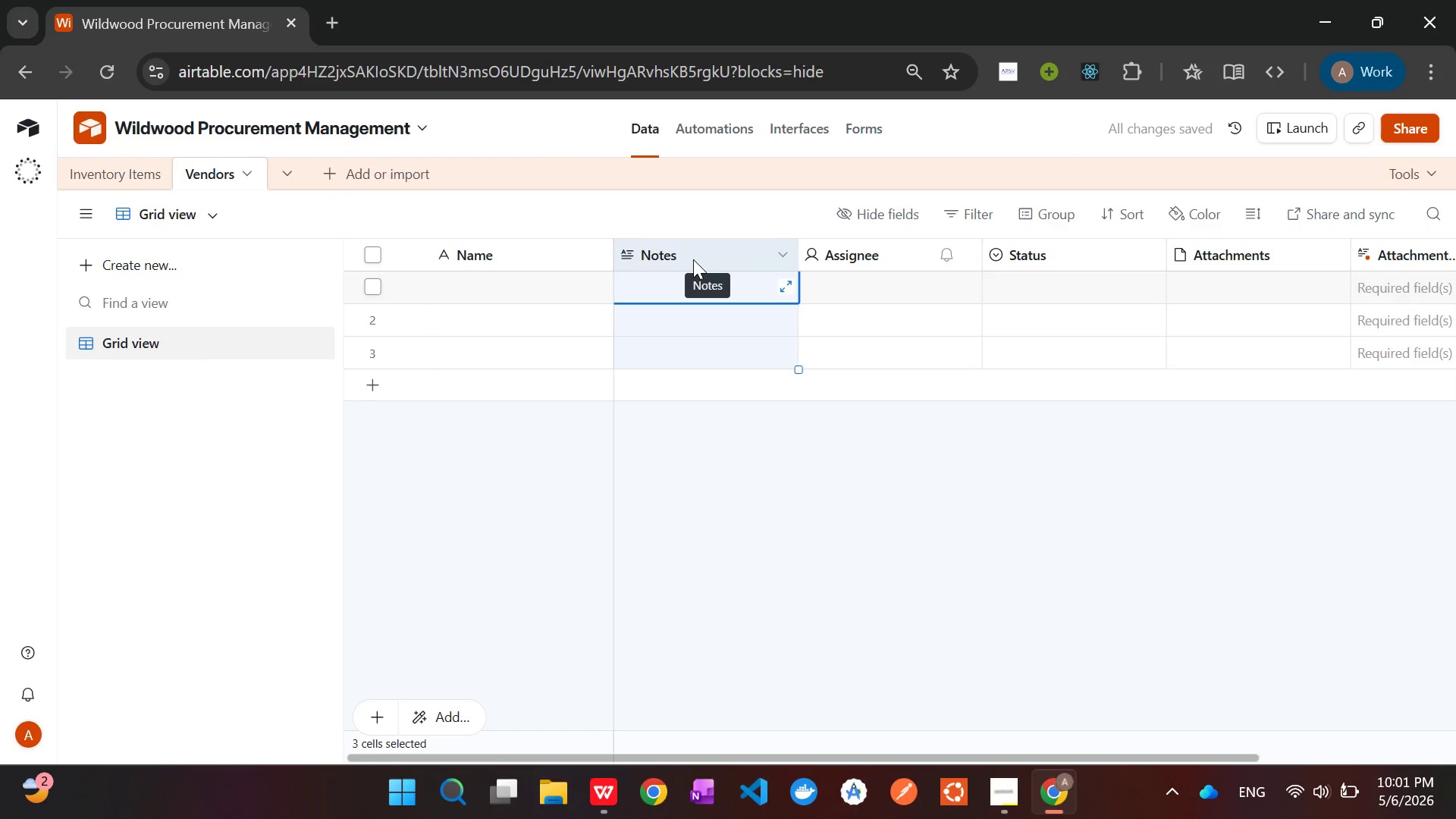 
hold_key(key=ControlLeft, duration=1.53)
left_click([853, 256])
 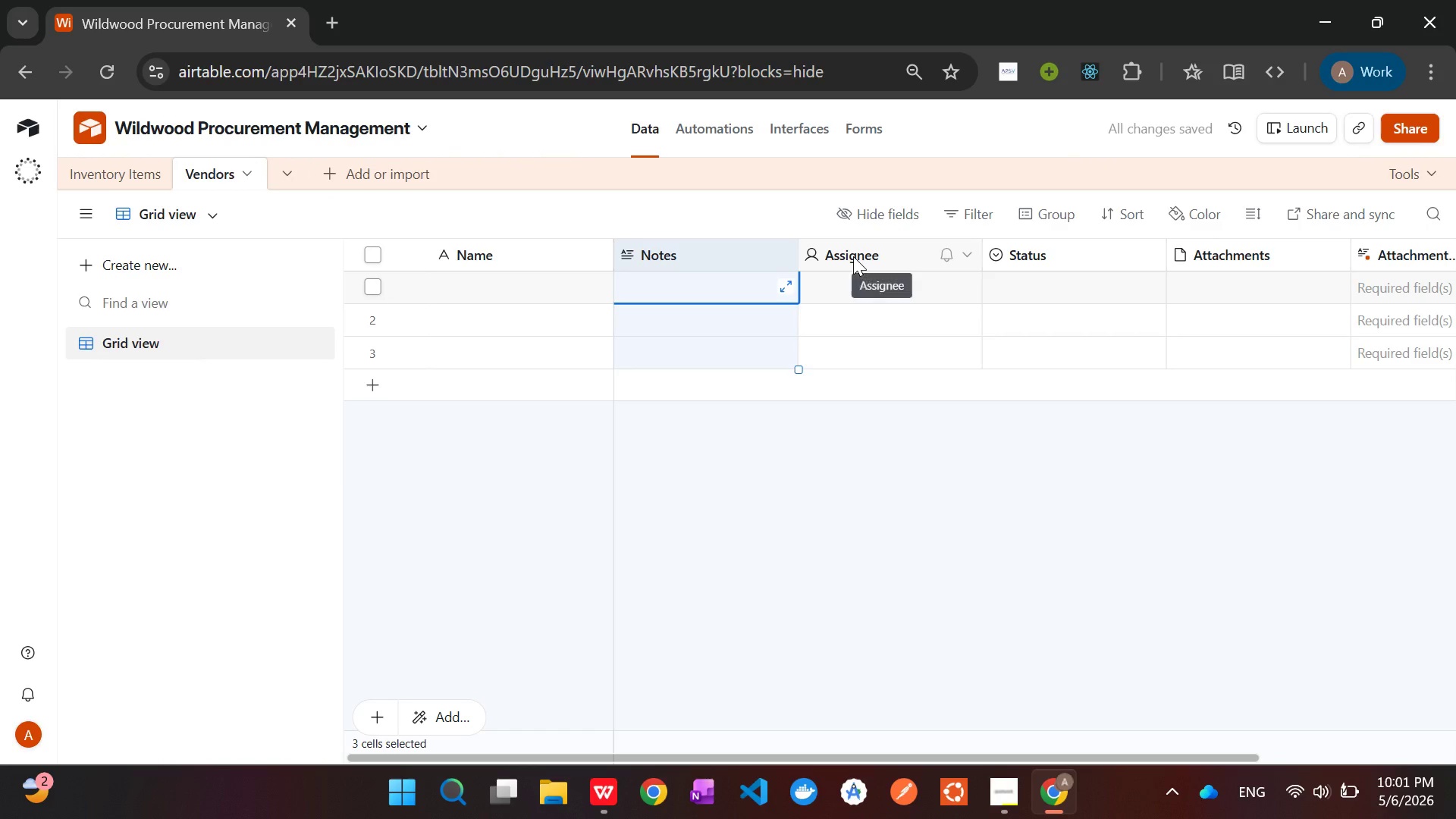 
hold_key(key=ControlLeft, duration=1.51)
left_click([1055, 253])
 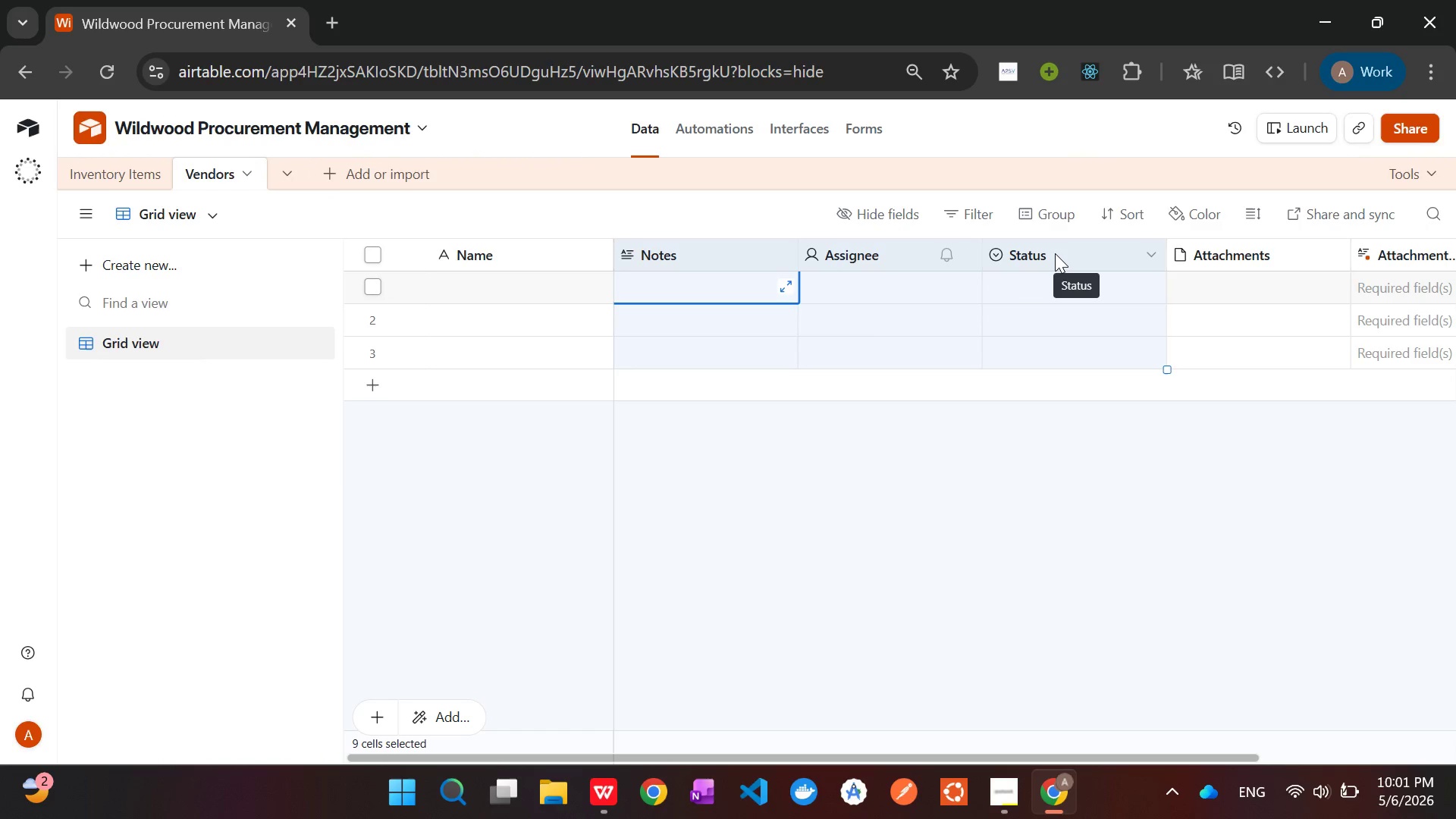 
hold_key(key=ControlLeft, duration=1.52)
left_click([1230, 251])
 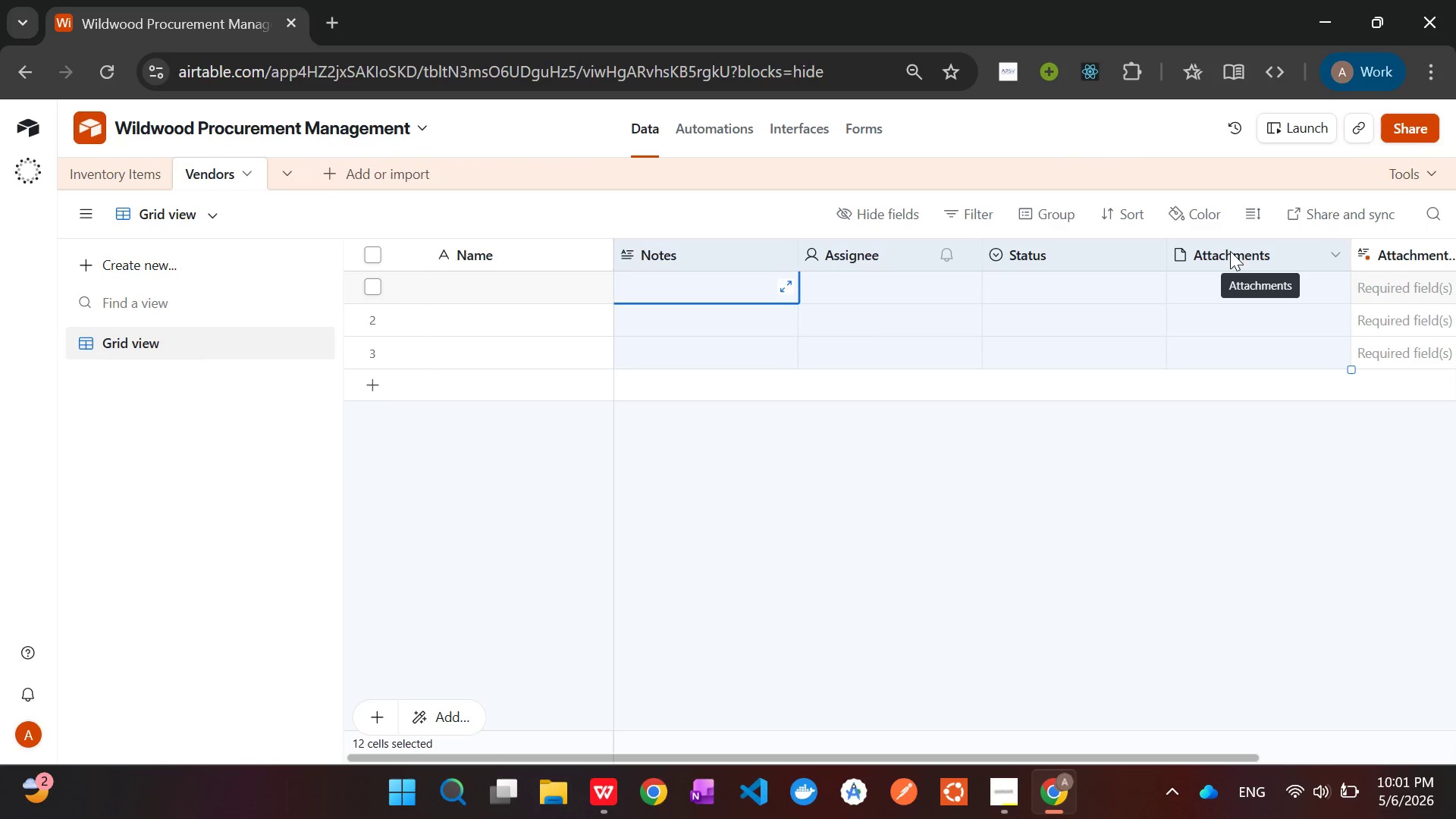 
key(Control+ControlLeft)
 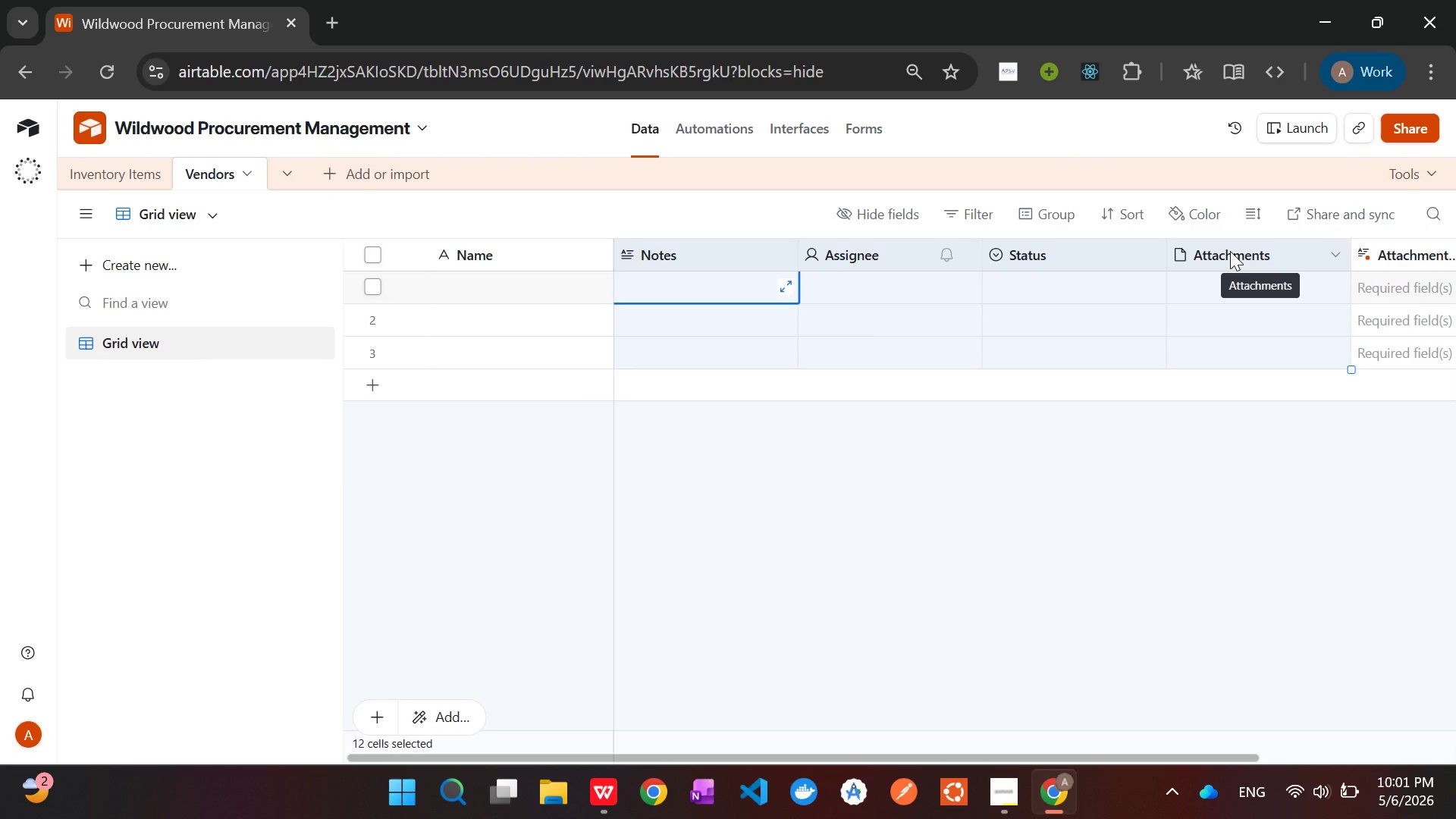 
key(Control+ControlLeft)
 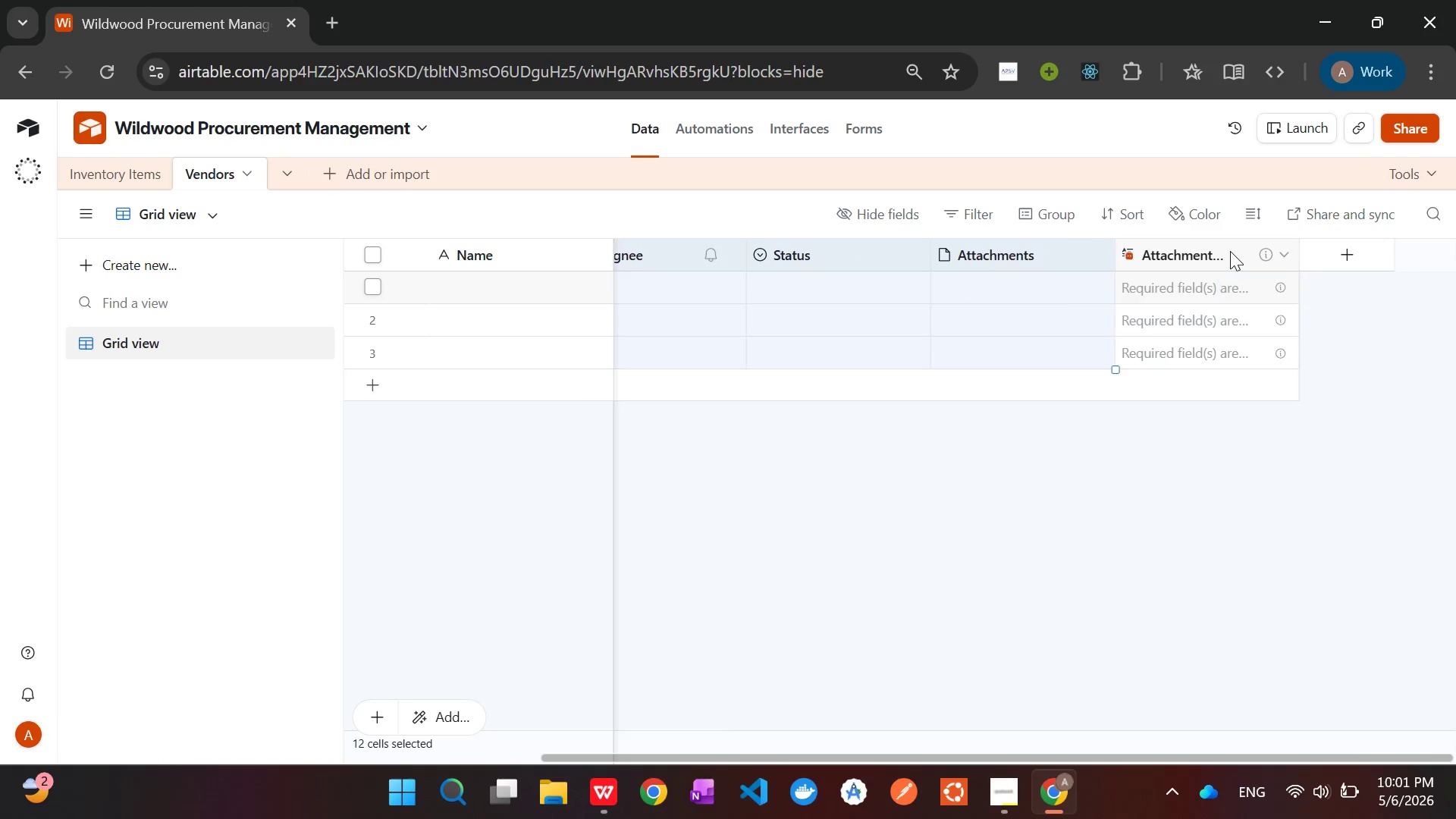 
hold_key(key=ControlLeft, duration=1.27)
left_click([1194, 251])
 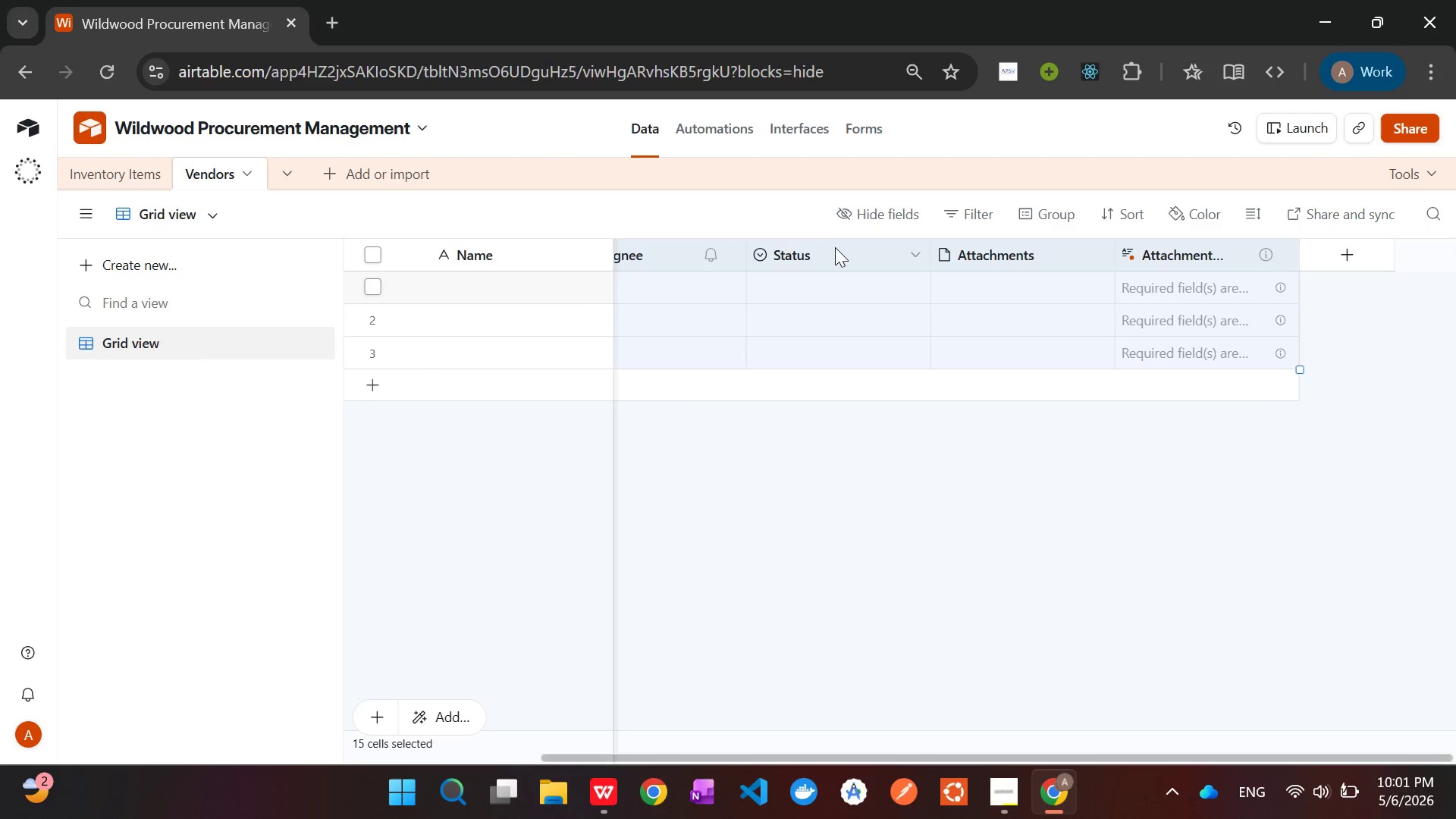 
right_click([835, 249])
 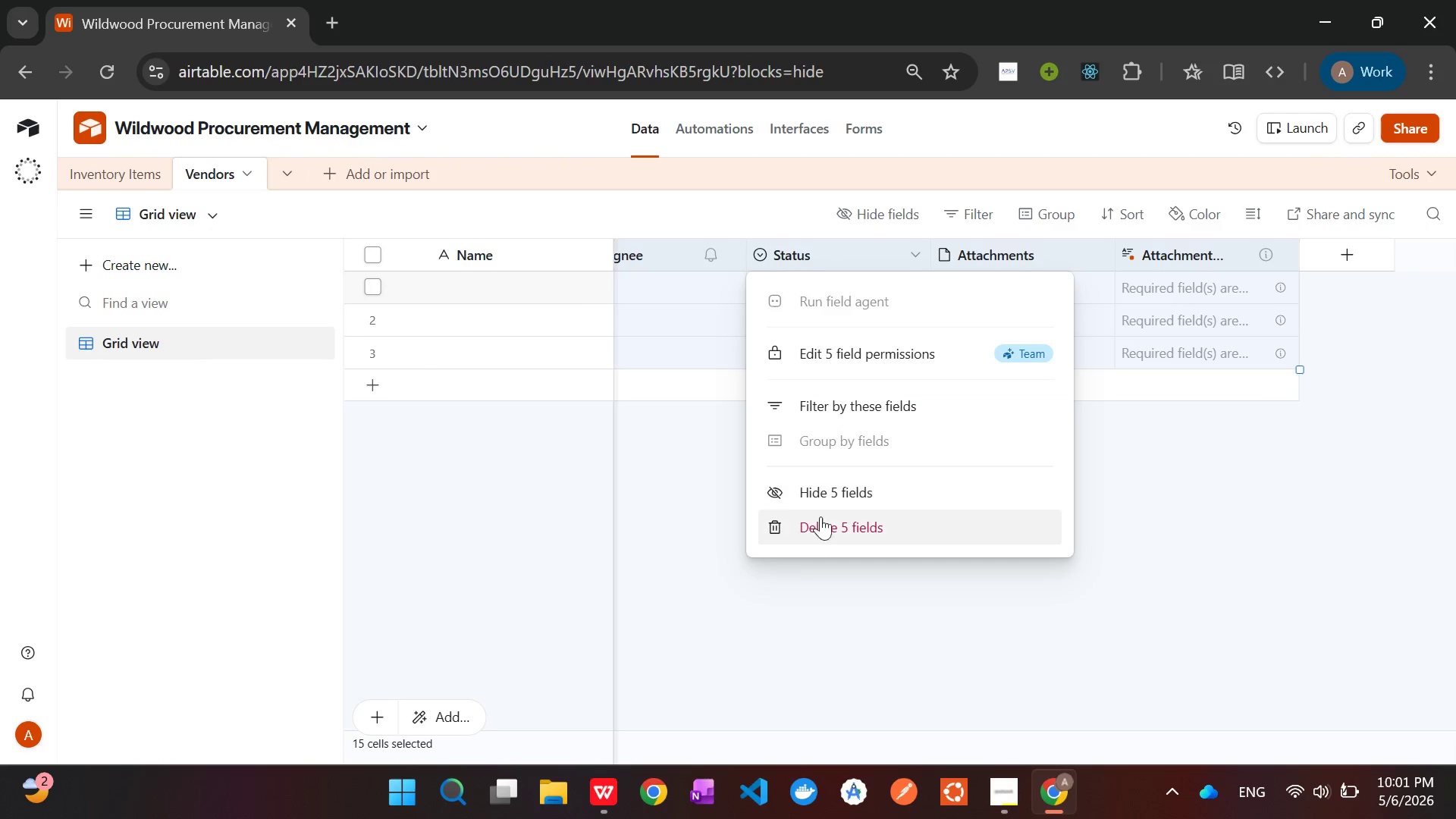 
left_click([819, 522])
 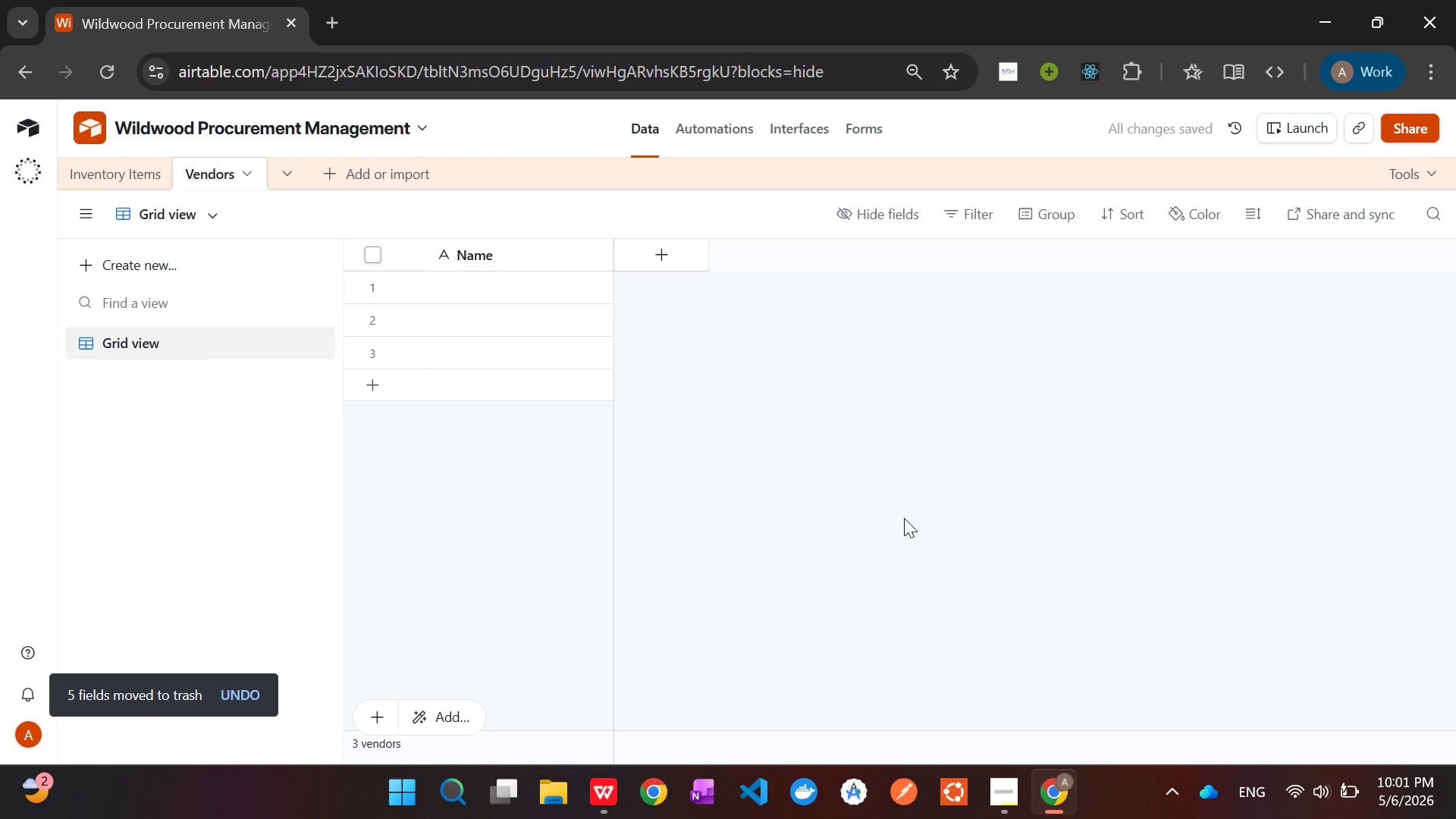 
left_click([88, 174])
 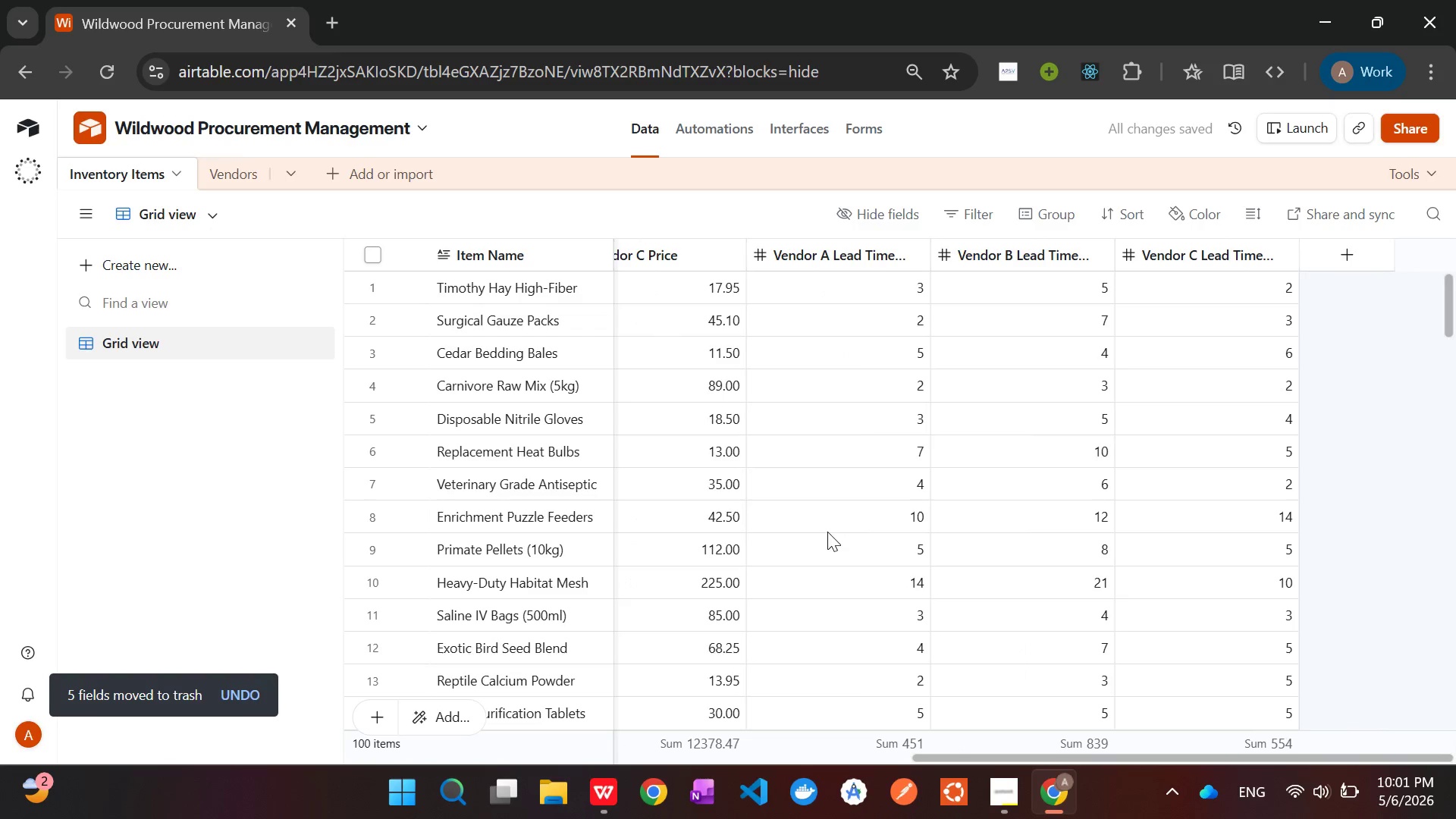 
left_click([232, 163])
 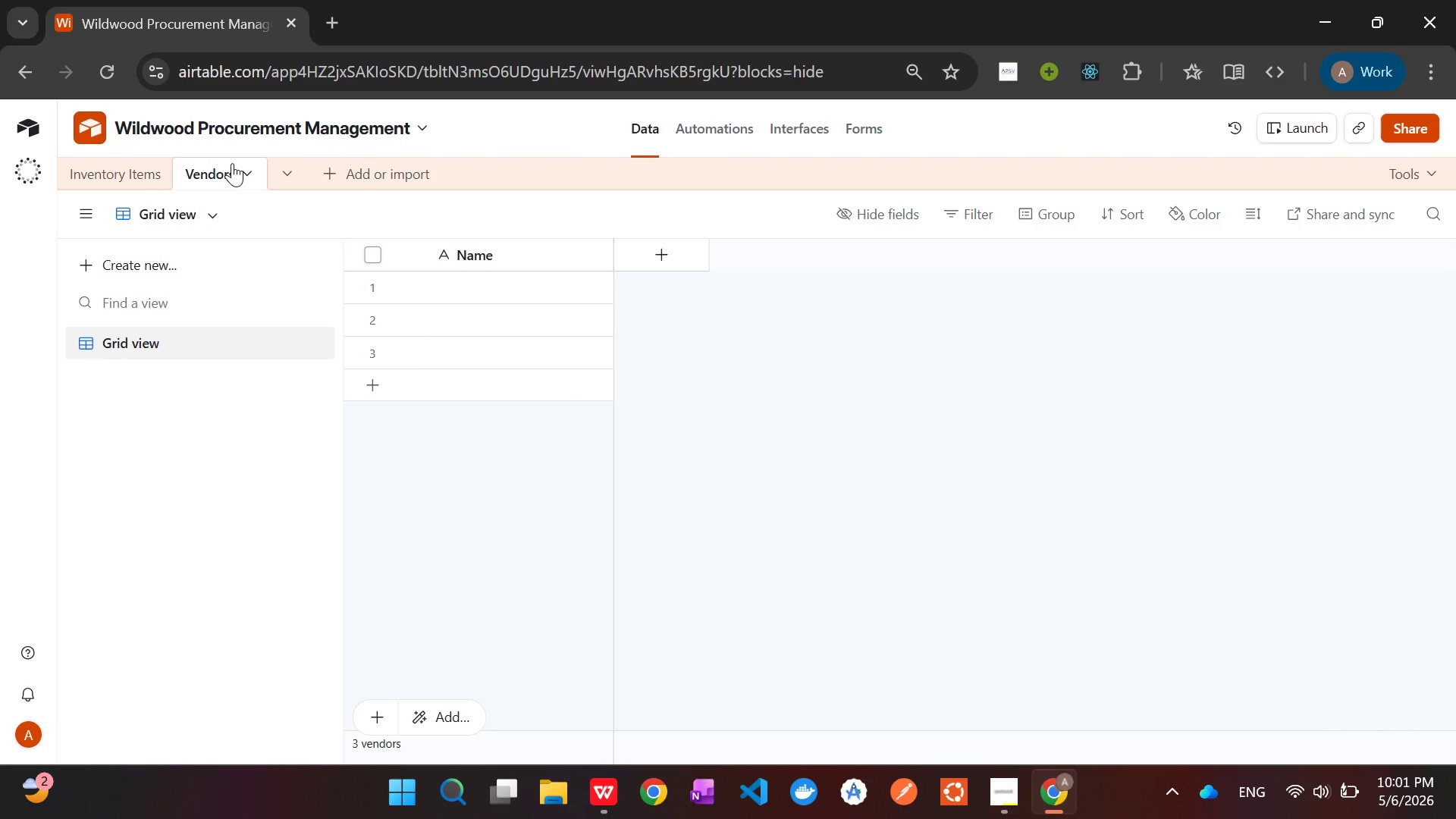 
wait(19.09)
 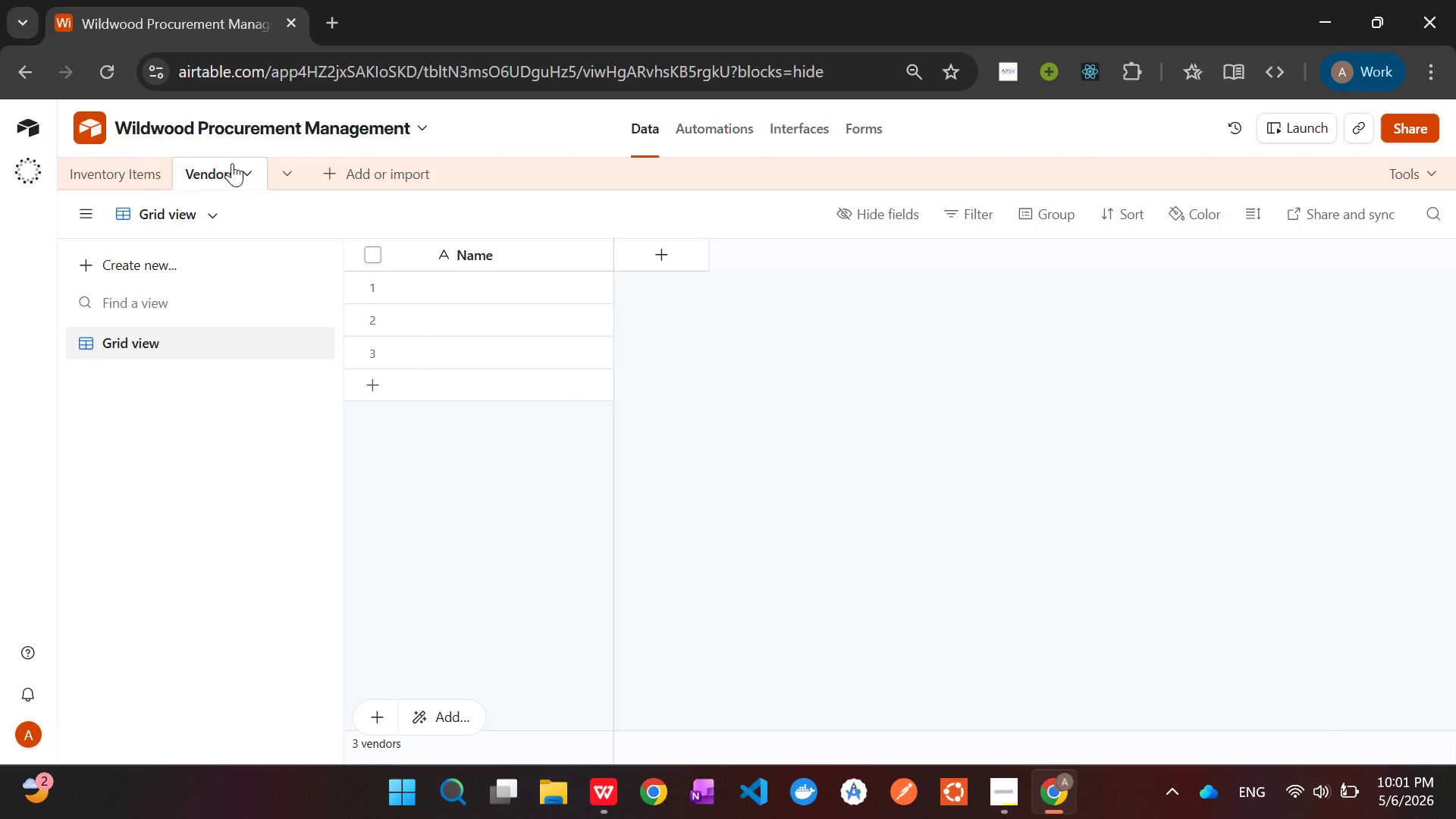 
left_click([469, 286])
 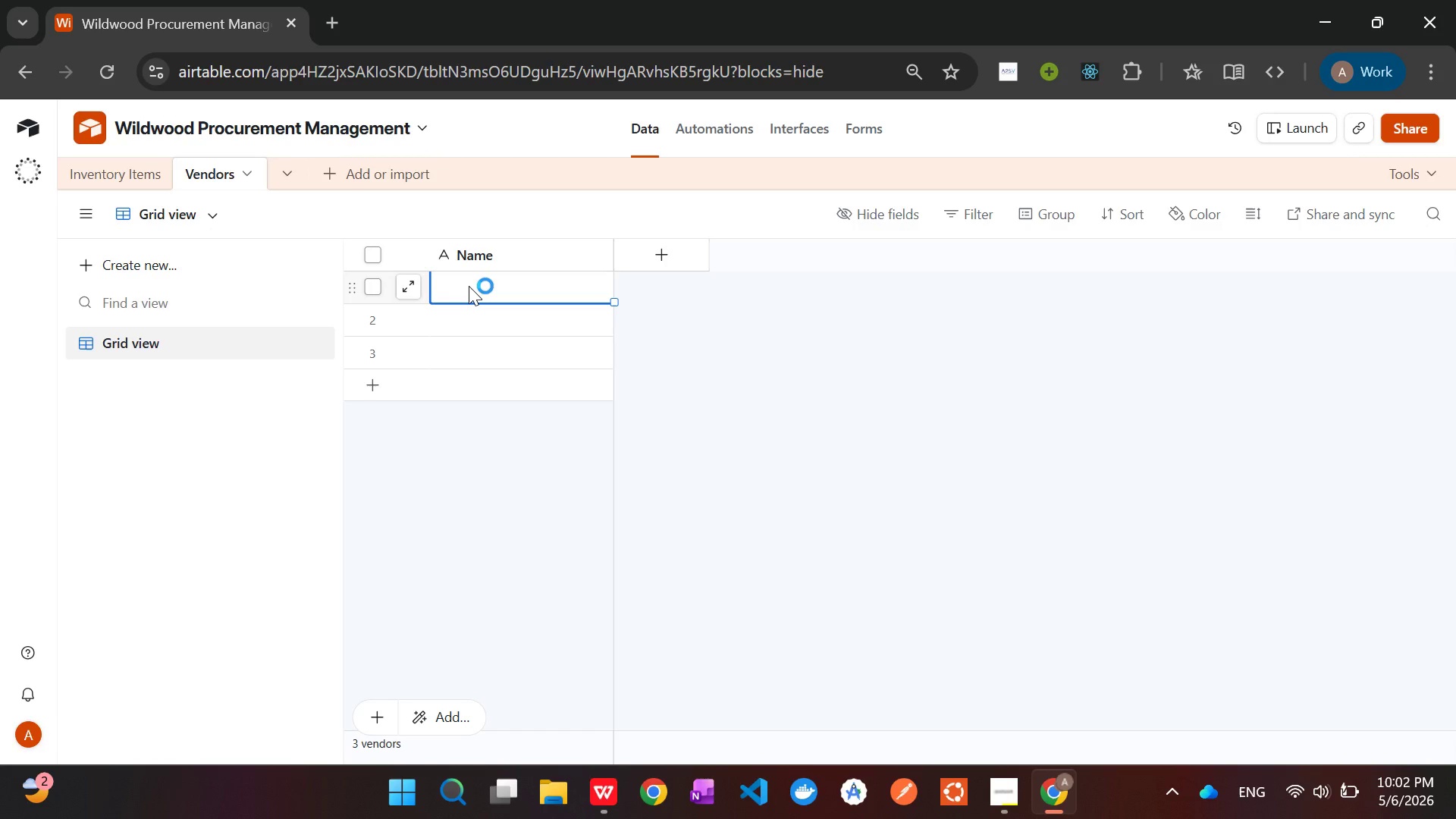 
type(Vendor A)
 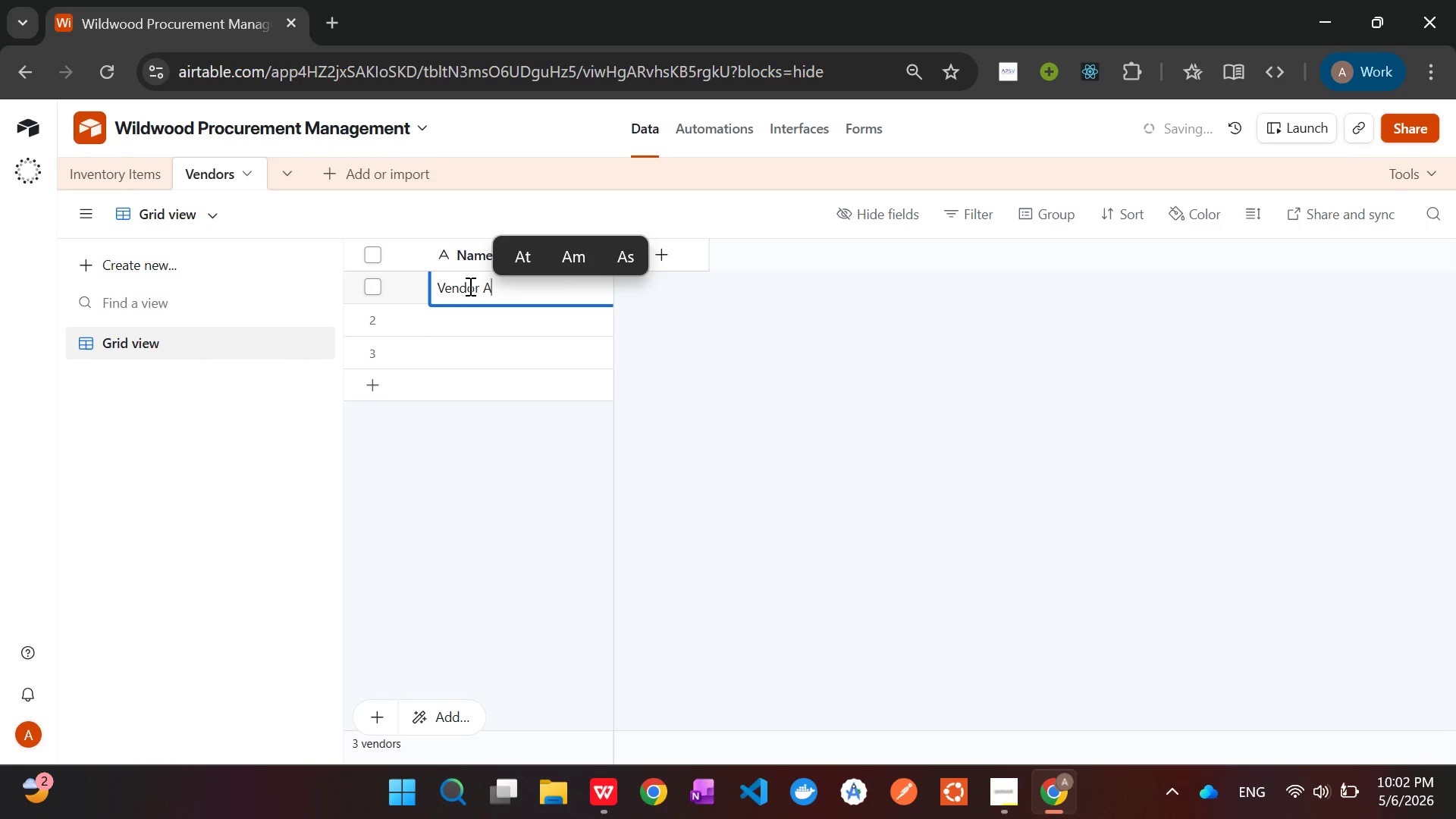 
left_click([485, 332])
 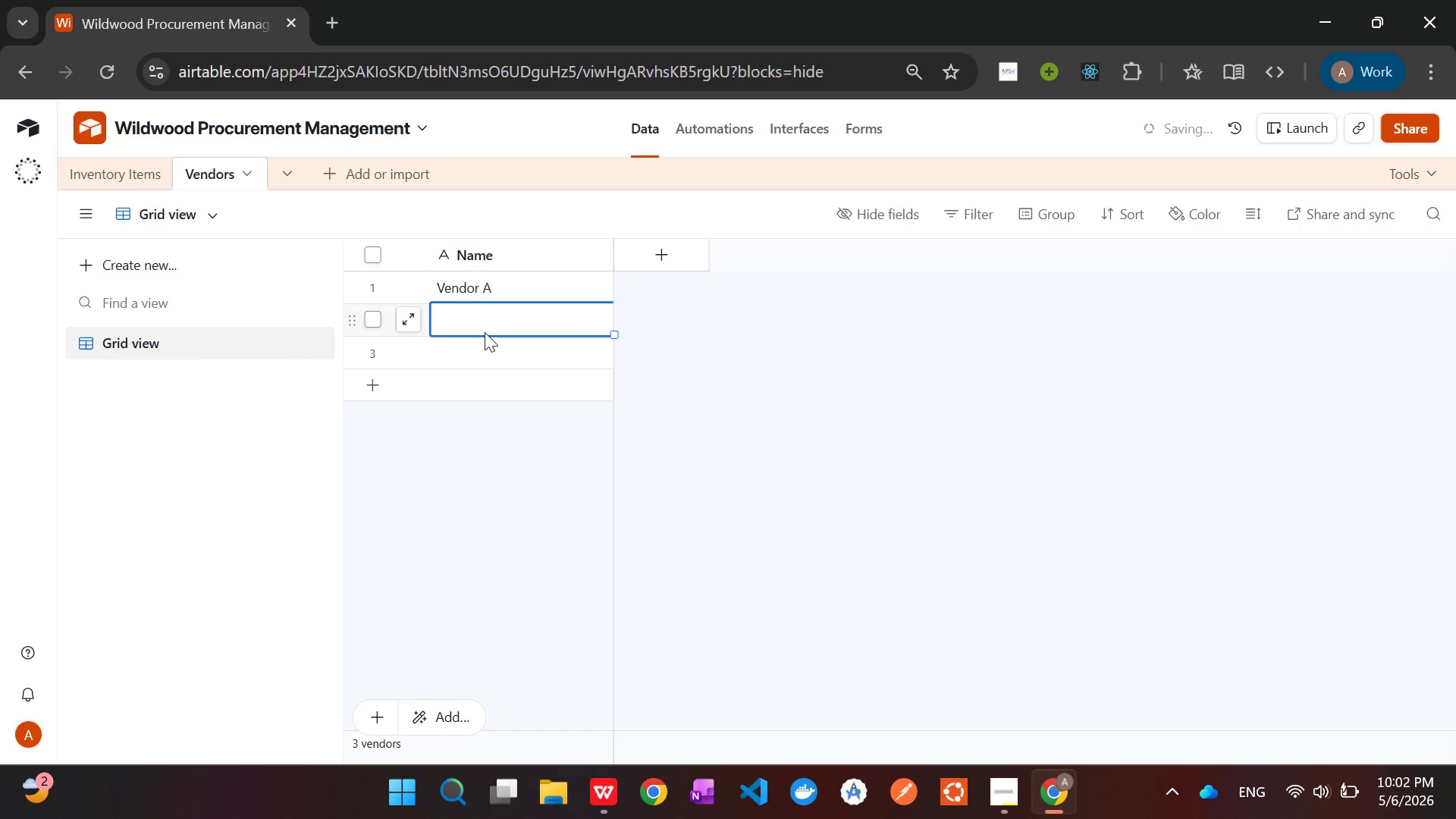 
type(Vendor B)
 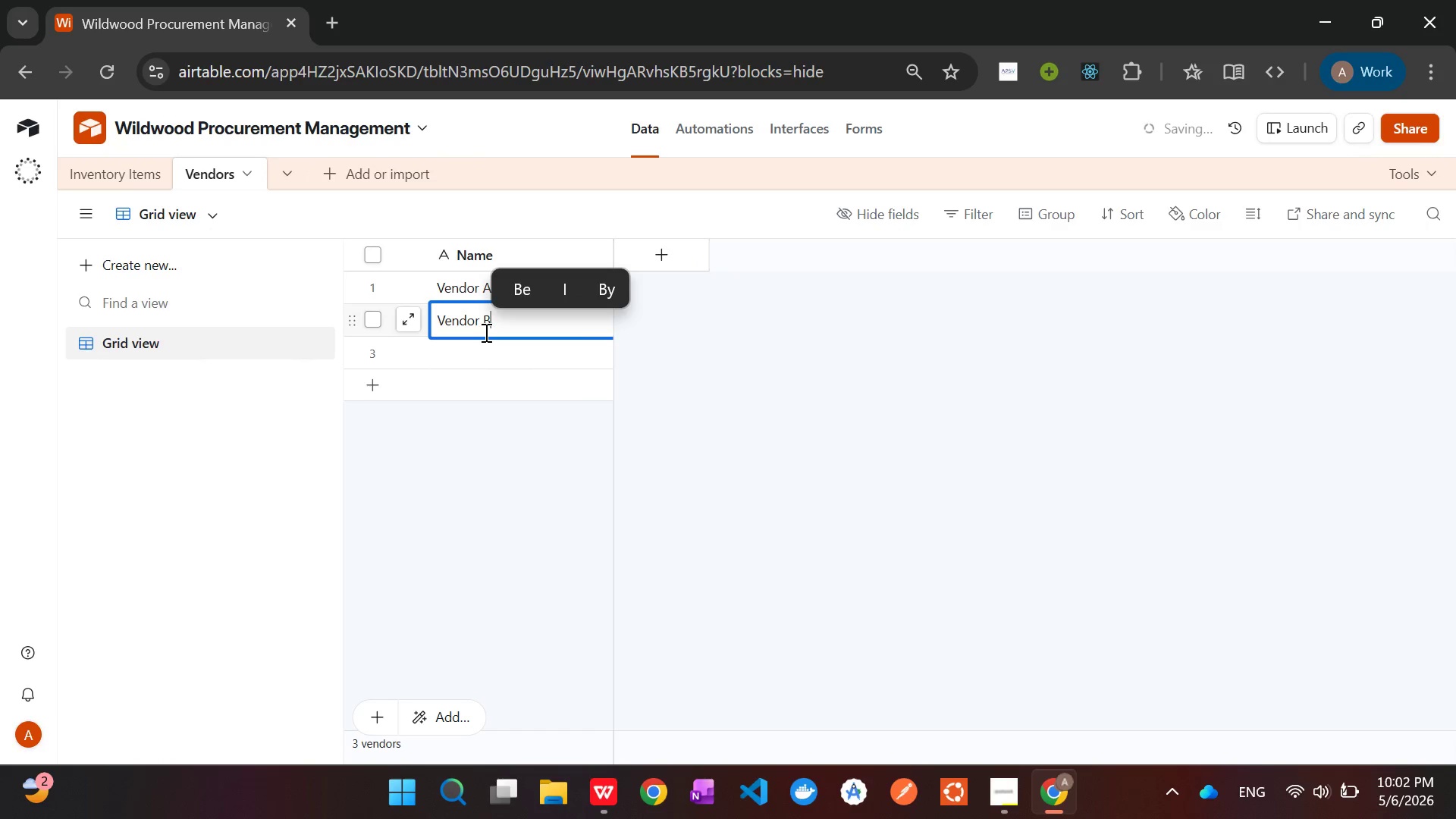 
left_click([483, 350])
 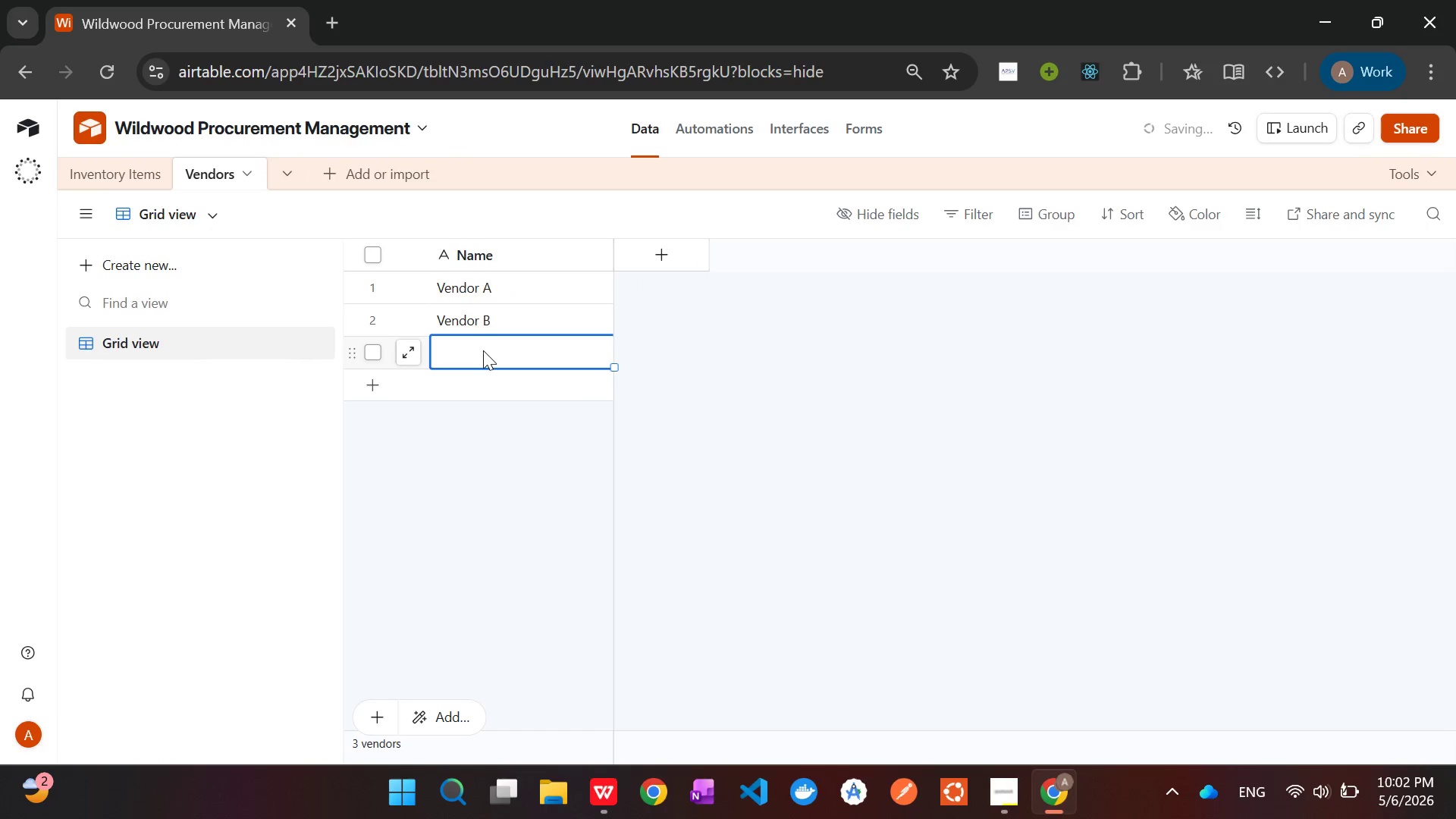 
type(Vendoe)
key(Backspace)
type(r C)
 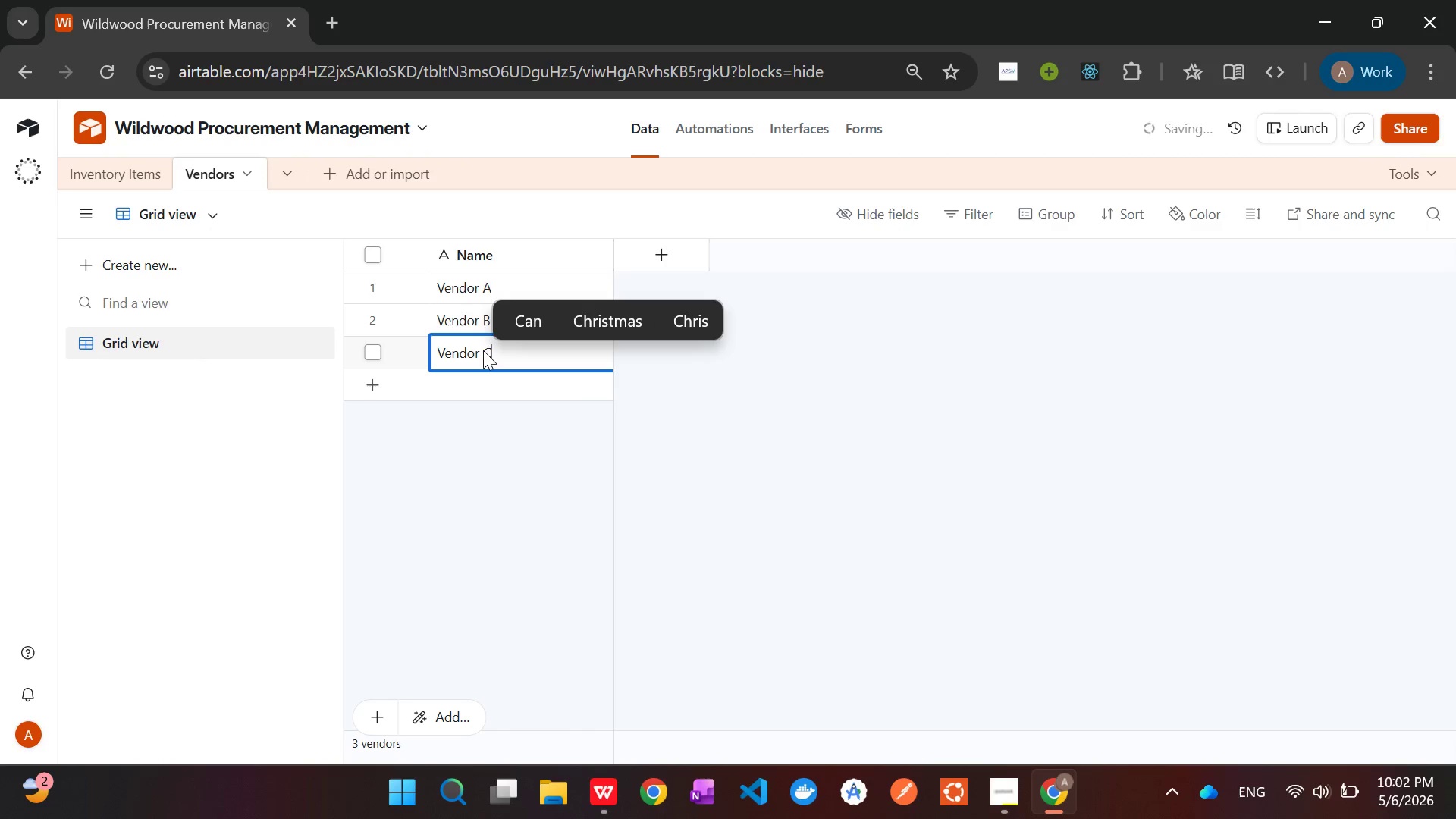 
key(Enter)
 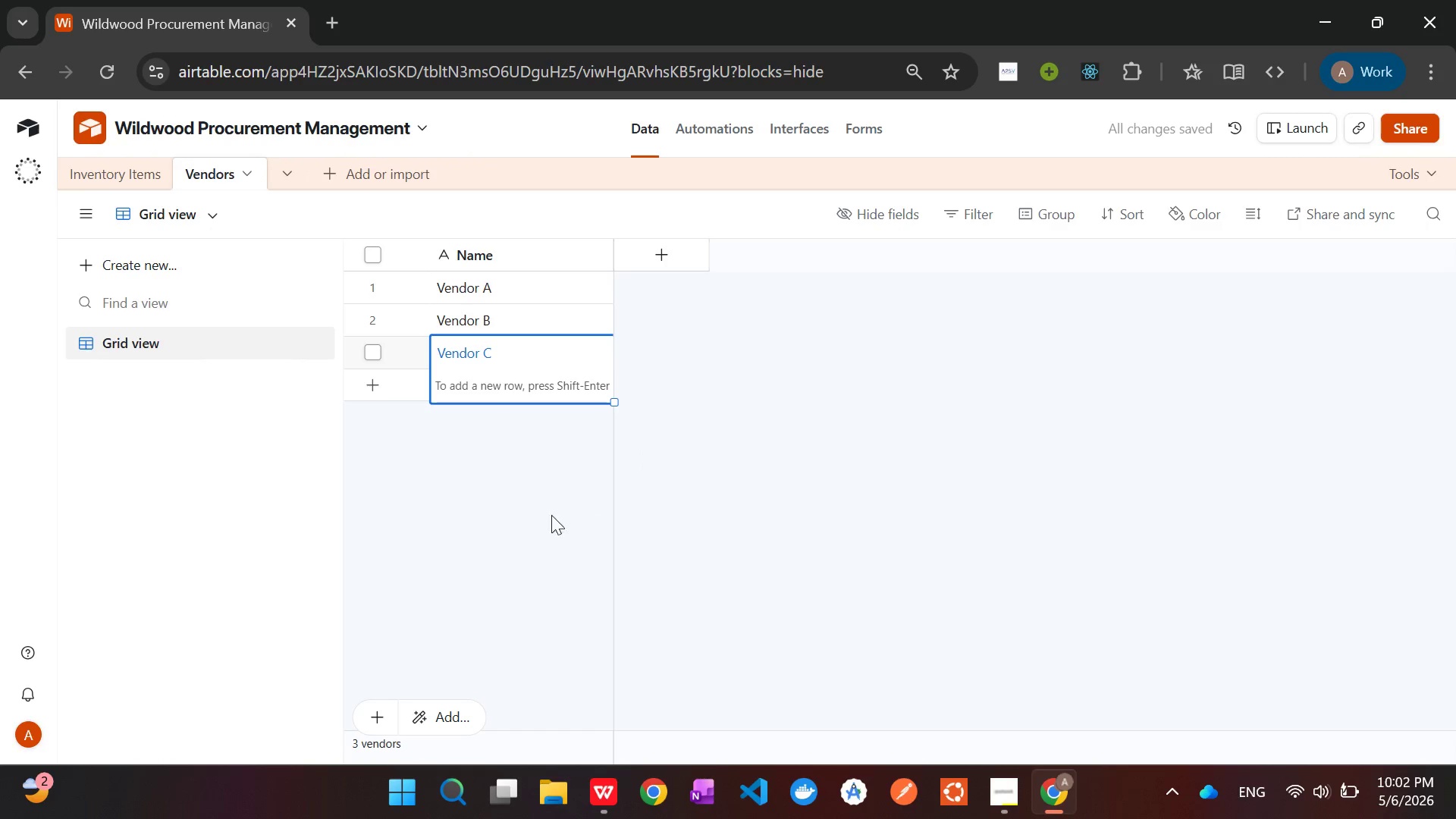 
left_click([535, 522])
 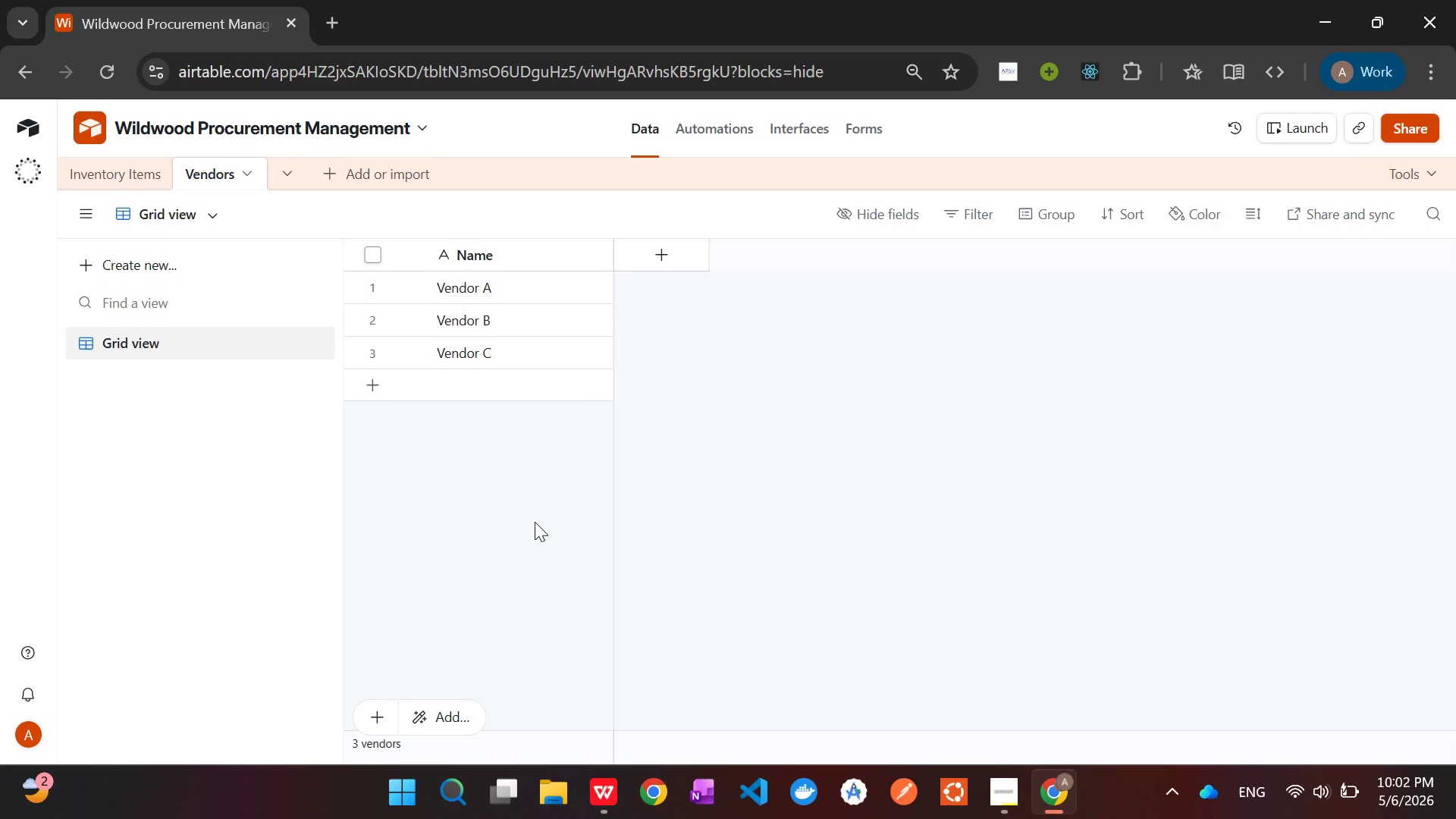 
wait(16.24)
 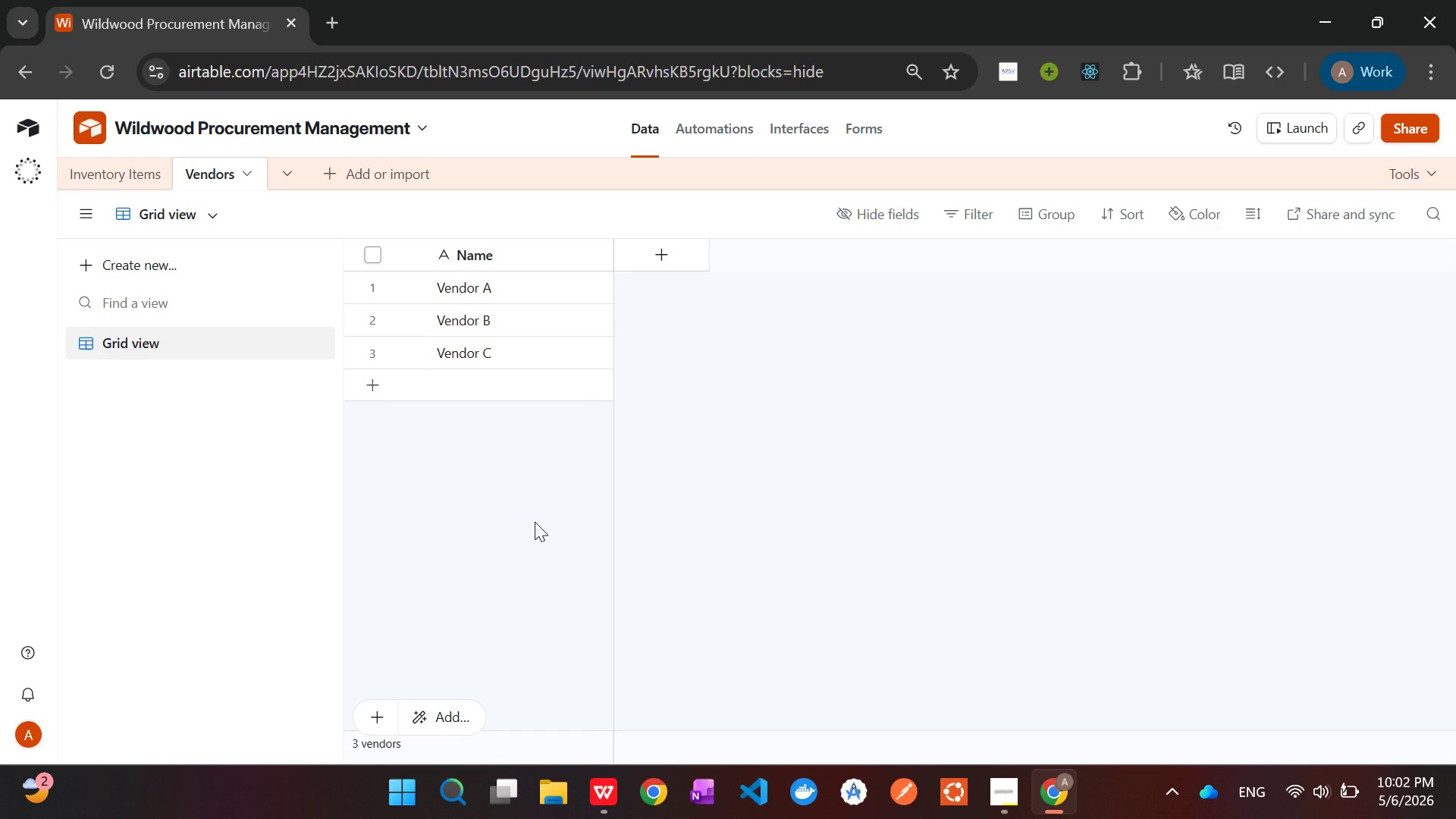 
left_click([332, 175])
 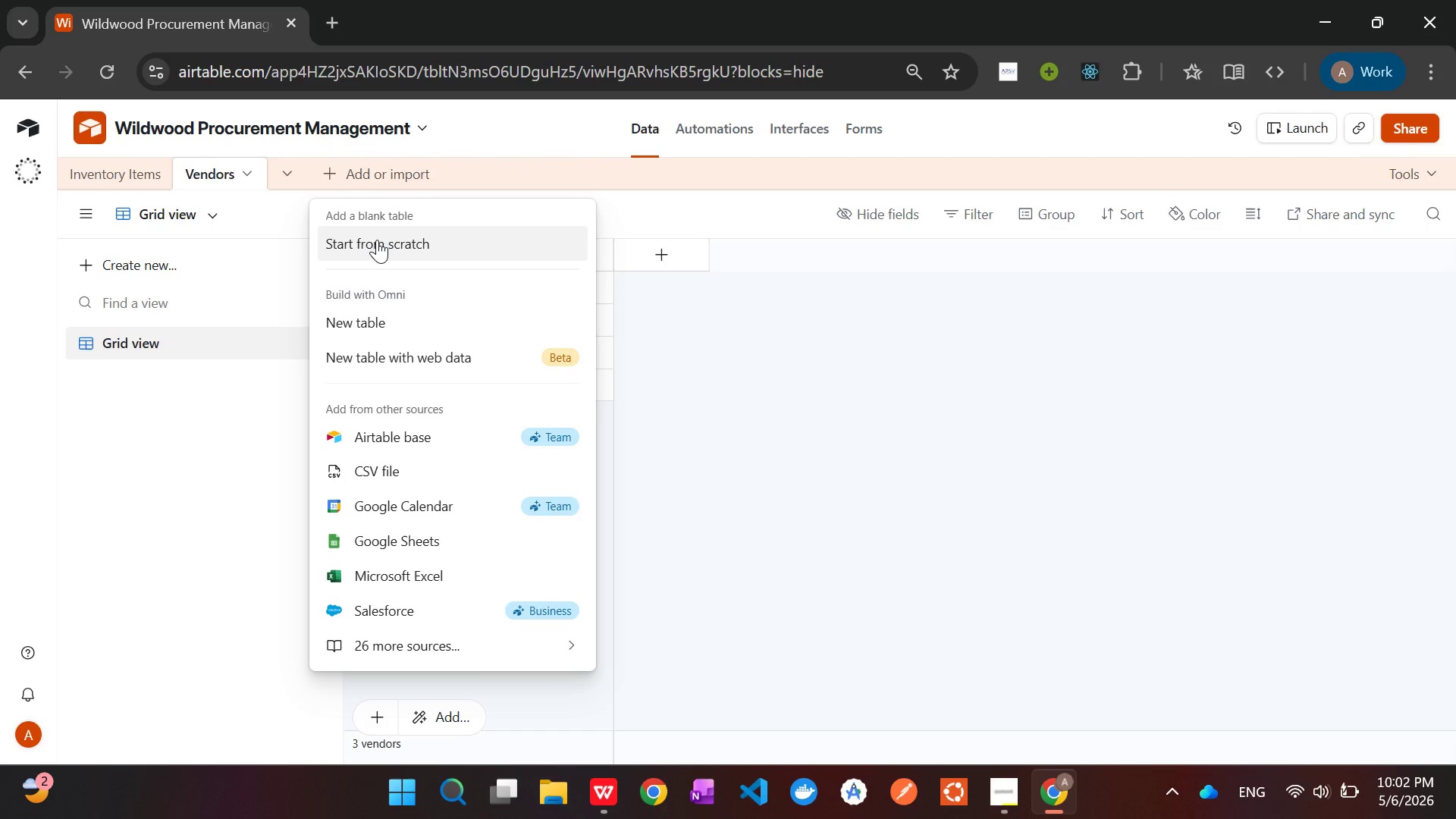 
left_click([377, 240])
 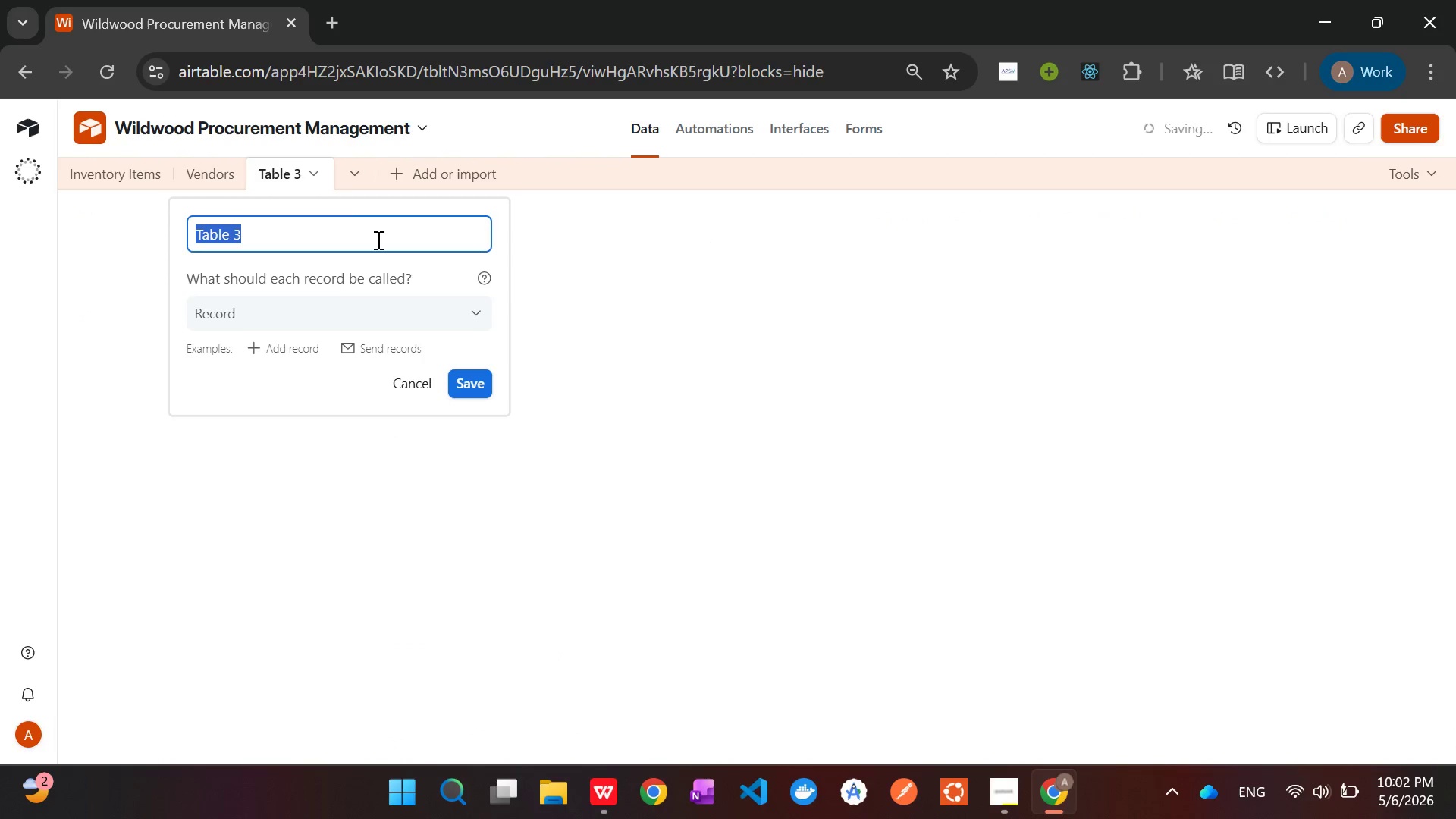 
key(Backspace)
type(Price Comparison)
 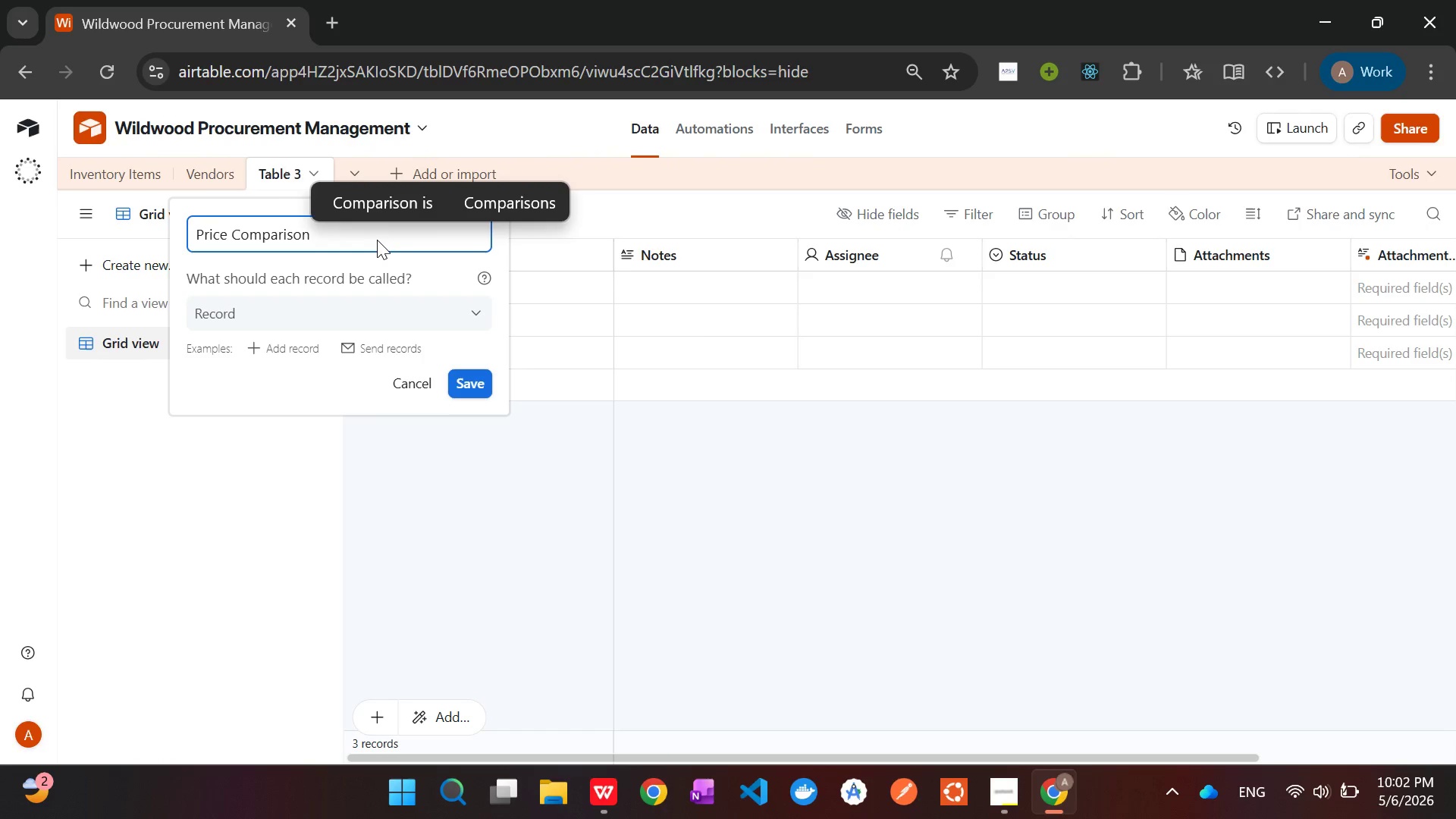 
left_click([474, 383])
 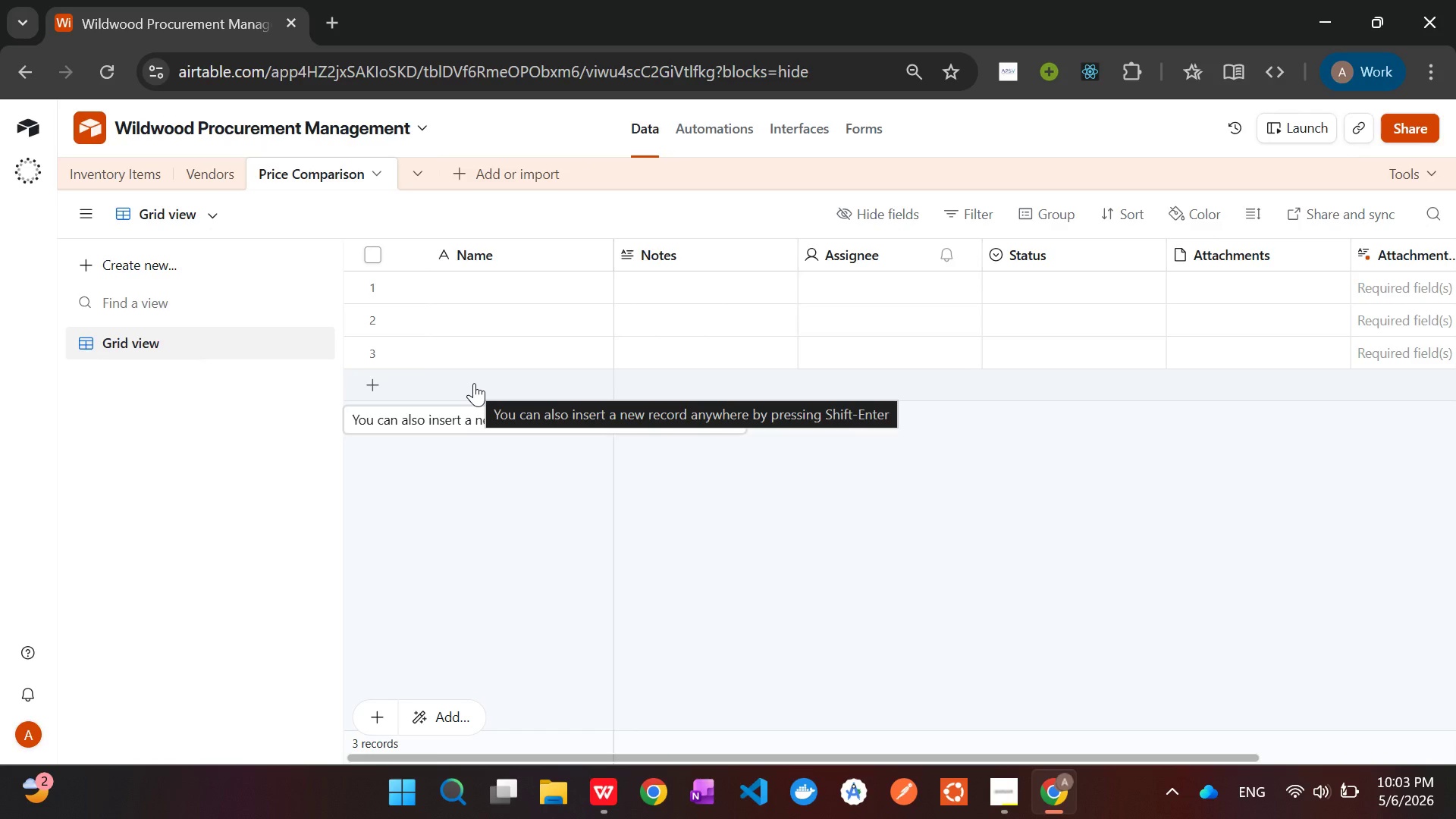 
wait(17.73)
 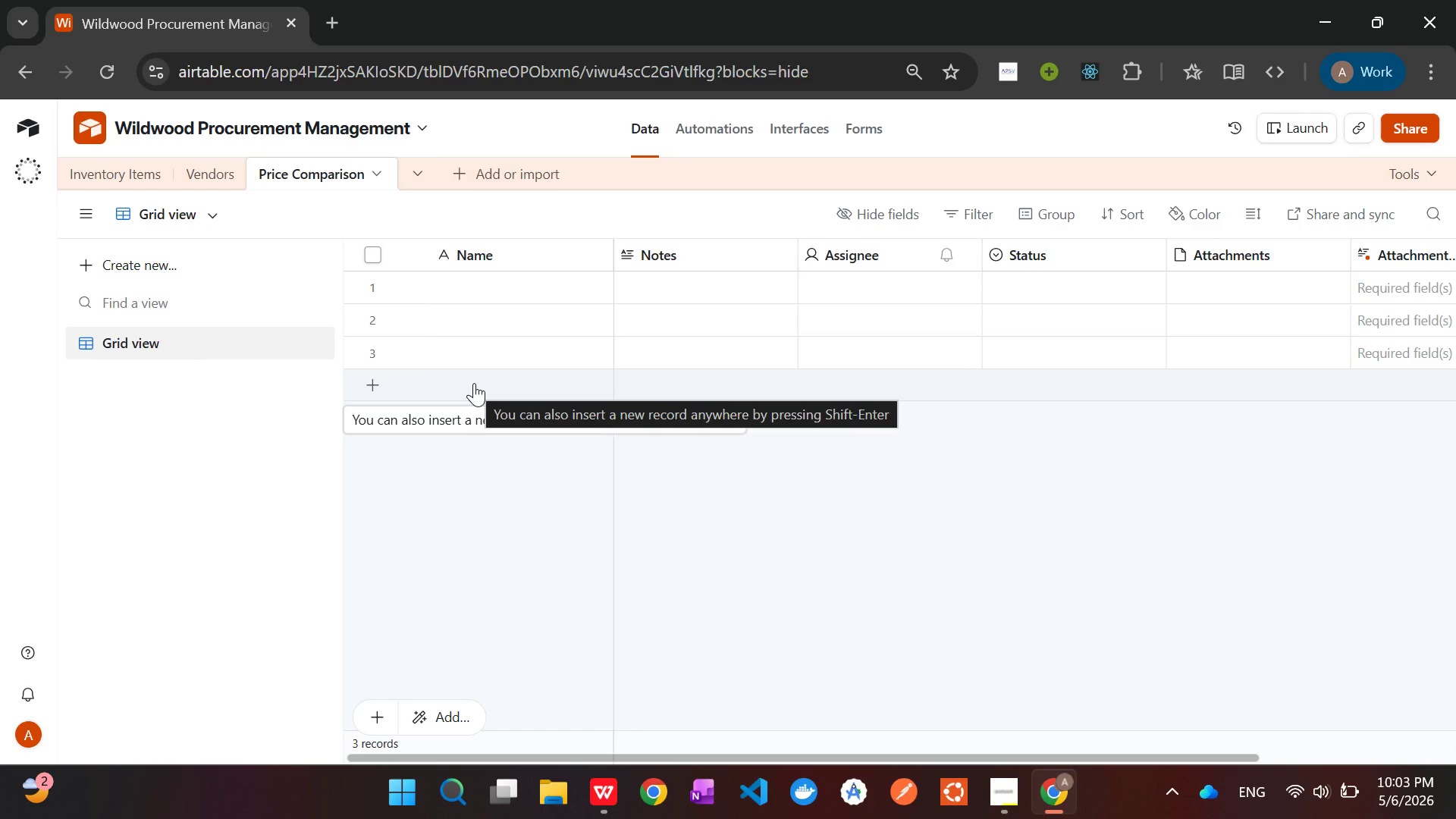 
hold_key(key=ControlLeft, duration=1.5)
left_click([706, 258])
 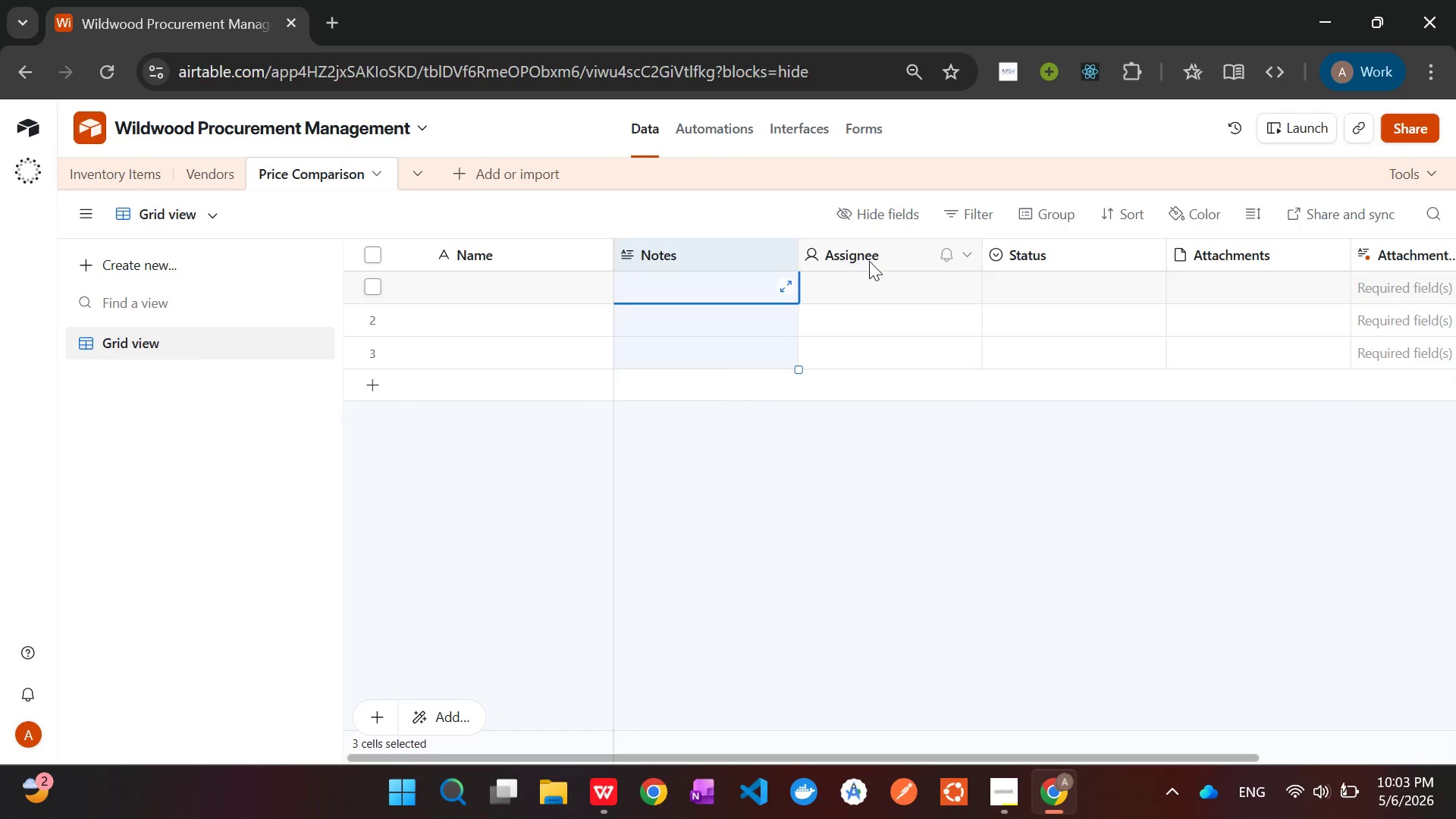 
hold_key(key=ControlLeft, duration=1.51)
left_click([880, 259])
 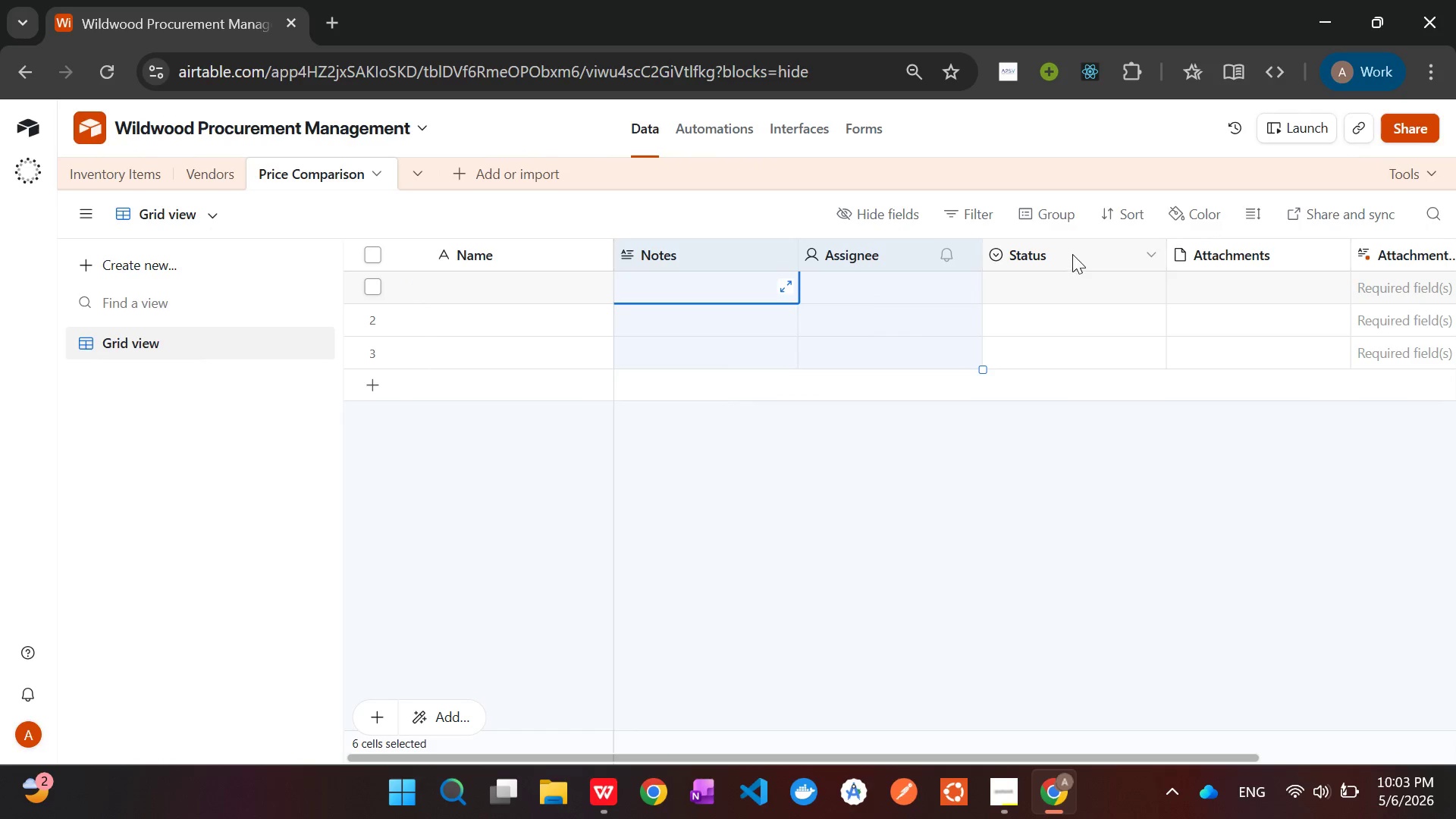 
left_click([1074, 254])
 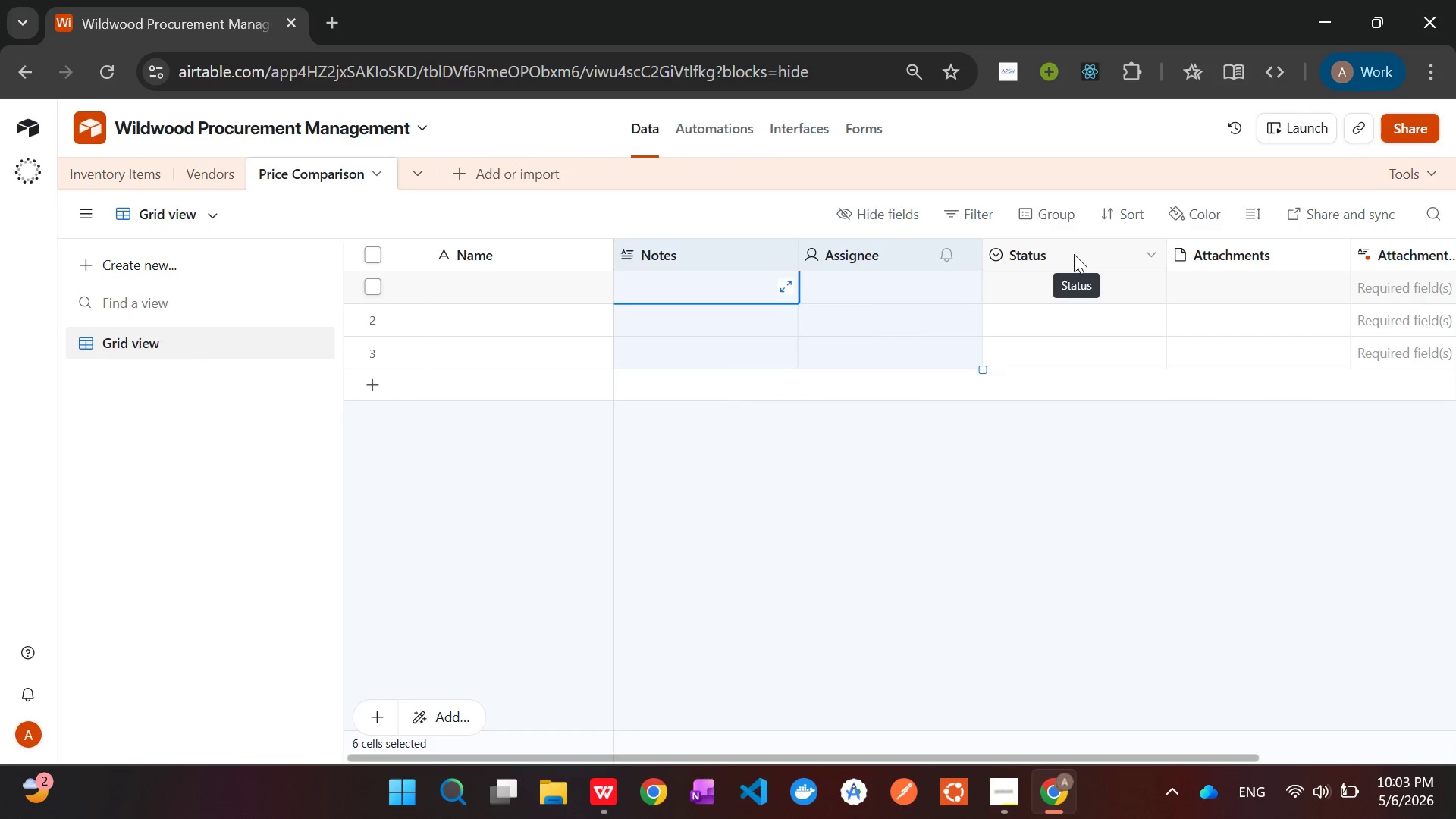 
key(Control+ControlLeft)
 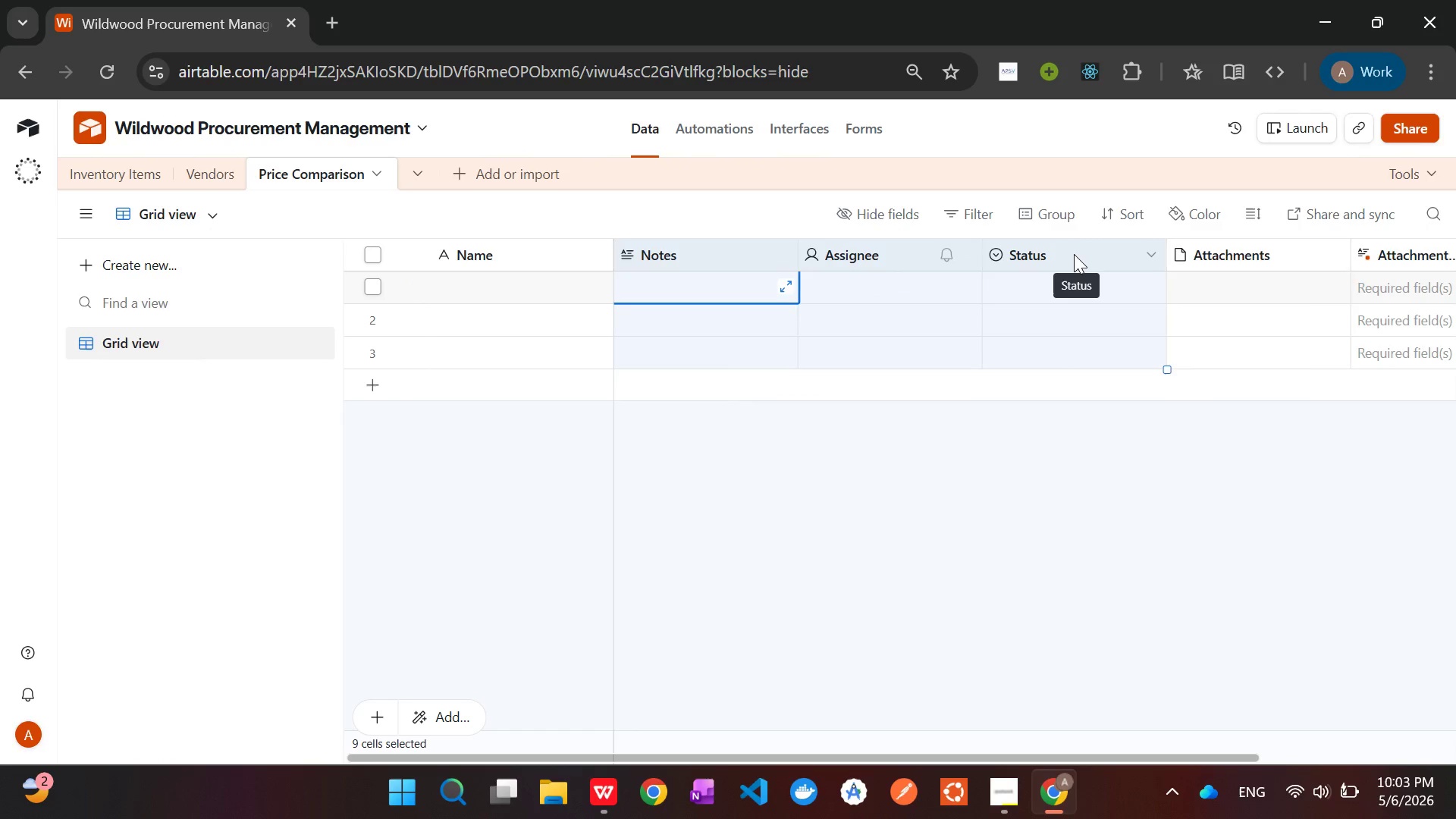 
key(Control+ControlLeft)
 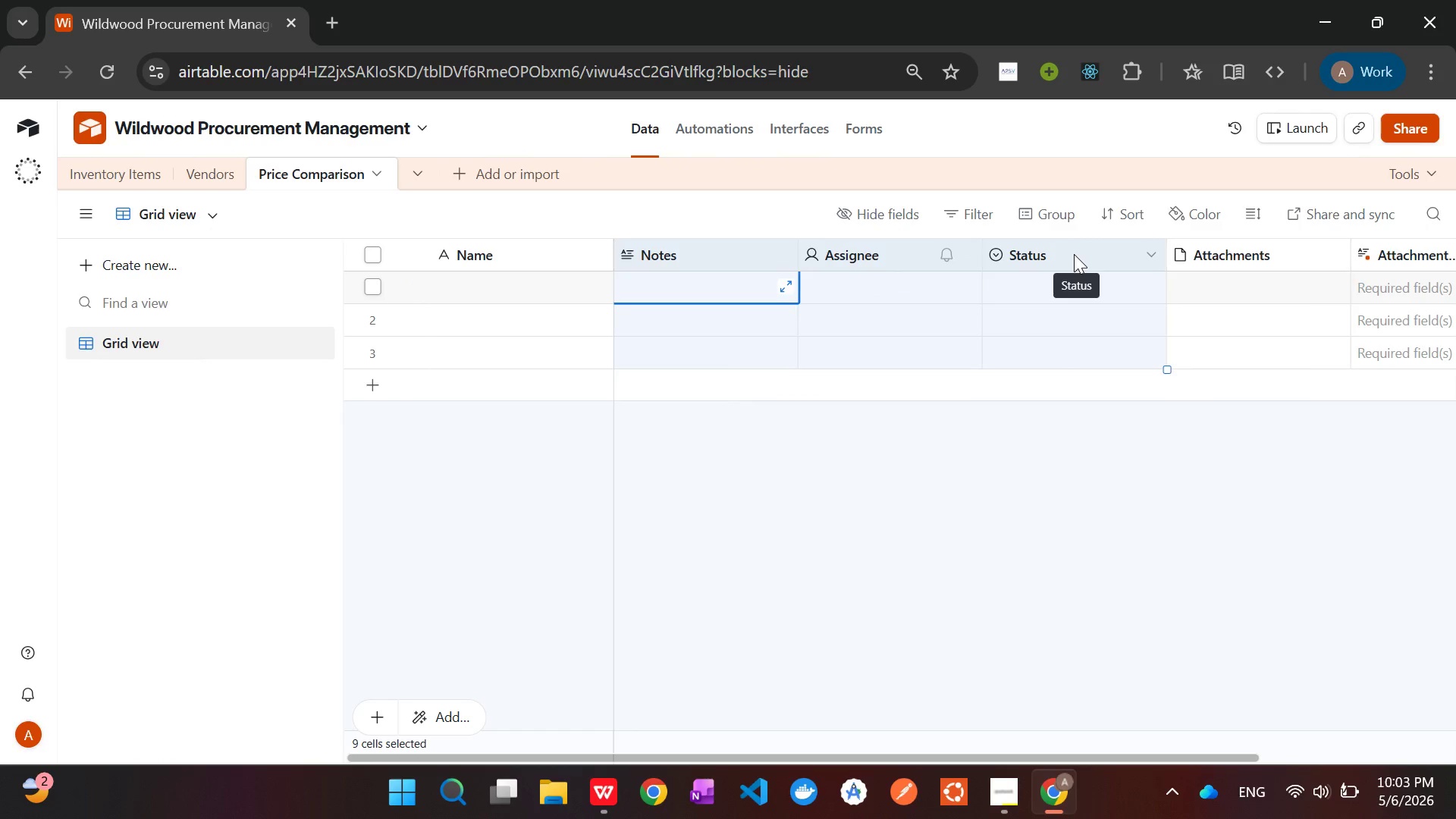 
key(Control+ControlLeft)
 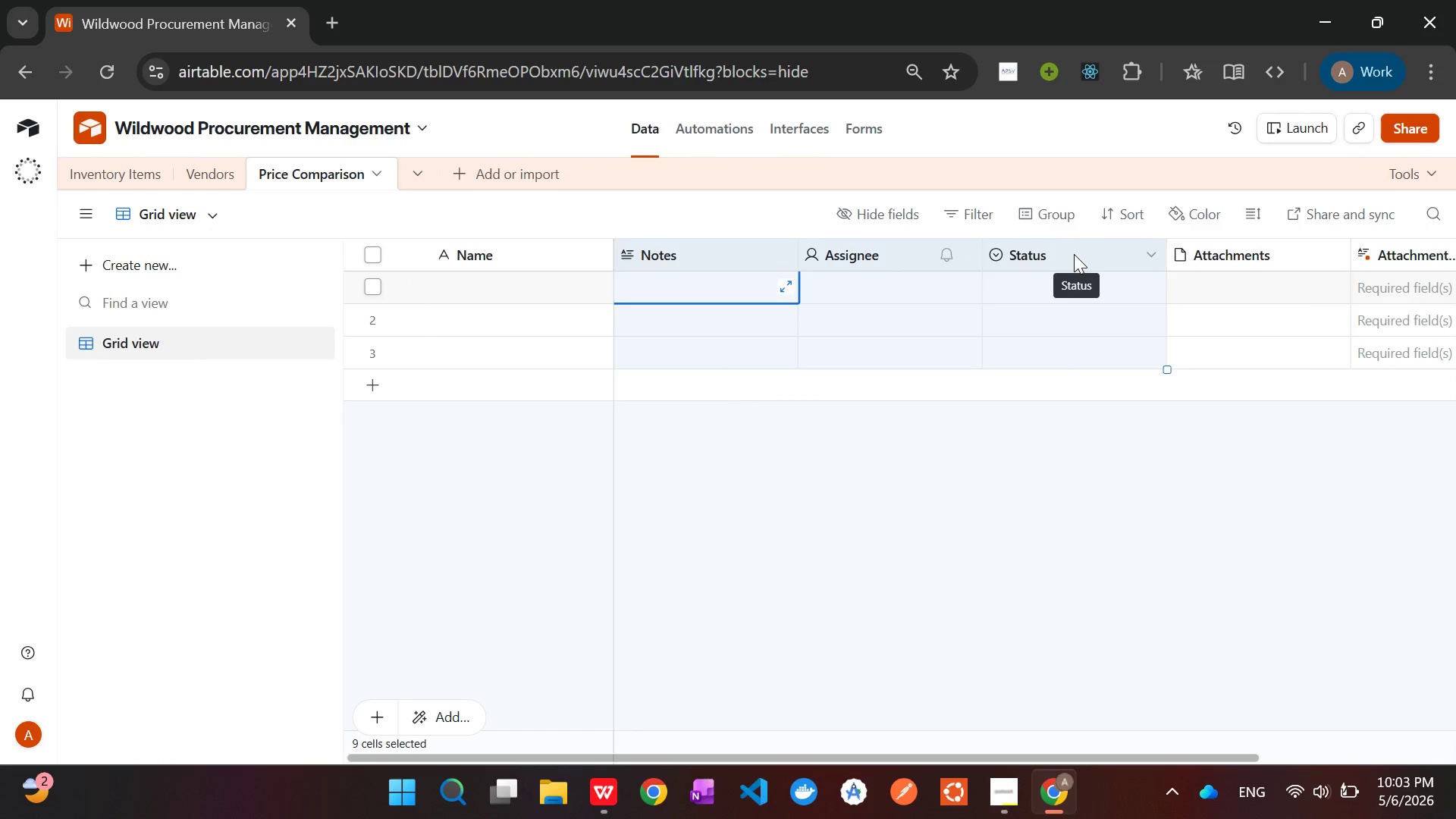 
key(Control+ControlLeft)
 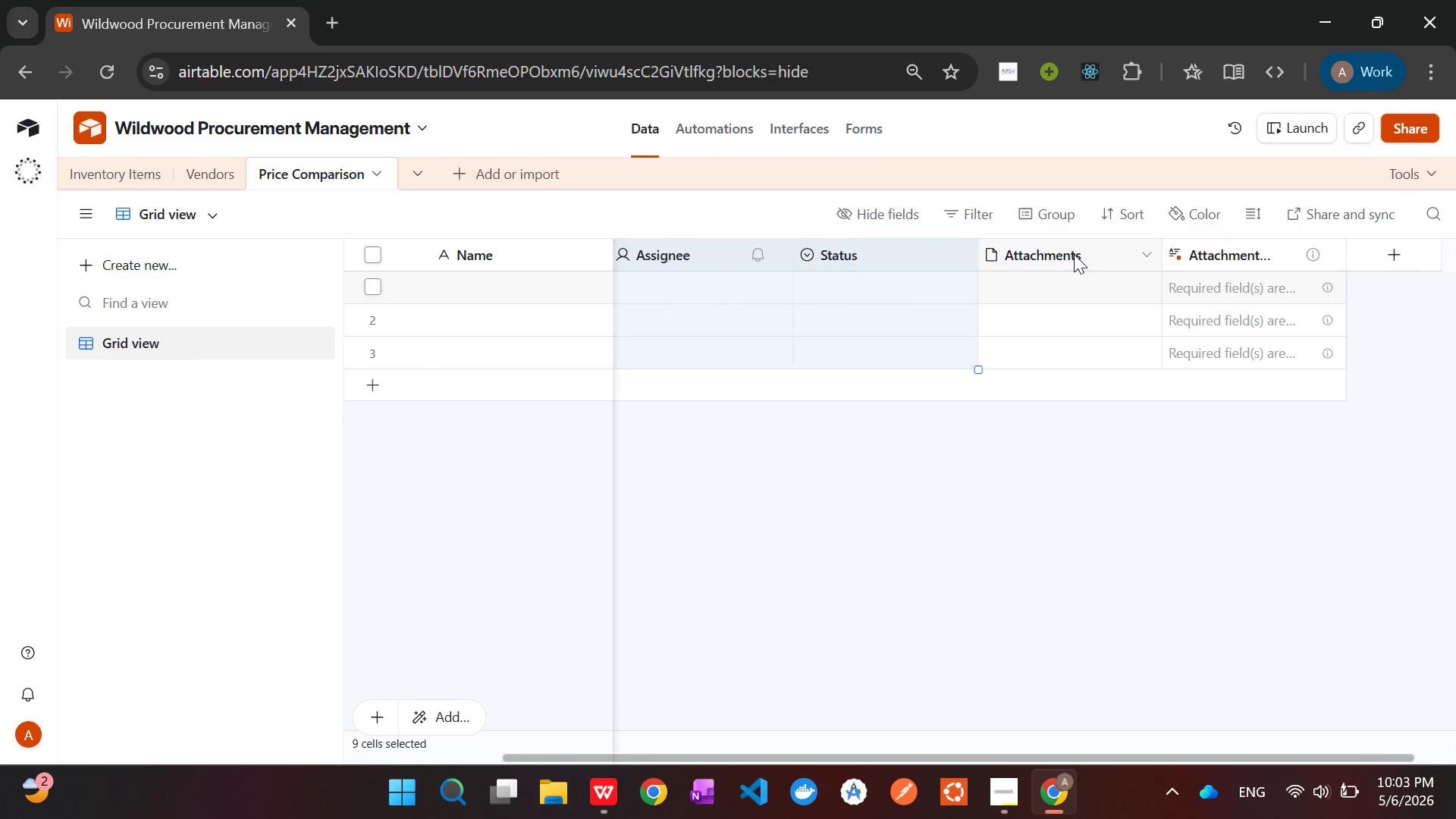 
hold_key(key=ControlLeft, duration=1.53)
left_click([1034, 252])
 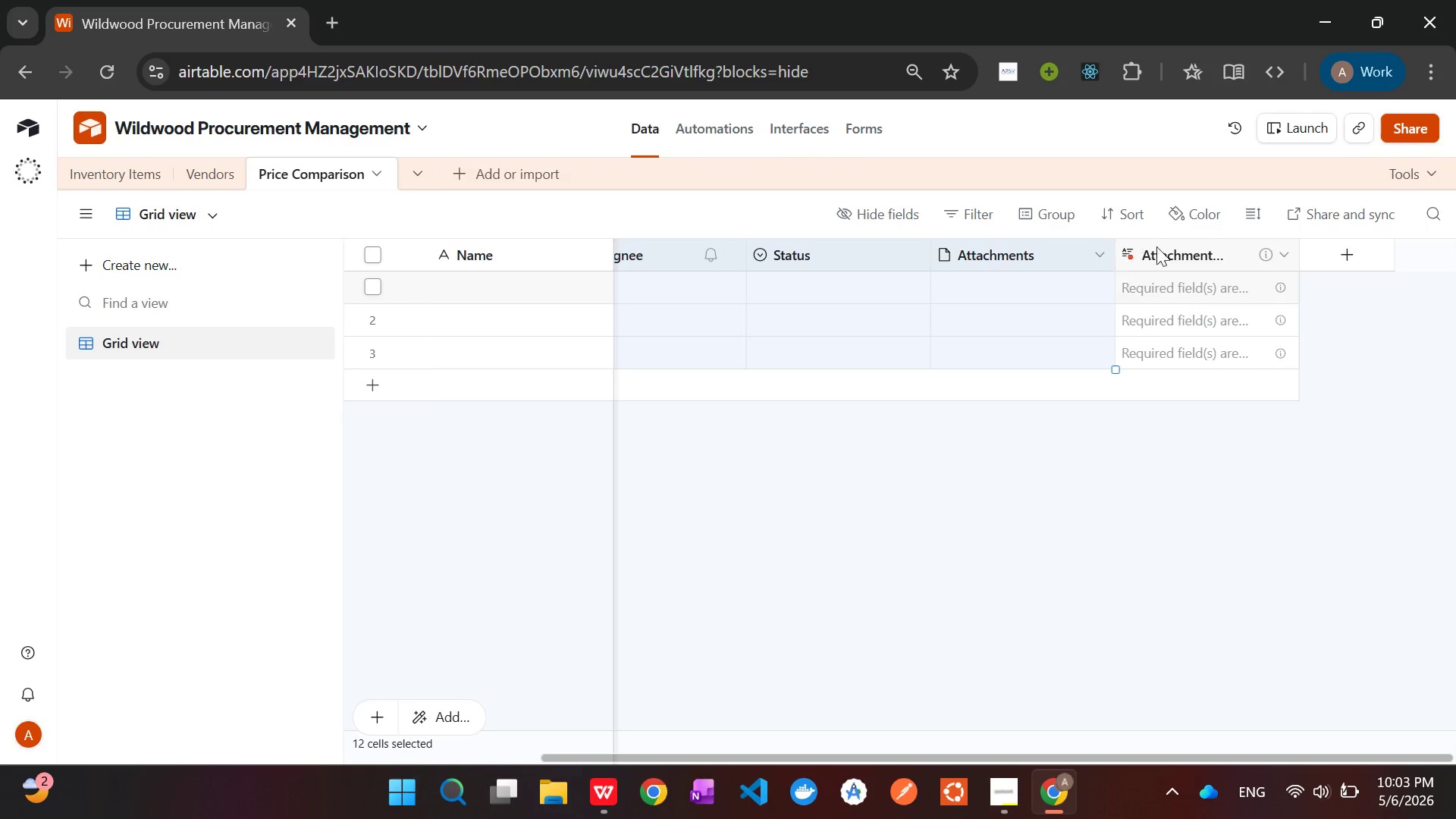 
hold_key(key=ControlLeft, duration=0.97)
left_click([1188, 247])
 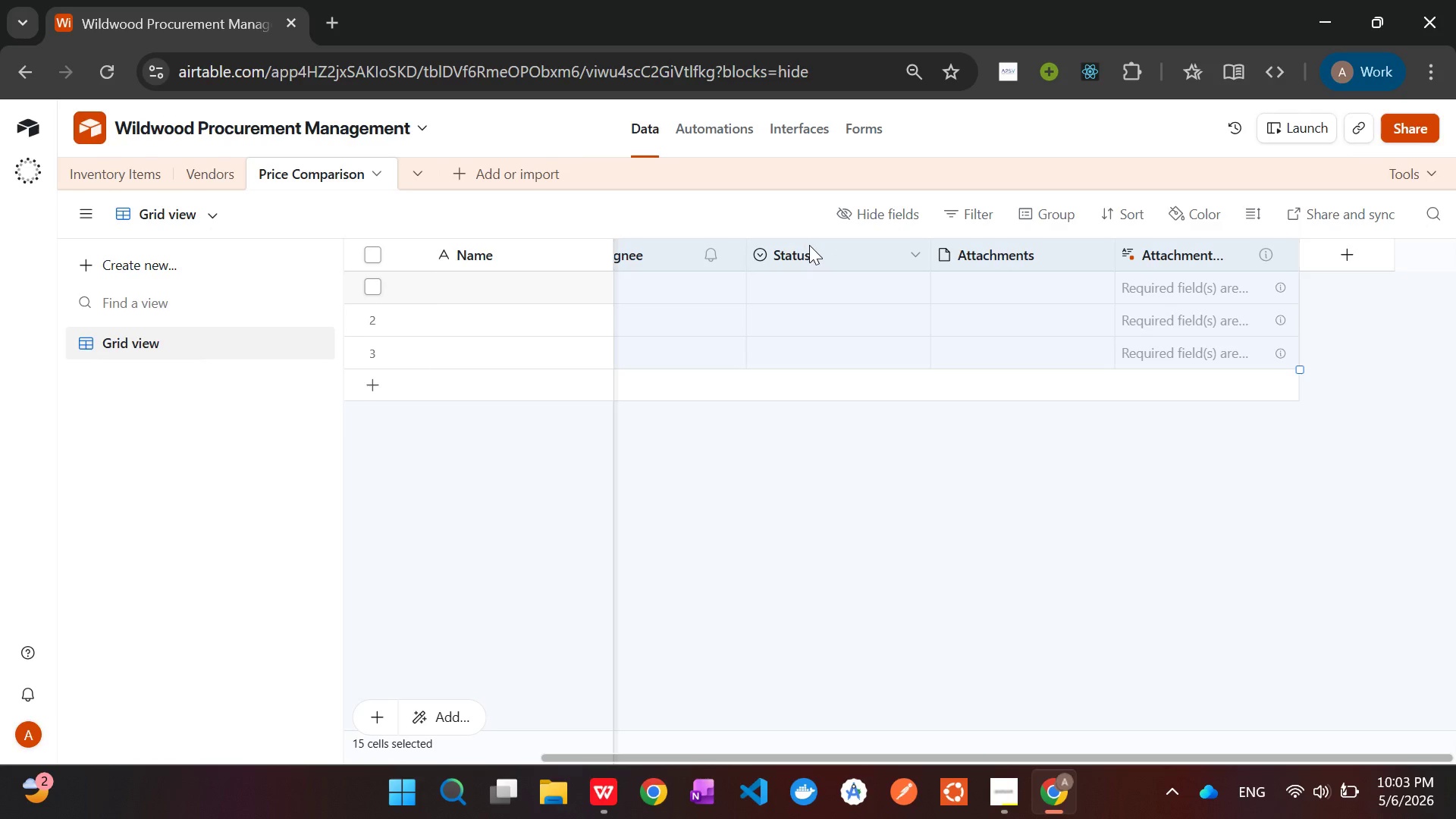 
right_click([810, 245])
 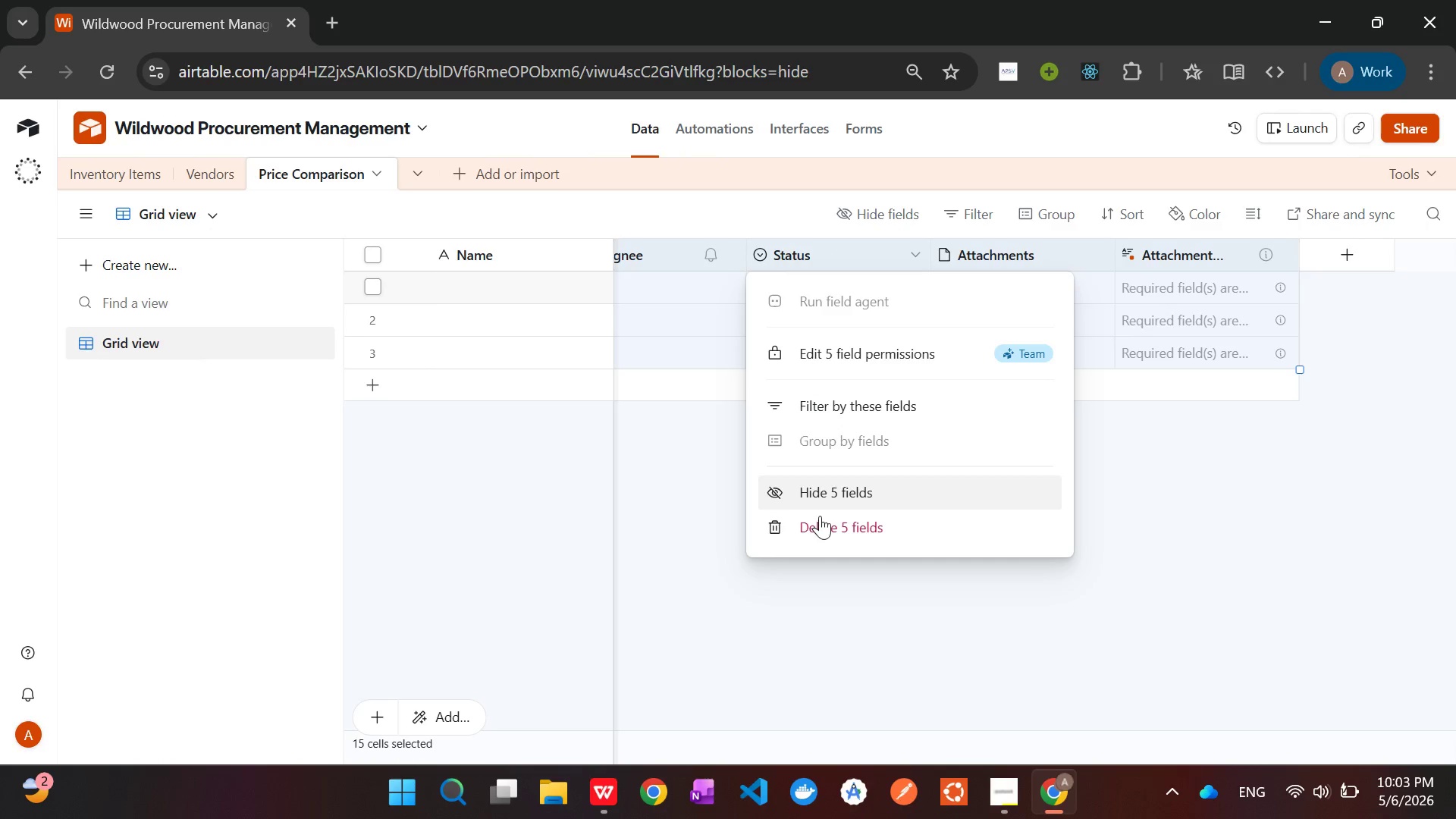 
left_click([820, 519])
 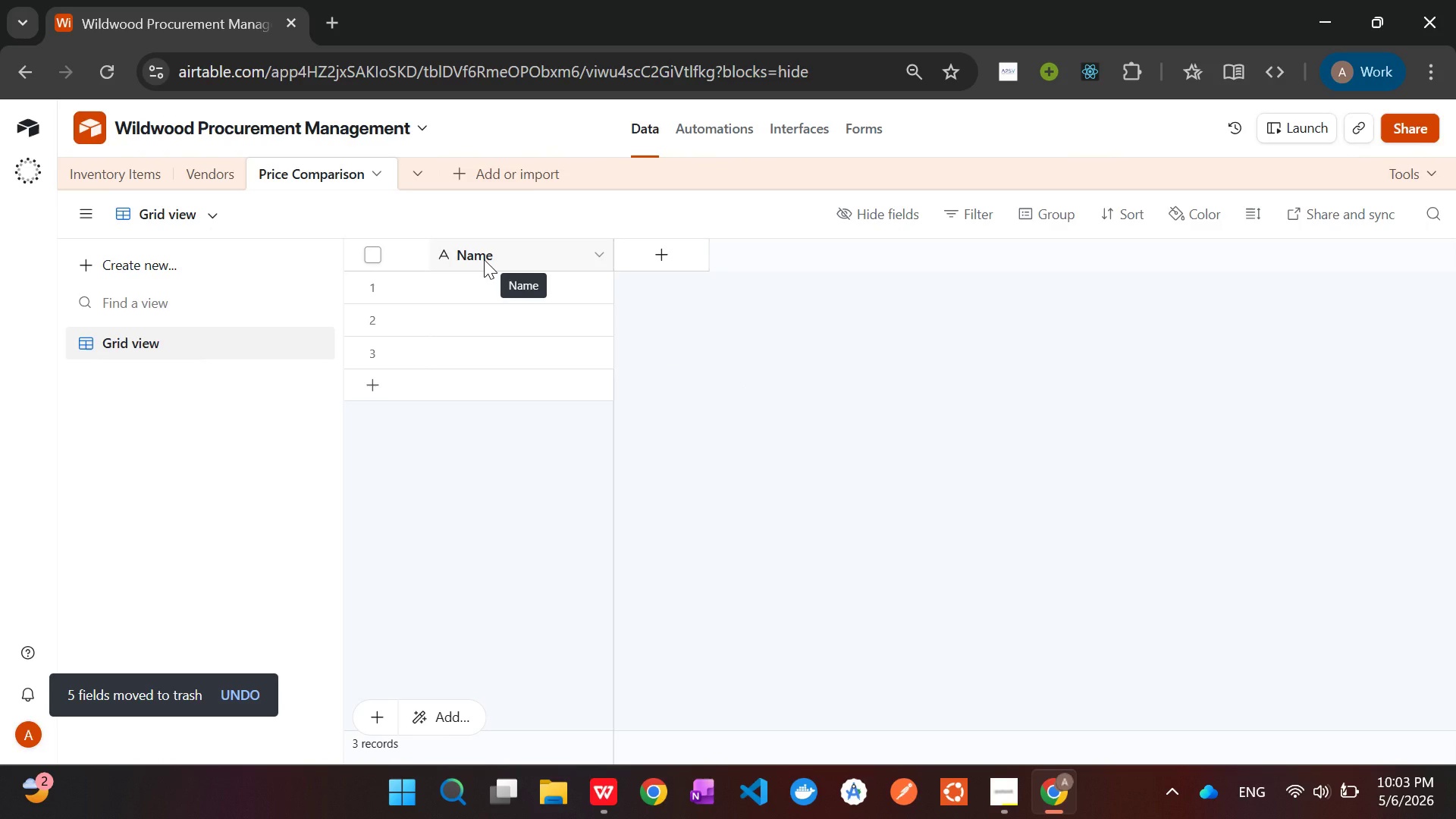 
wait(13.38)
 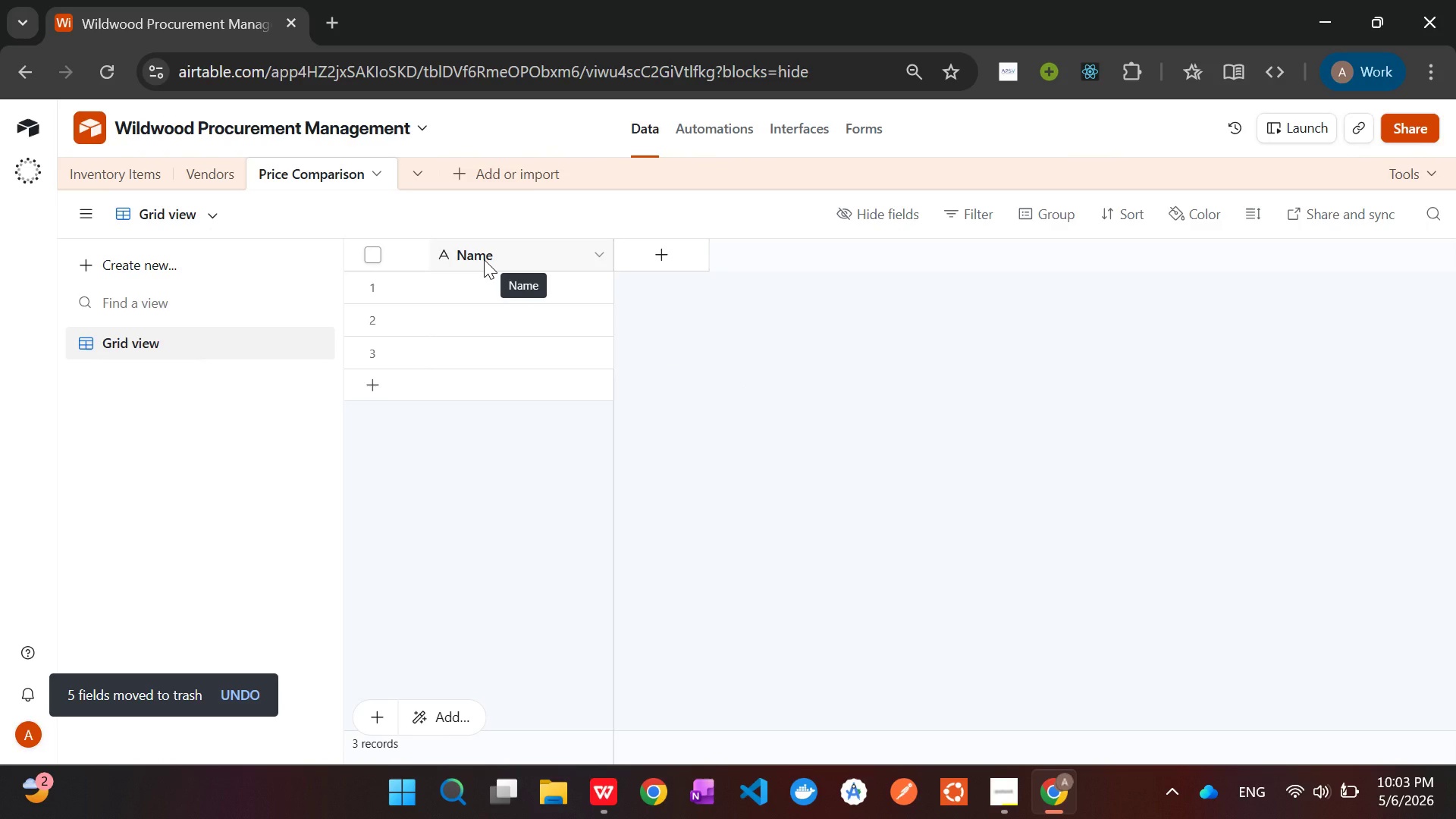 
right_click([484, 259])
 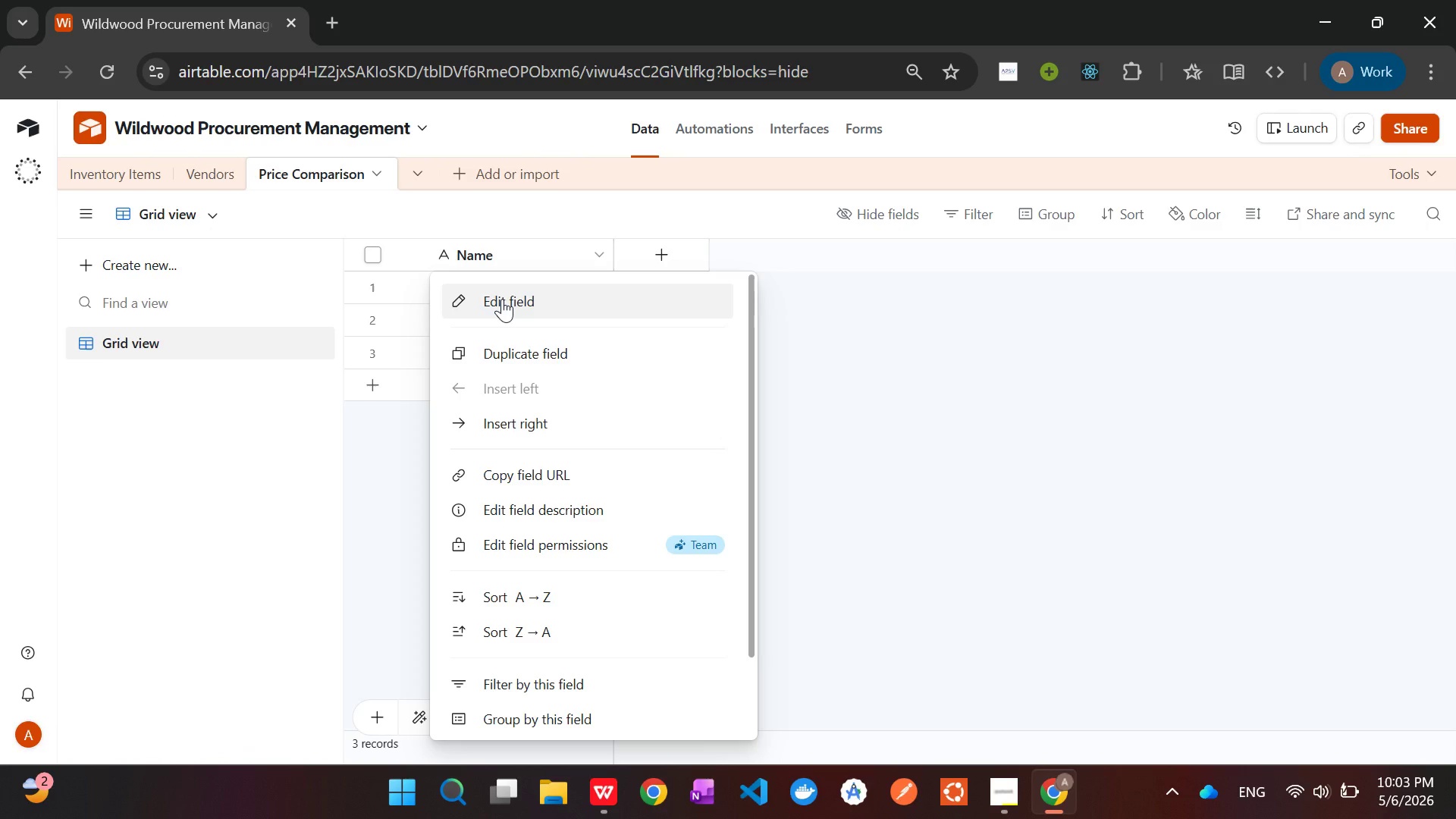 
left_click([502, 299])
 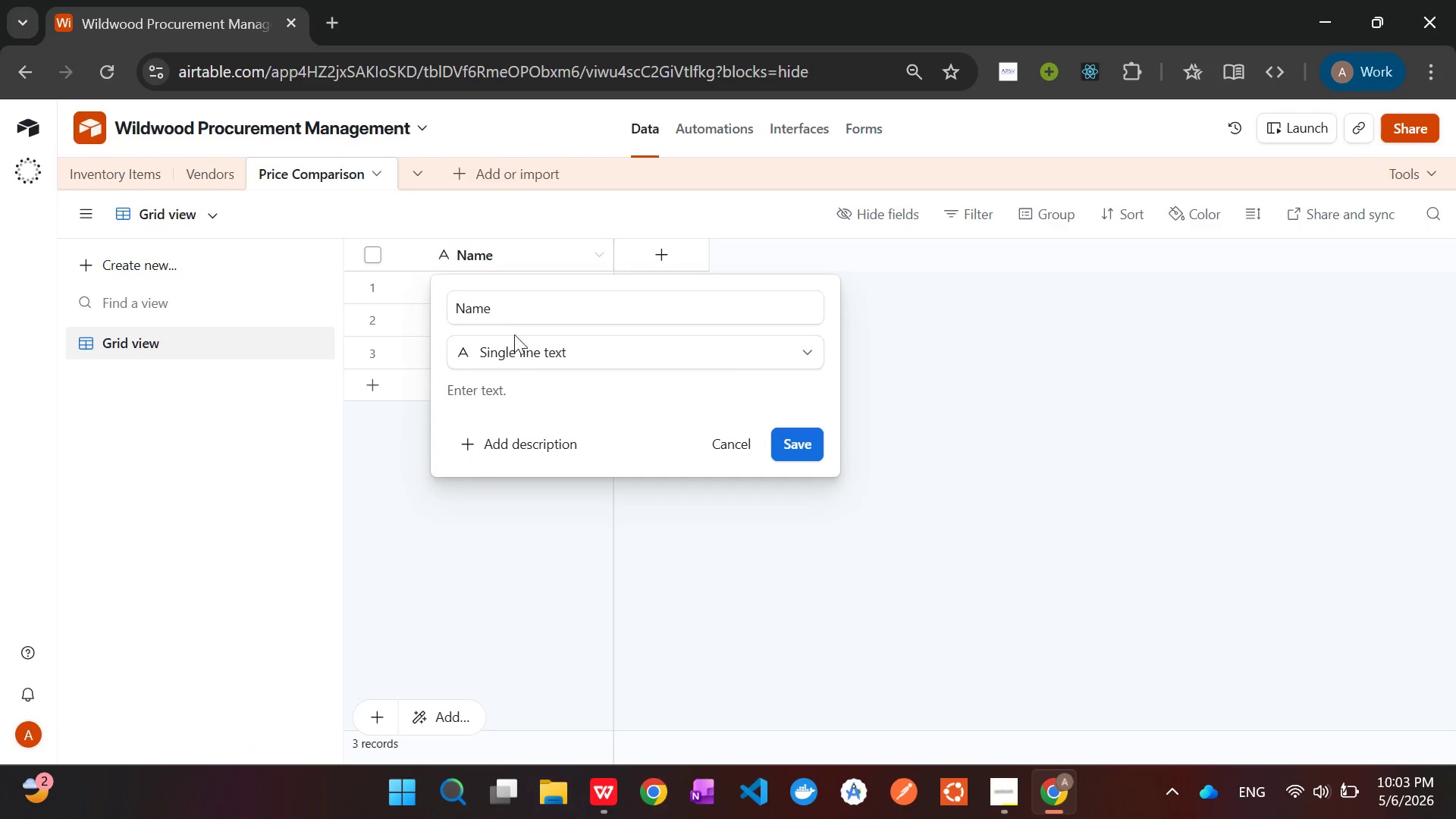 
left_click([548, 358])
 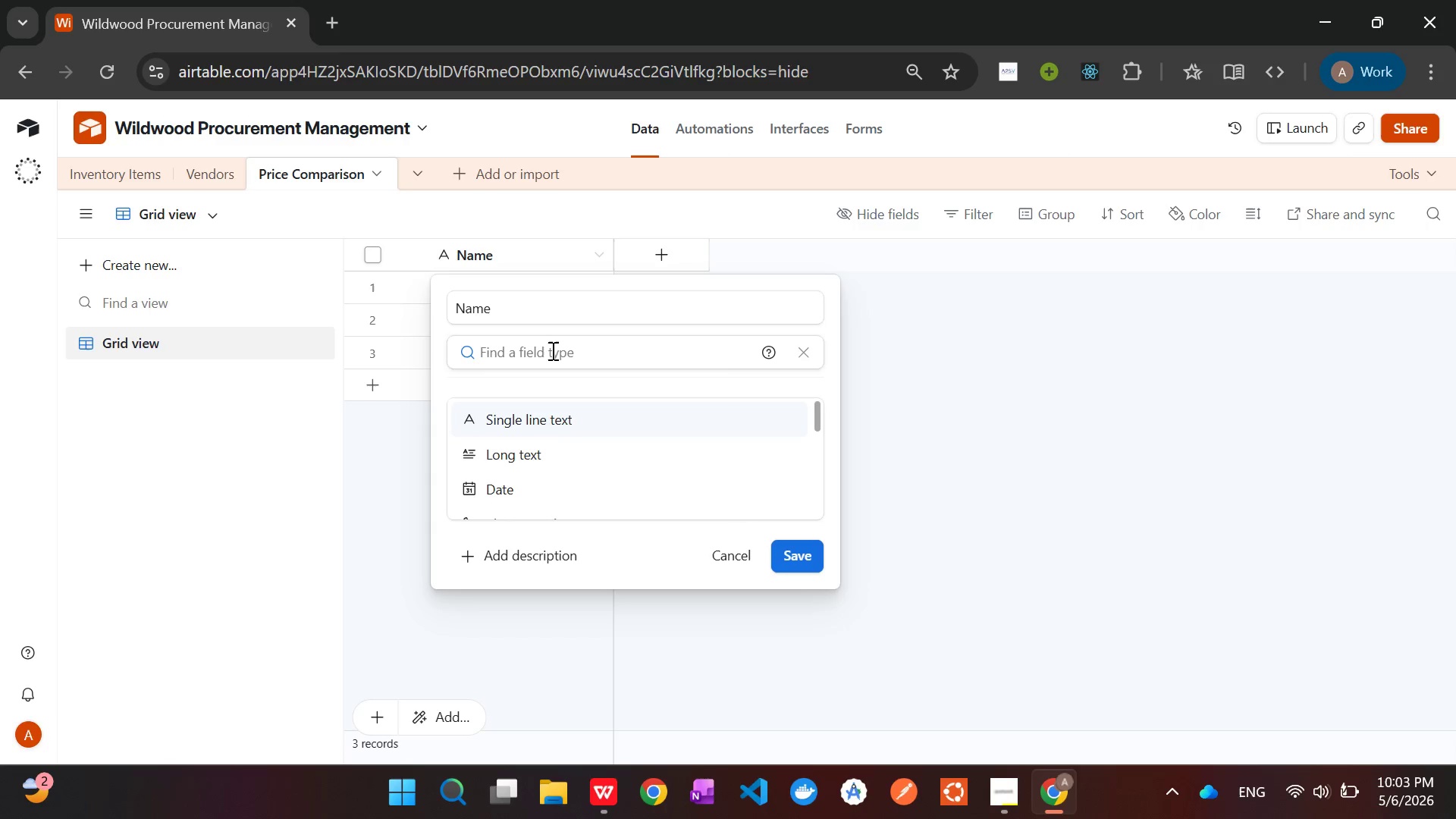 
type(for)
 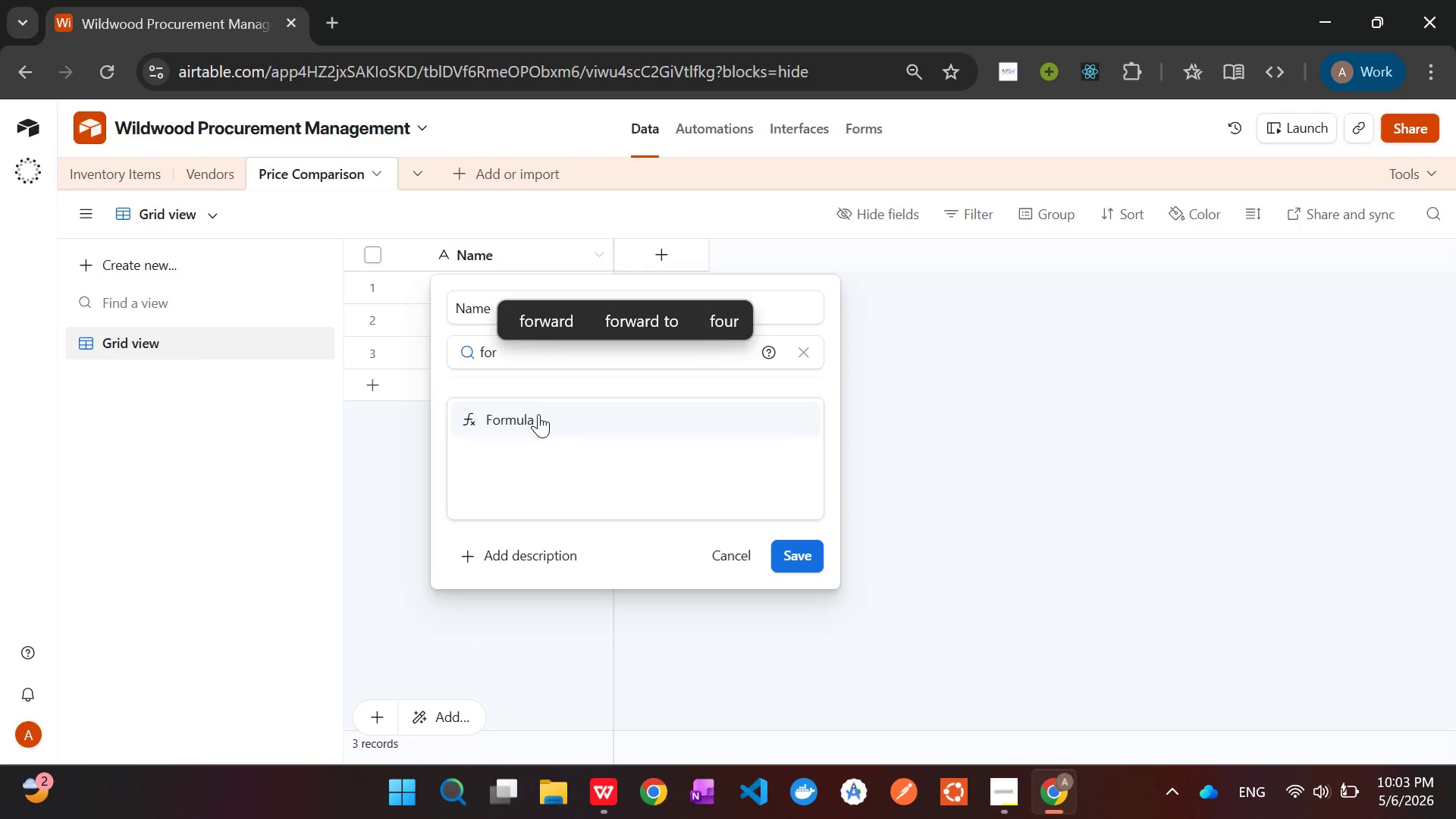 
left_click([536, 417])
 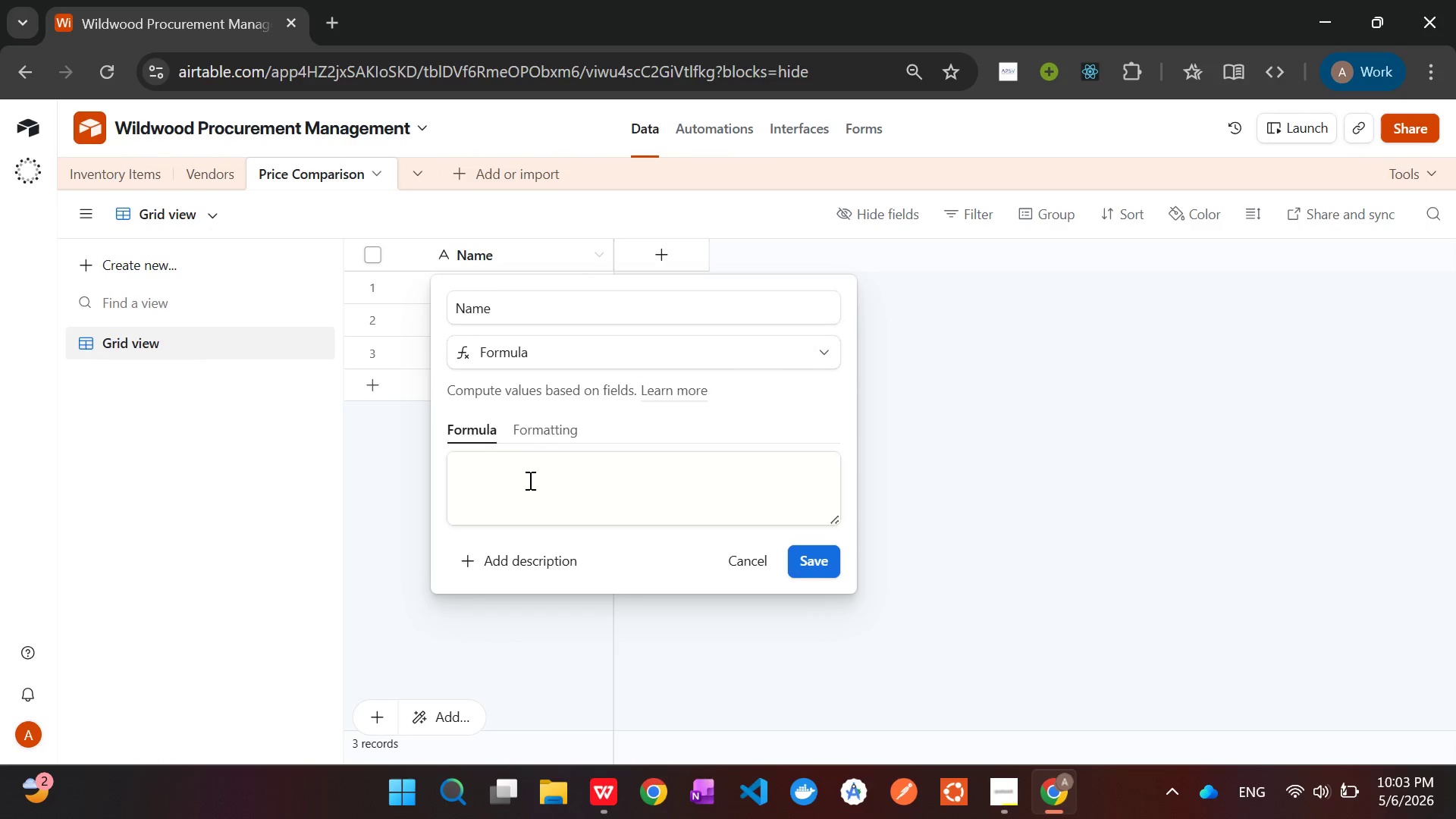 
left_click([529, 480])
 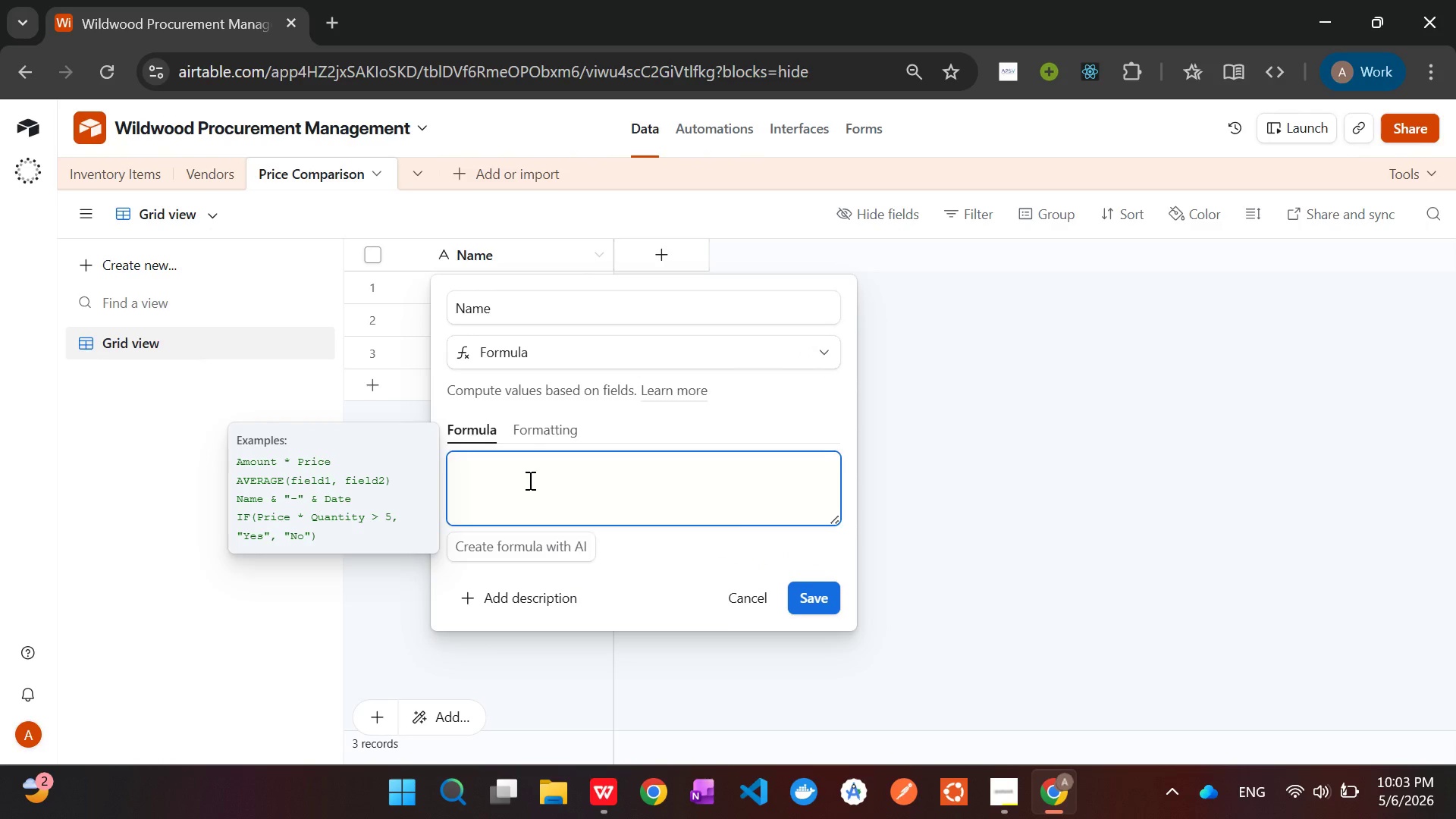 
key(Minus)
 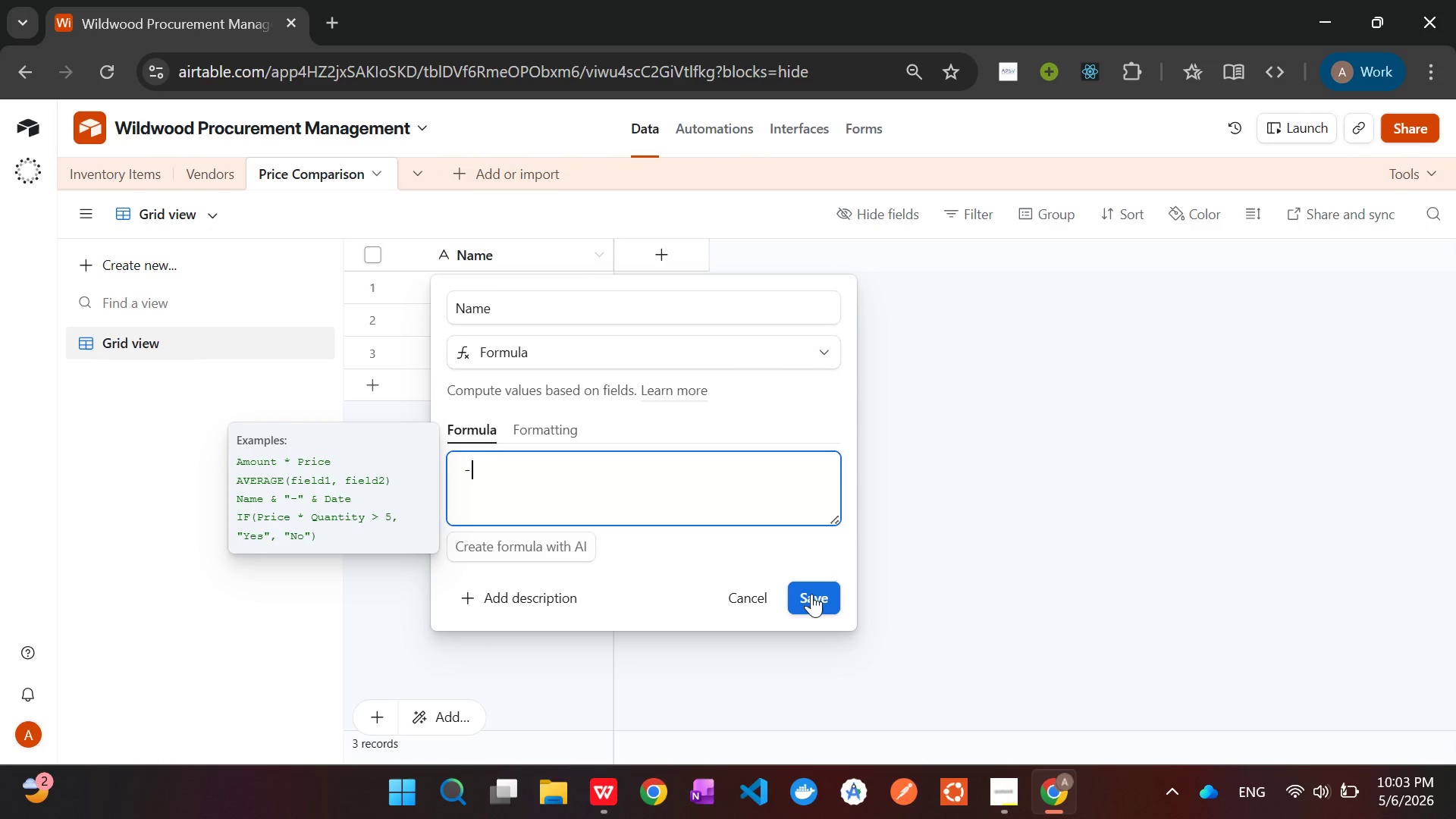 
left_click([811, 594])
 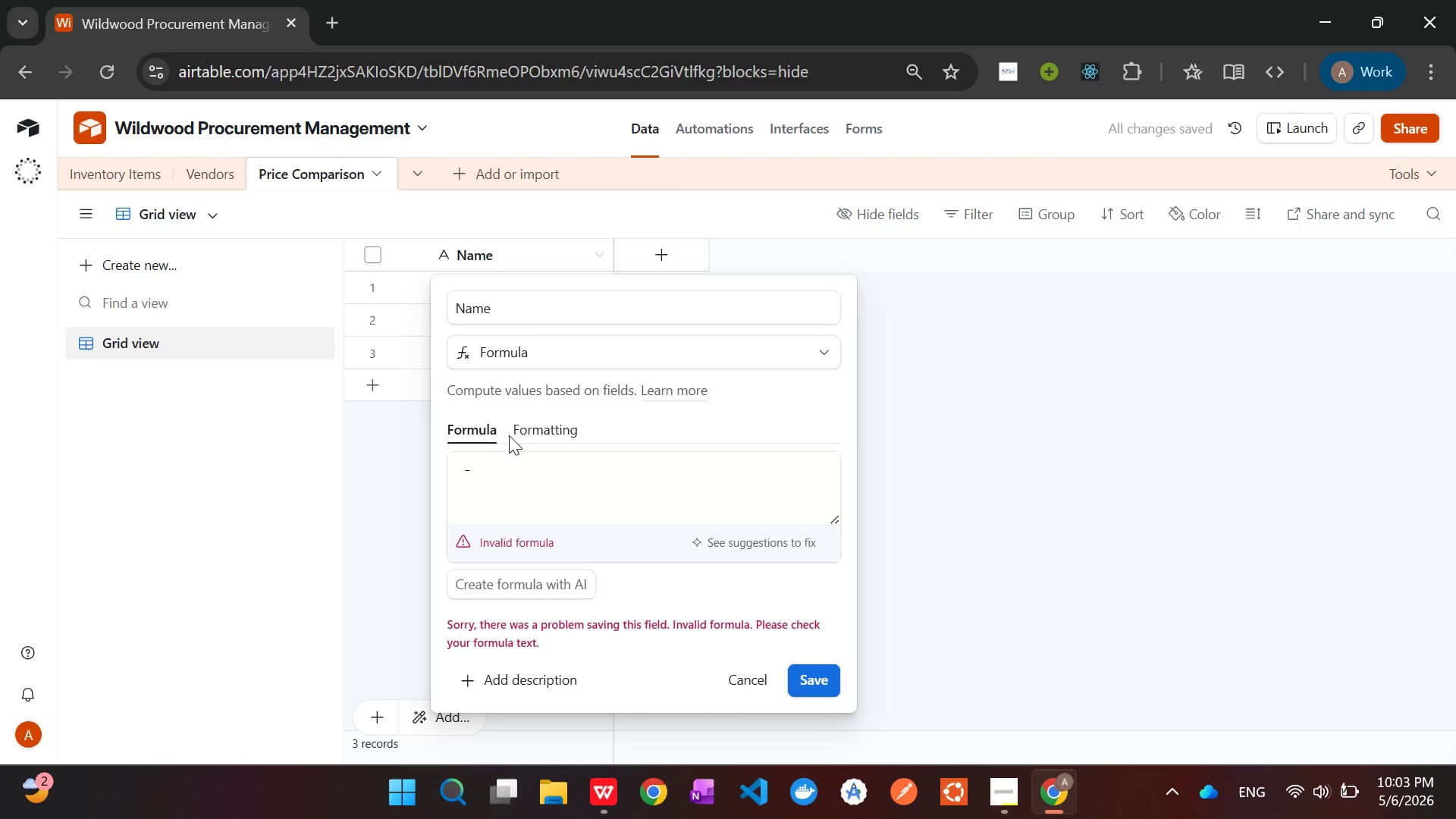 
left_click([488, 466])
 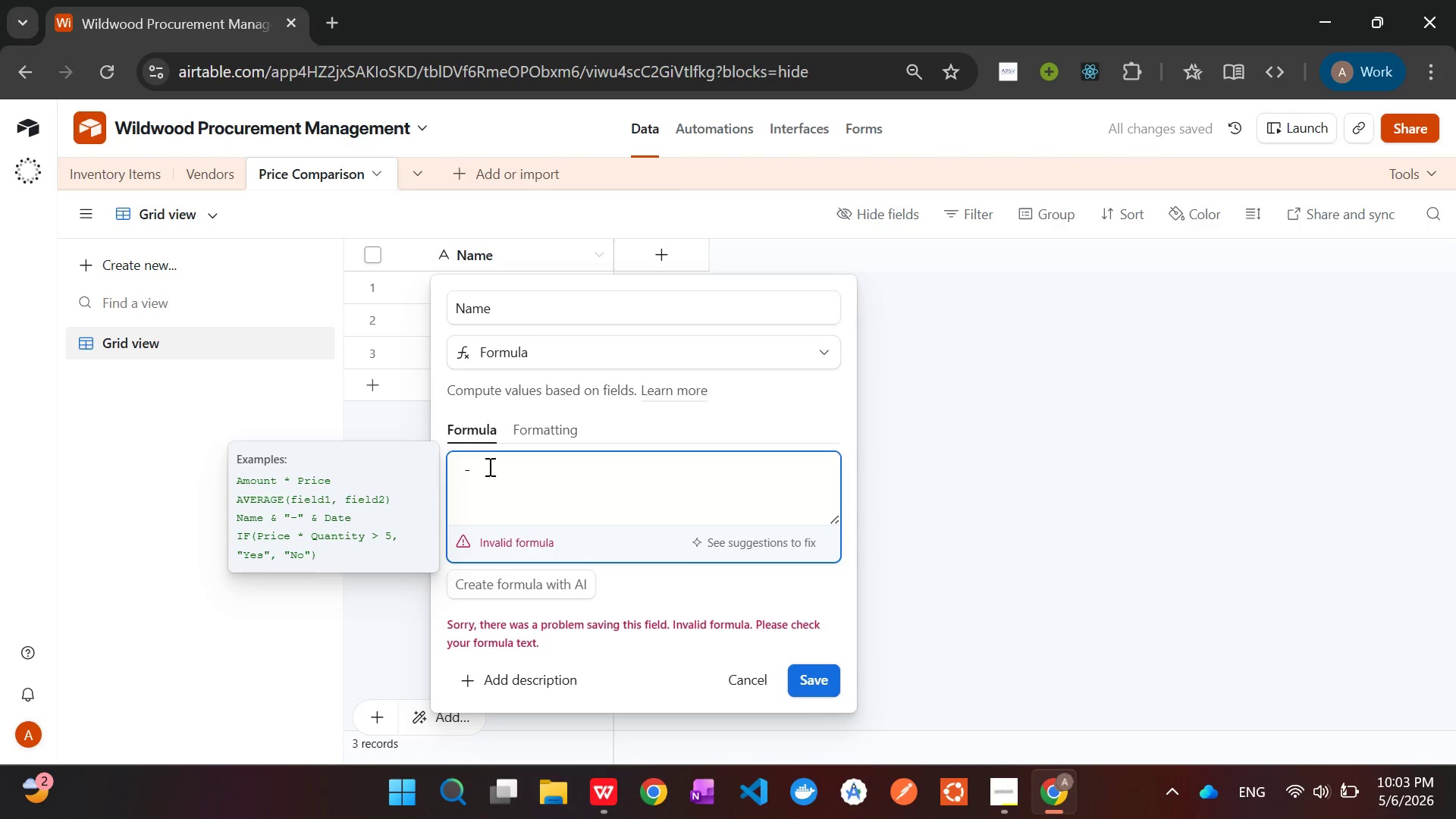 
key(Backspace)
type(T())
 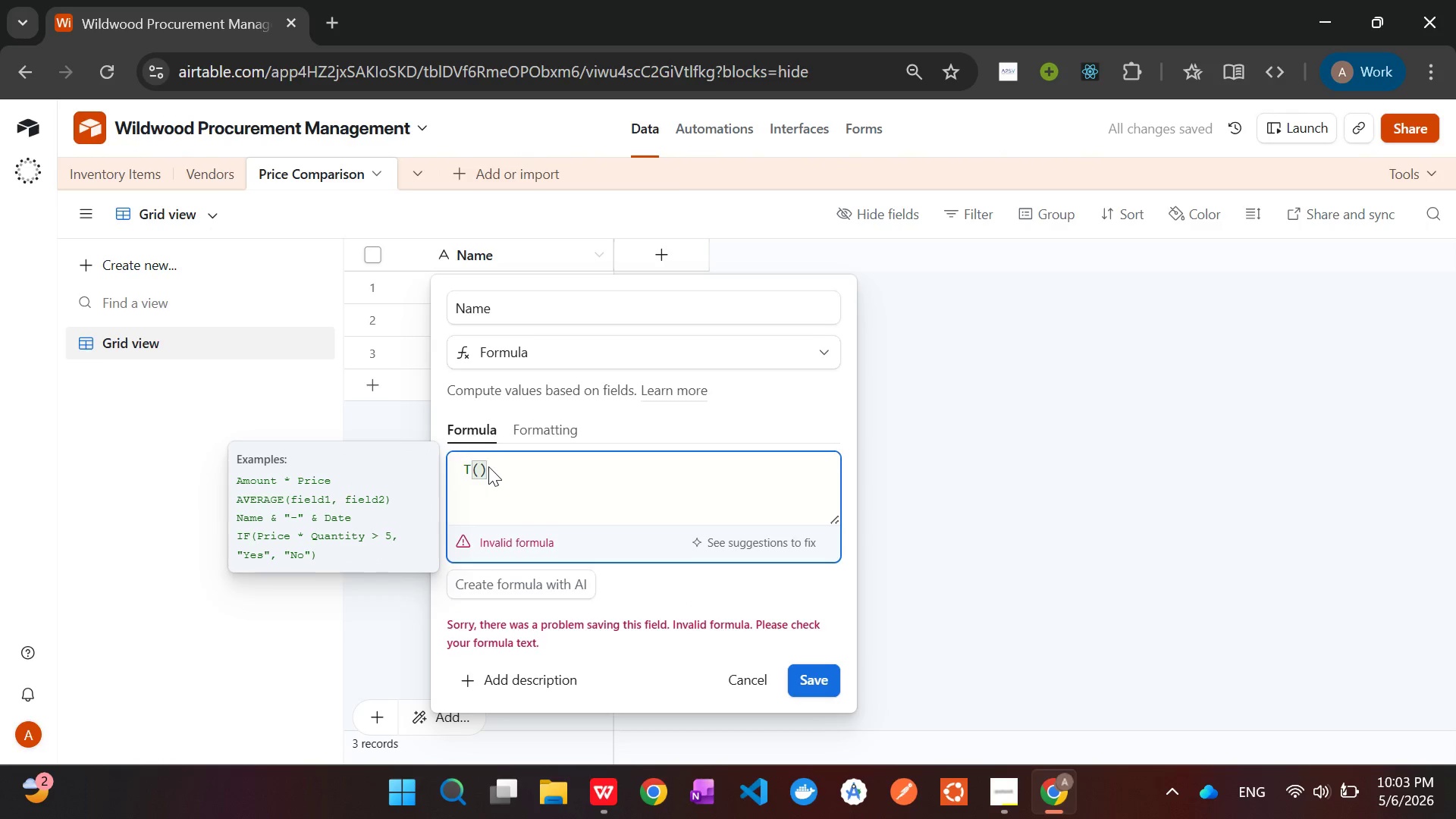 
left_click([805, 673])
 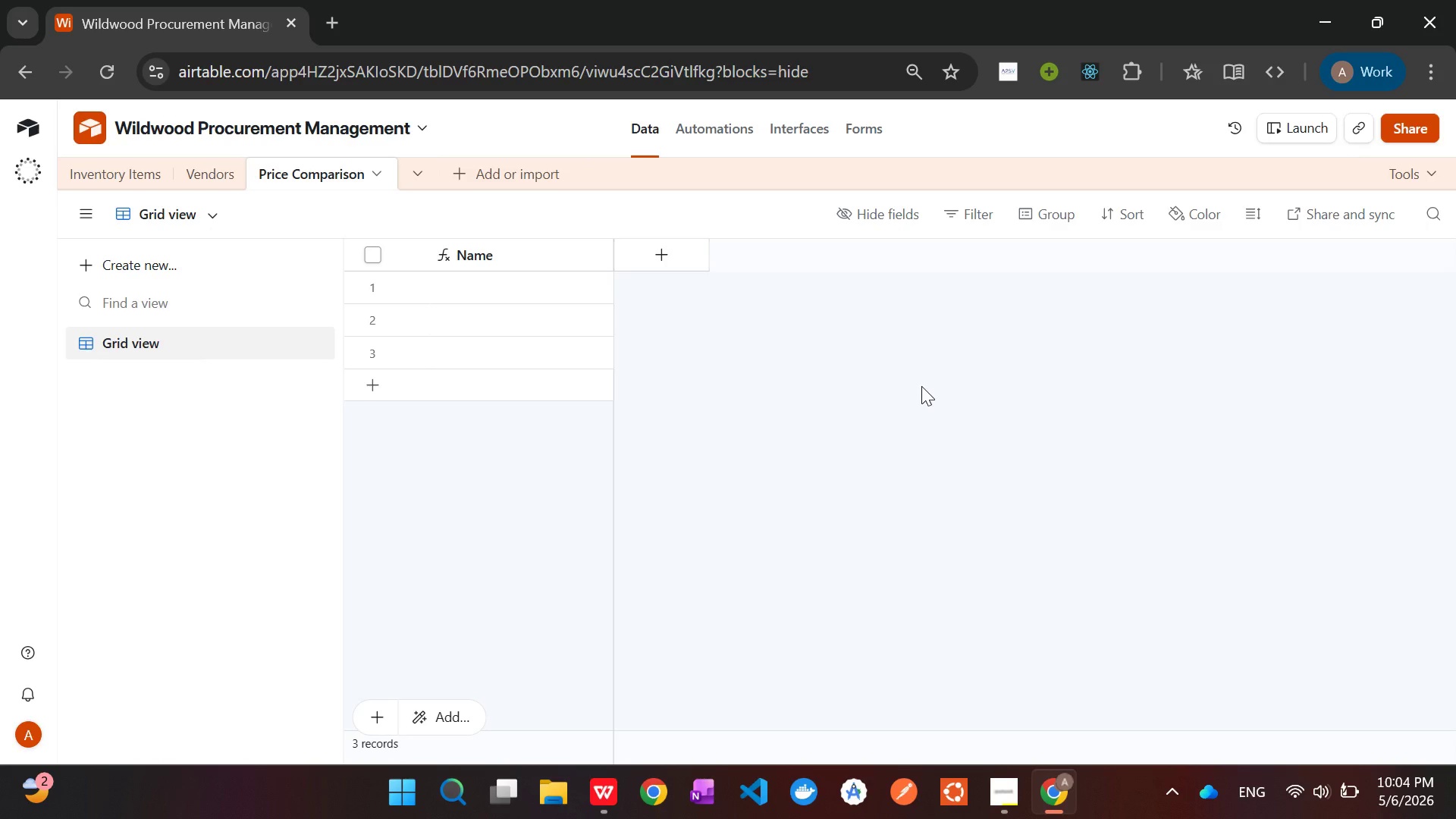 
wait(15.86)
 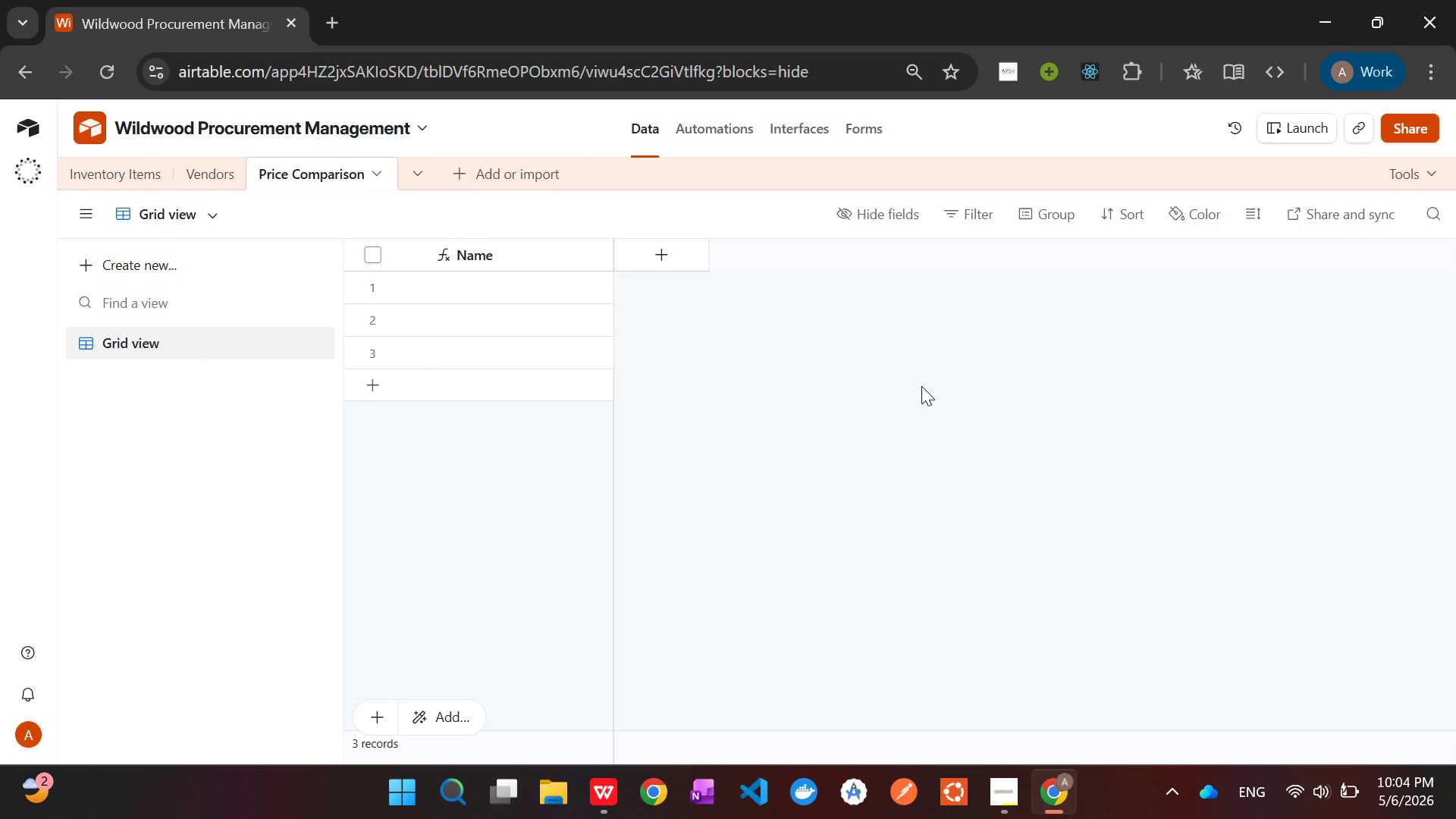 
left_click([673, 262])
 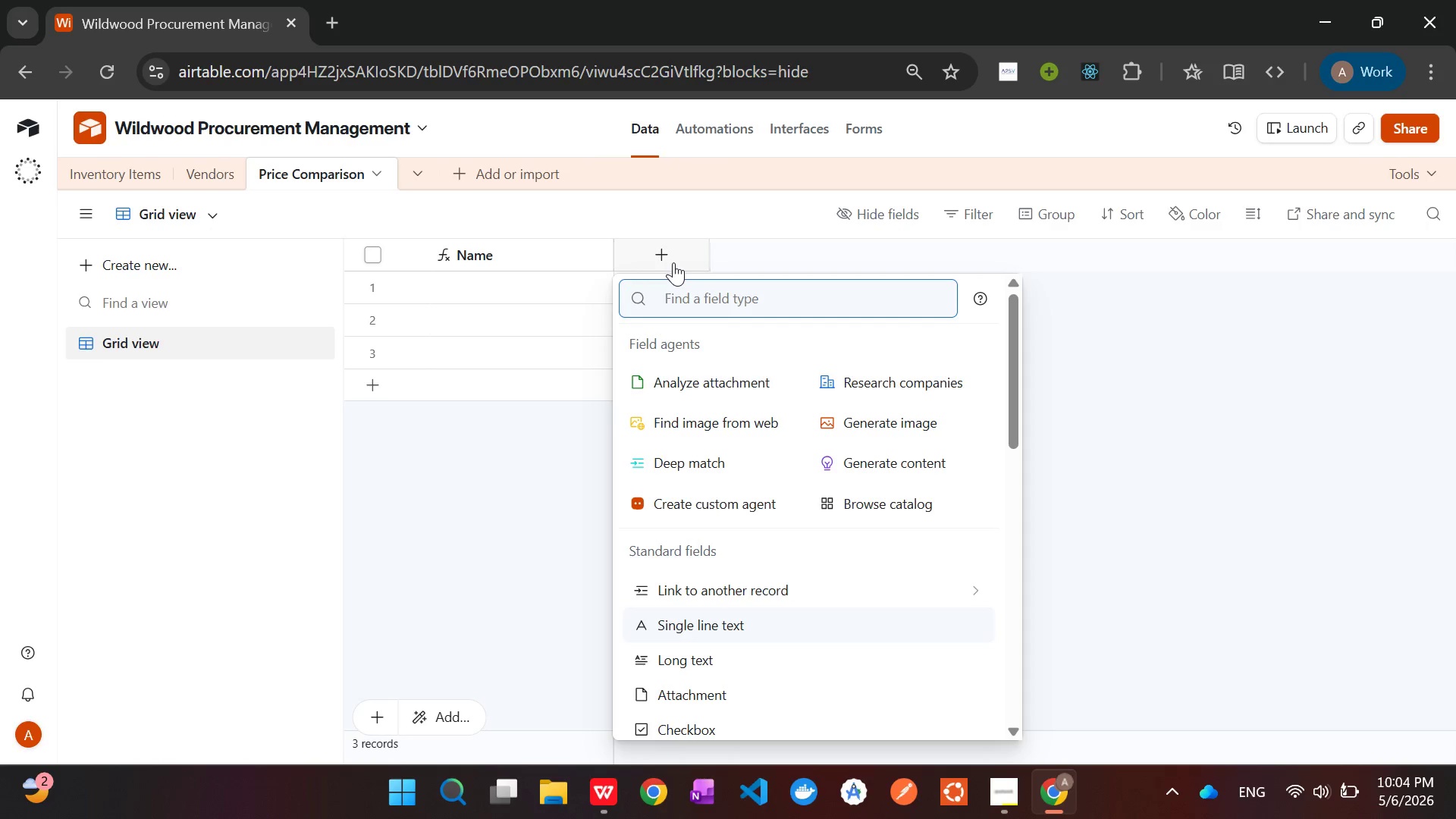 
type(Inve)
 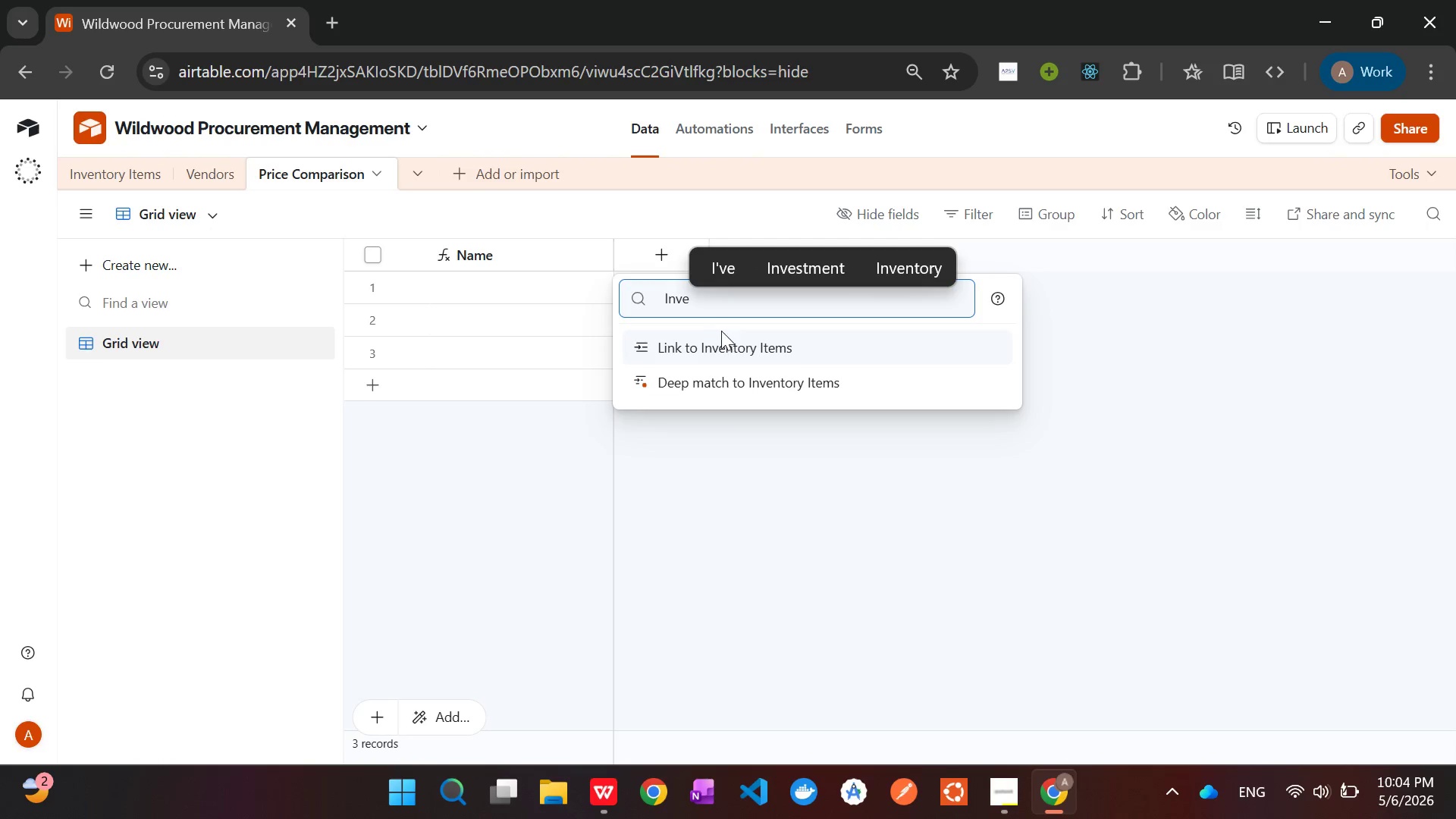 
left_click([723, 342])
 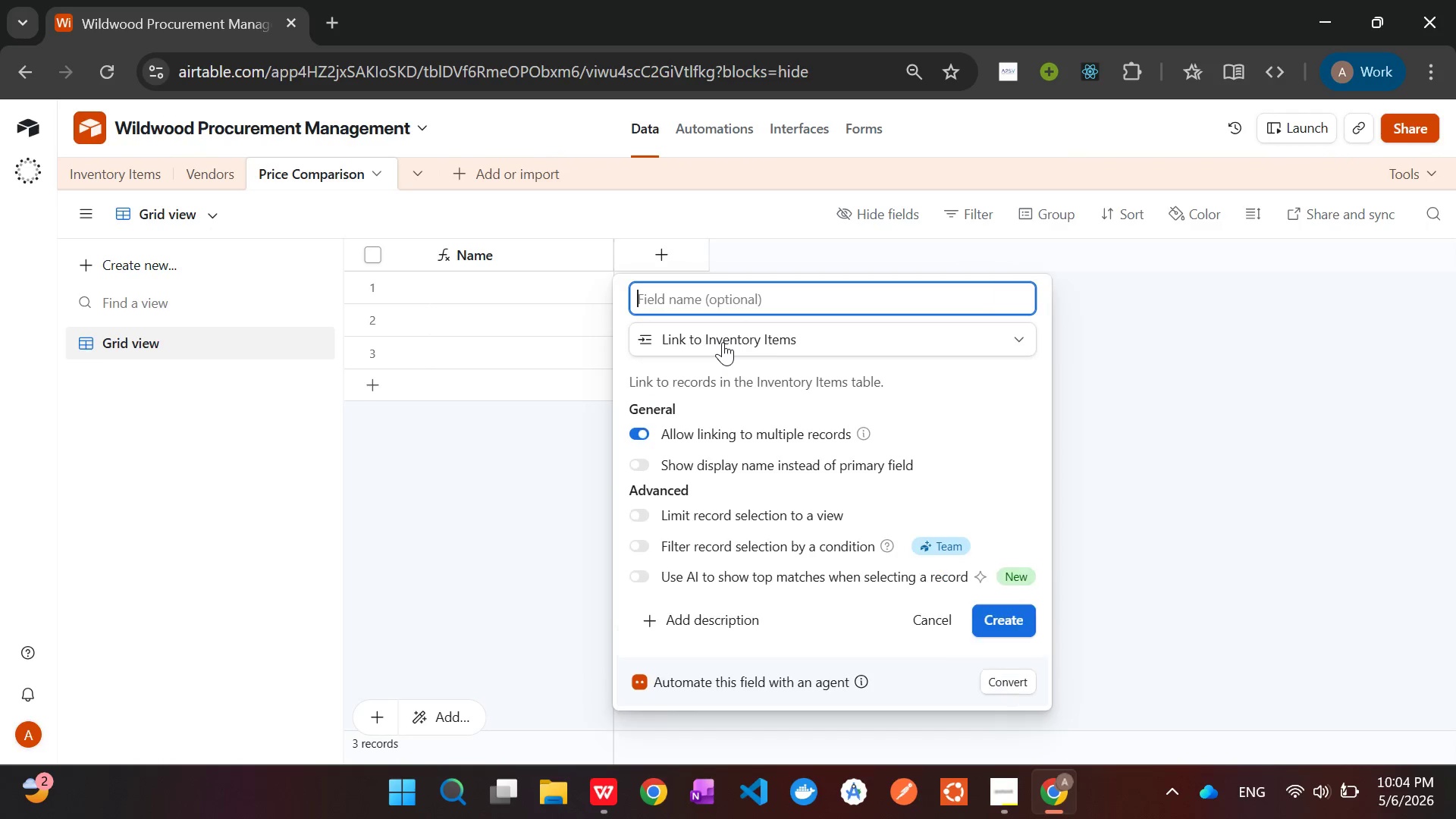 
type(Inventory Item)
 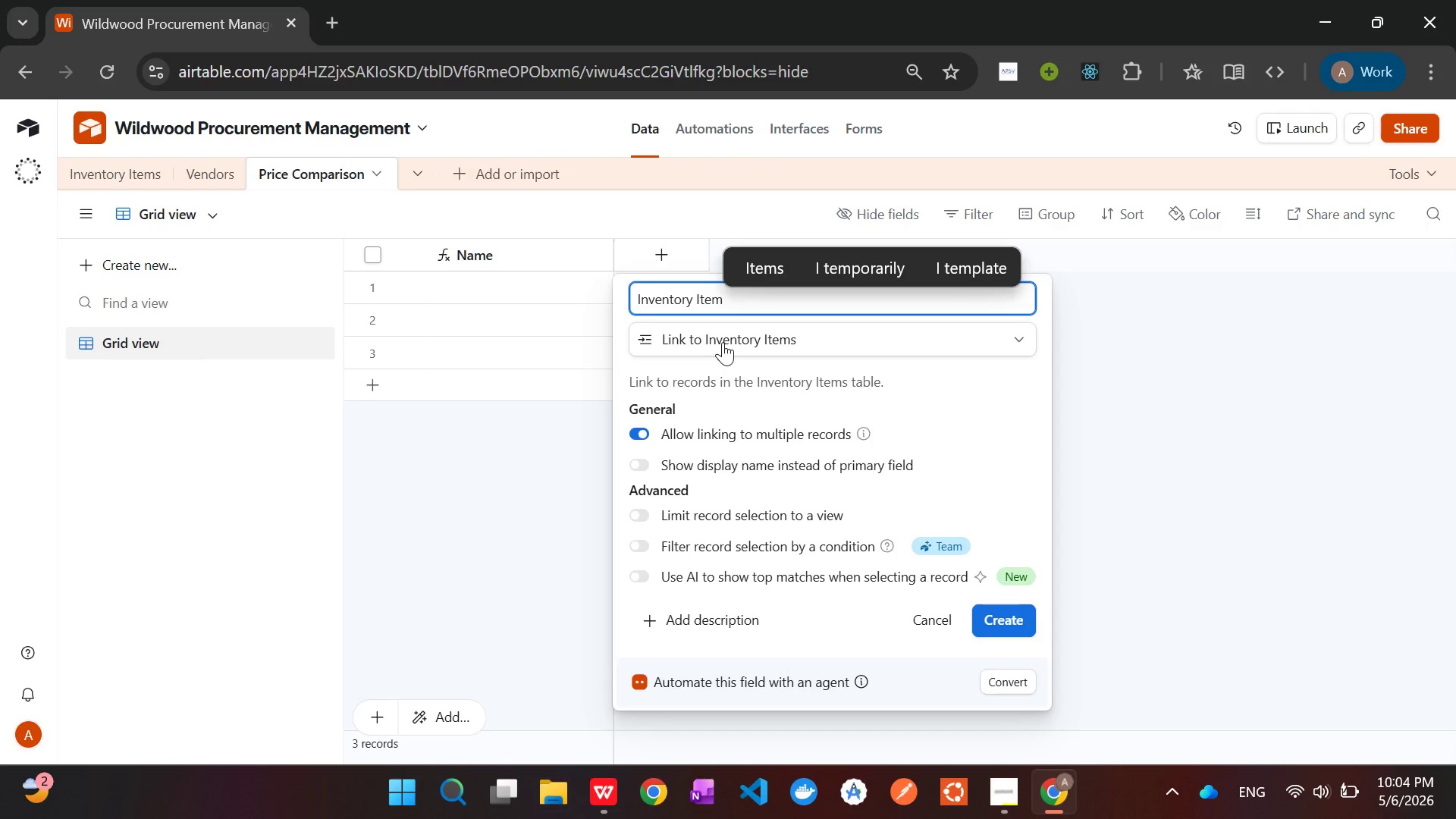 
wait(6.91)
 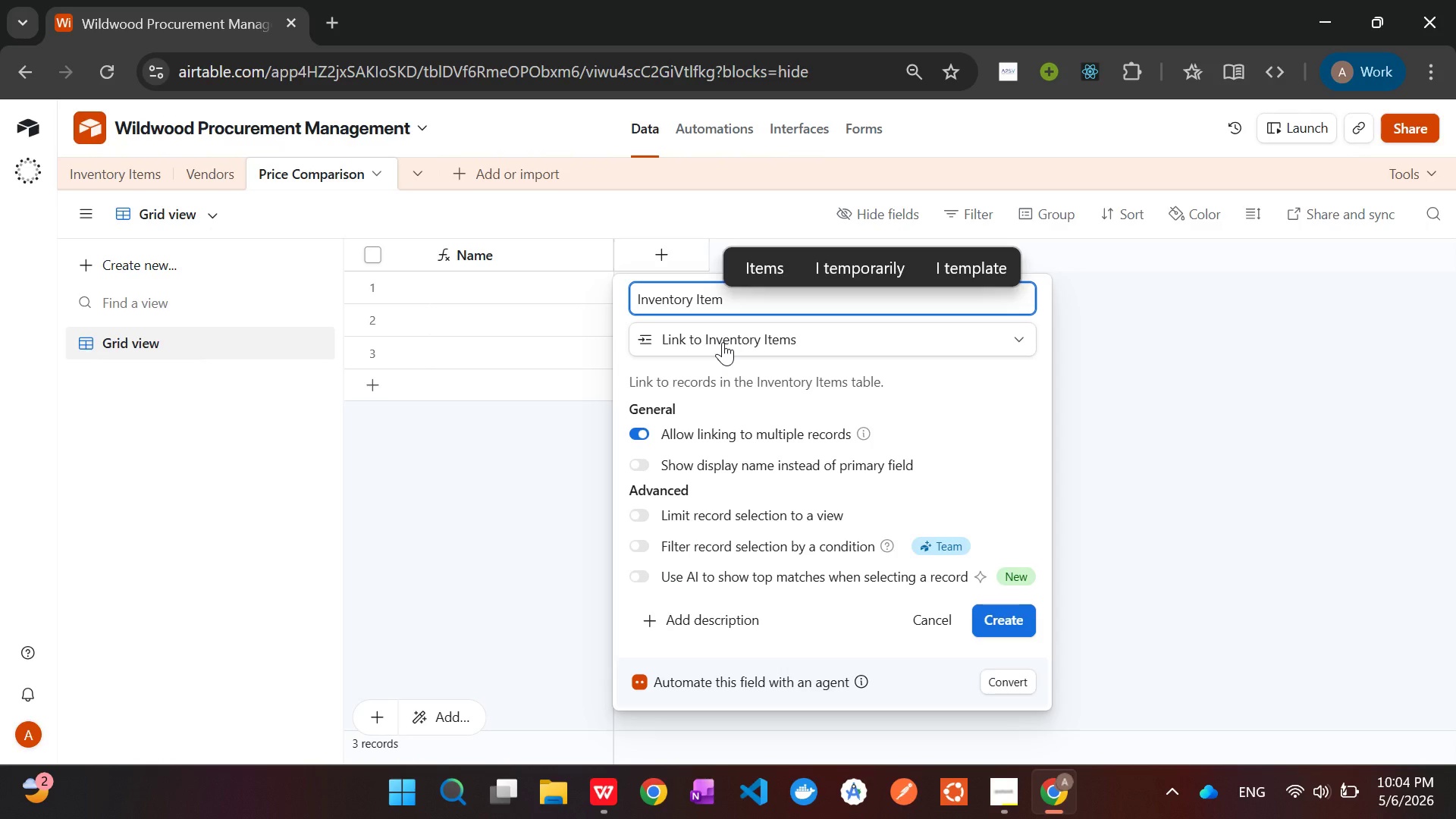 
left_click([640, 434])
 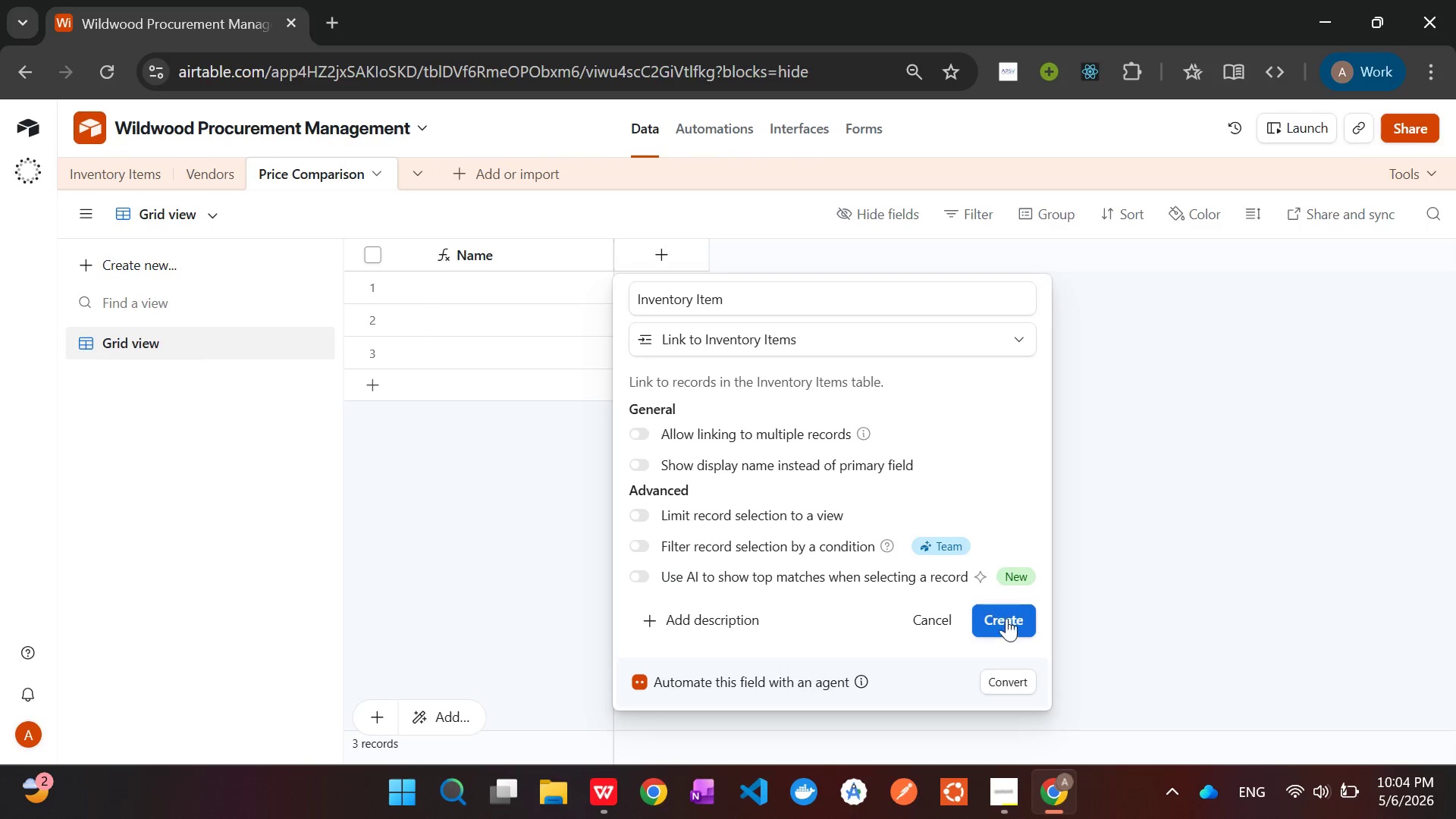 
left_click([1011, 626])
 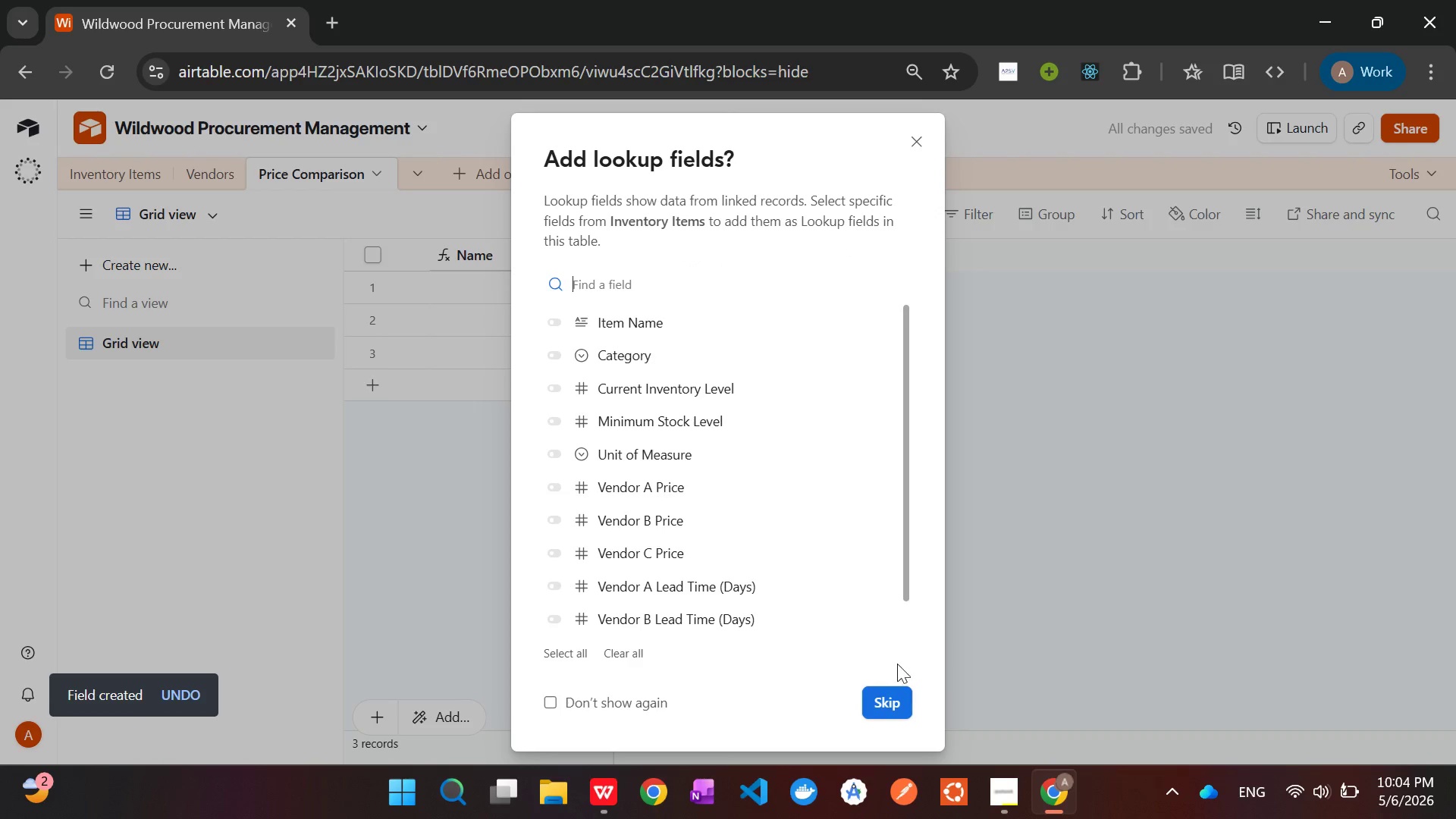 
left_click([885, 692])
 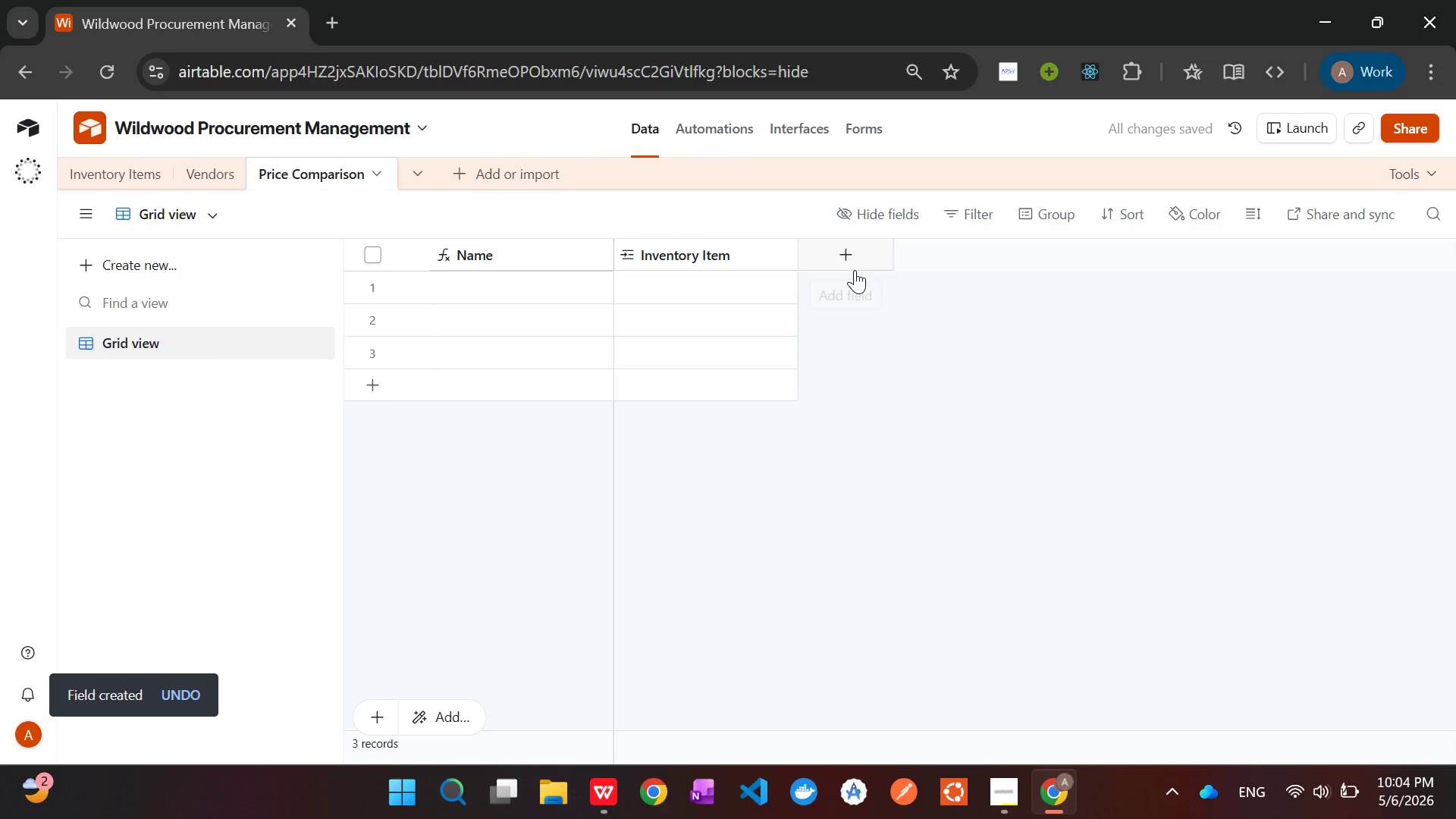 
left_click([855, 270])
 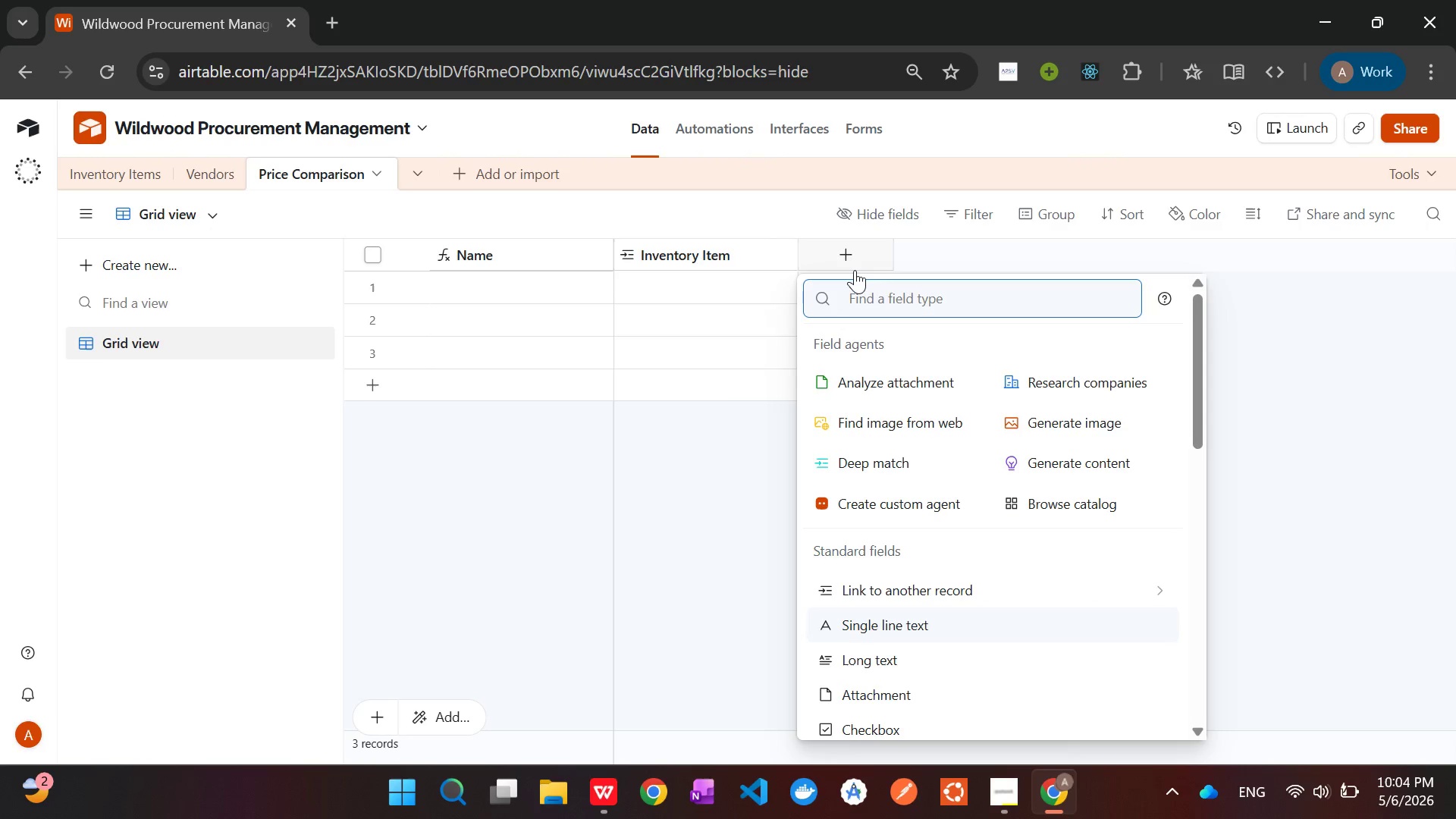 
wait(10.39)
 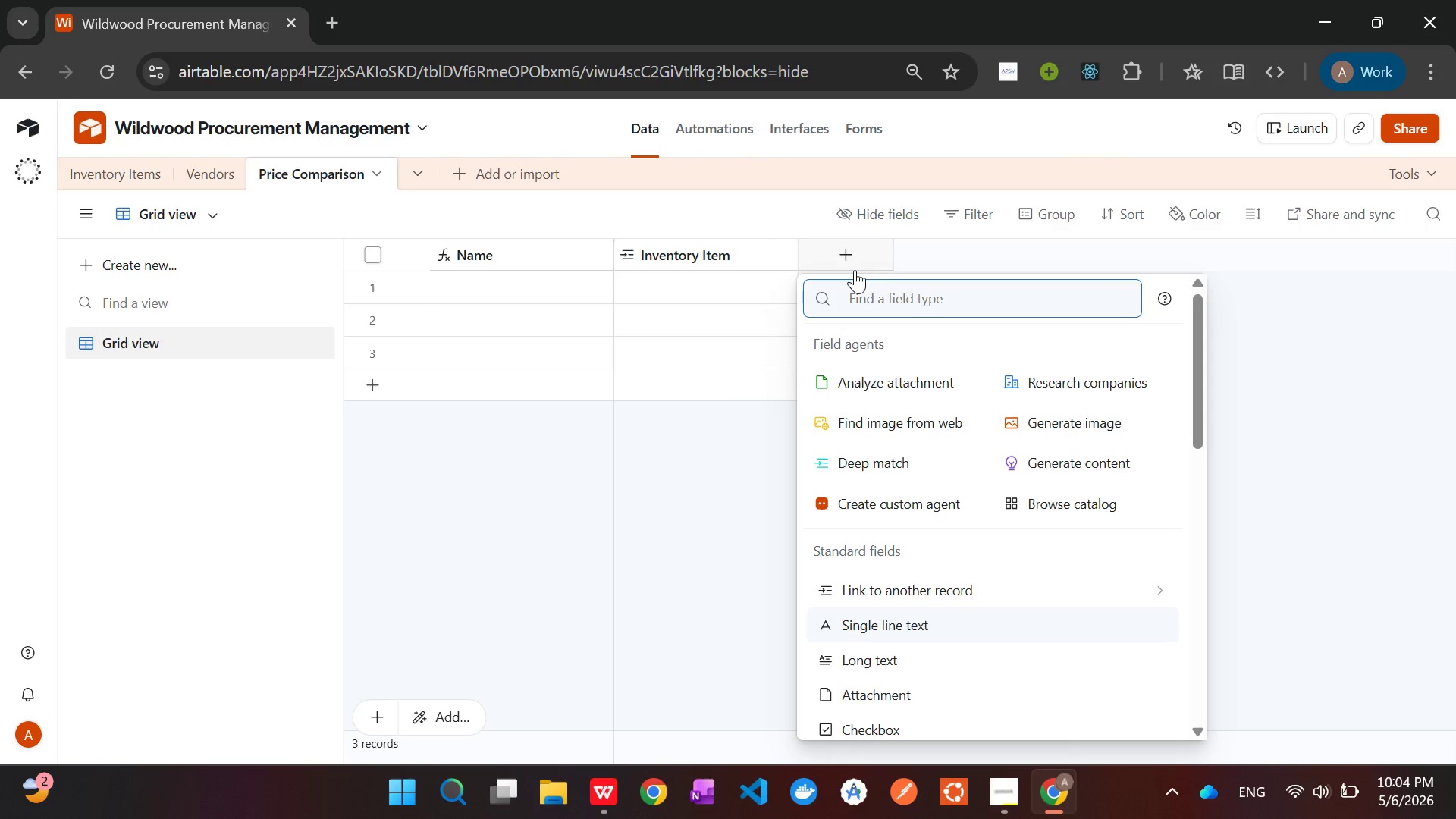 
hold_key(key=ShiftLeft, duration=1.5)
 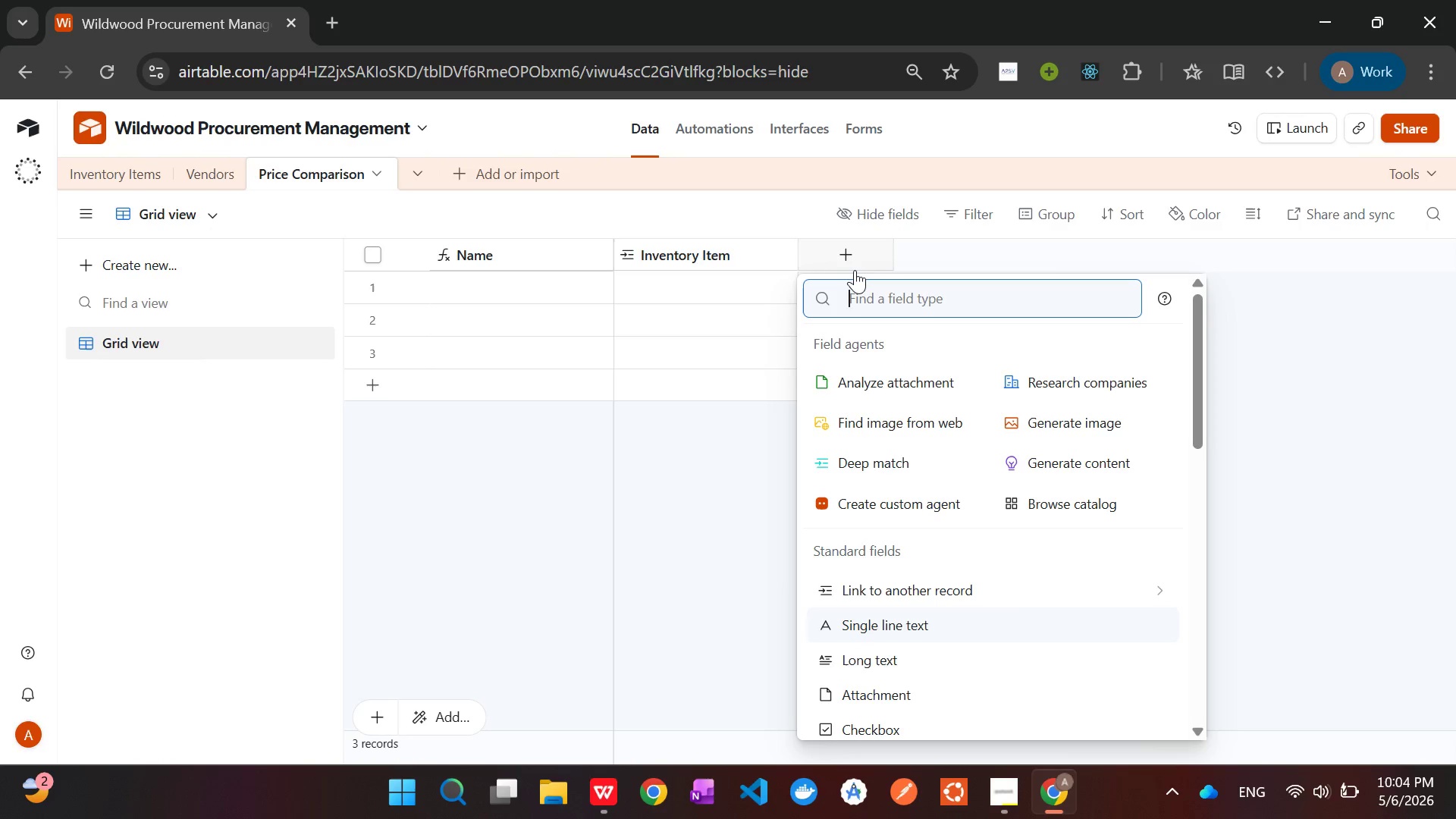 
type(Link to)
 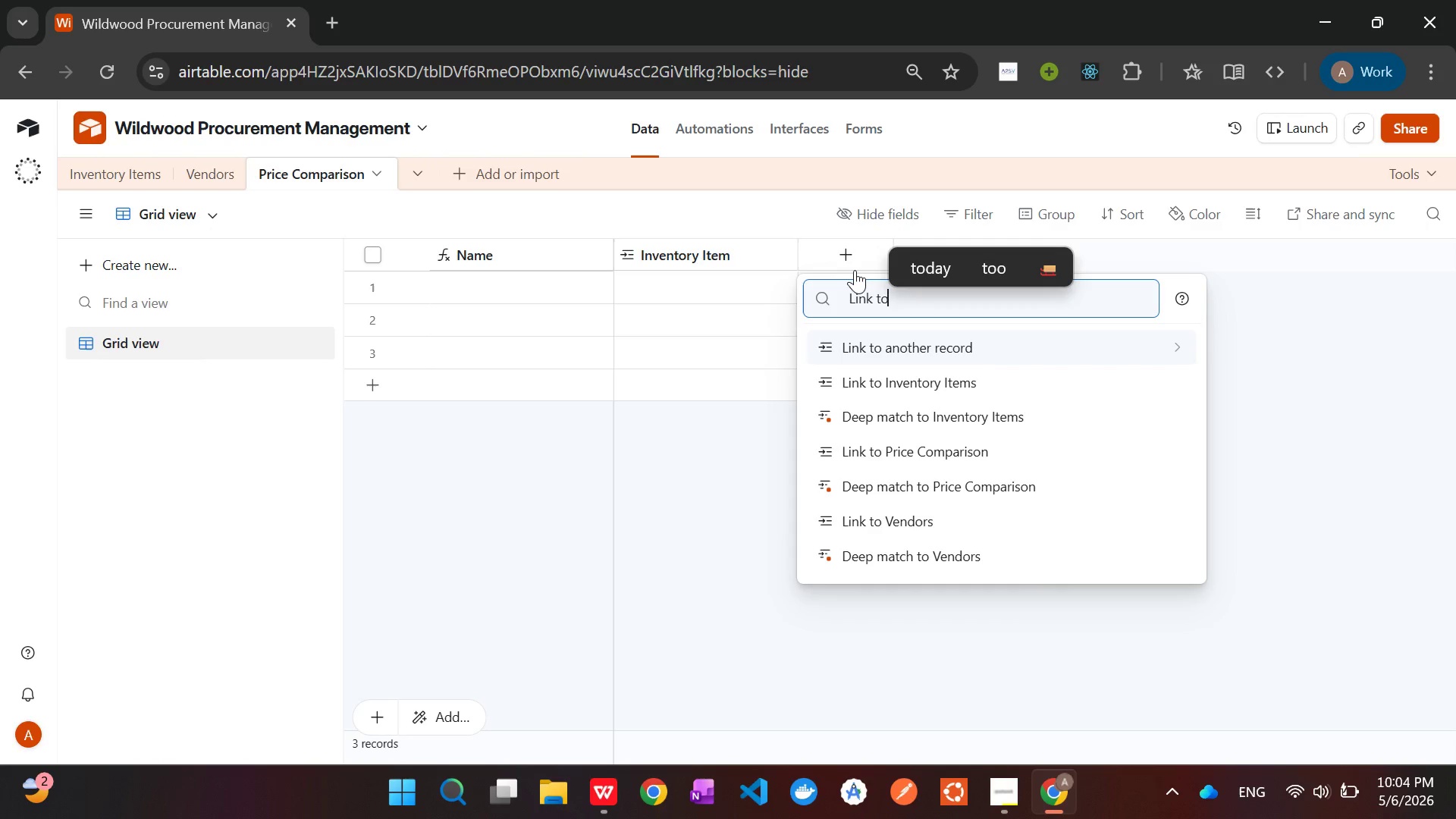 
hold_key(key=ShiftLeft, duration=1.53)
 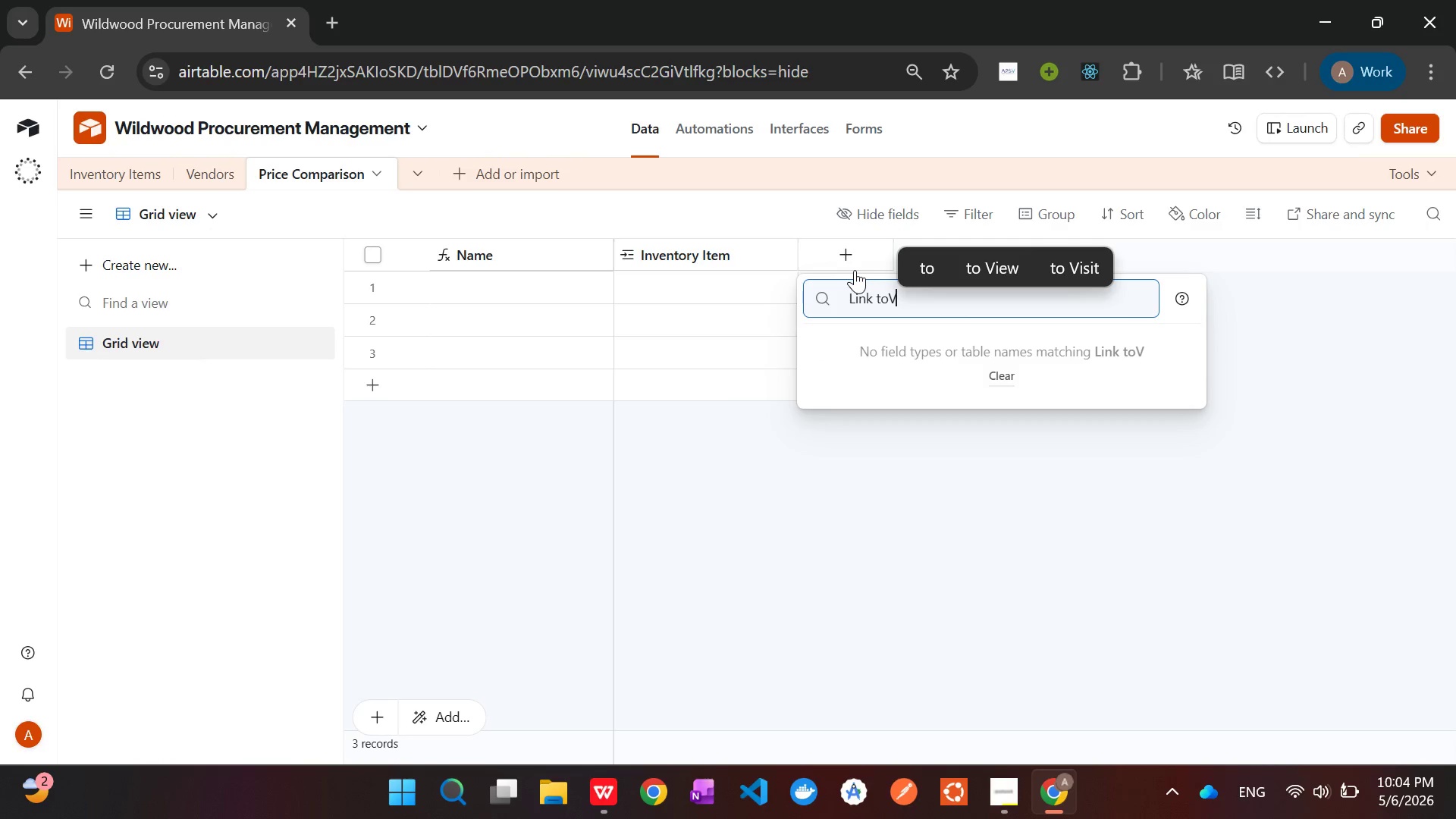 
key(Shift+V)
 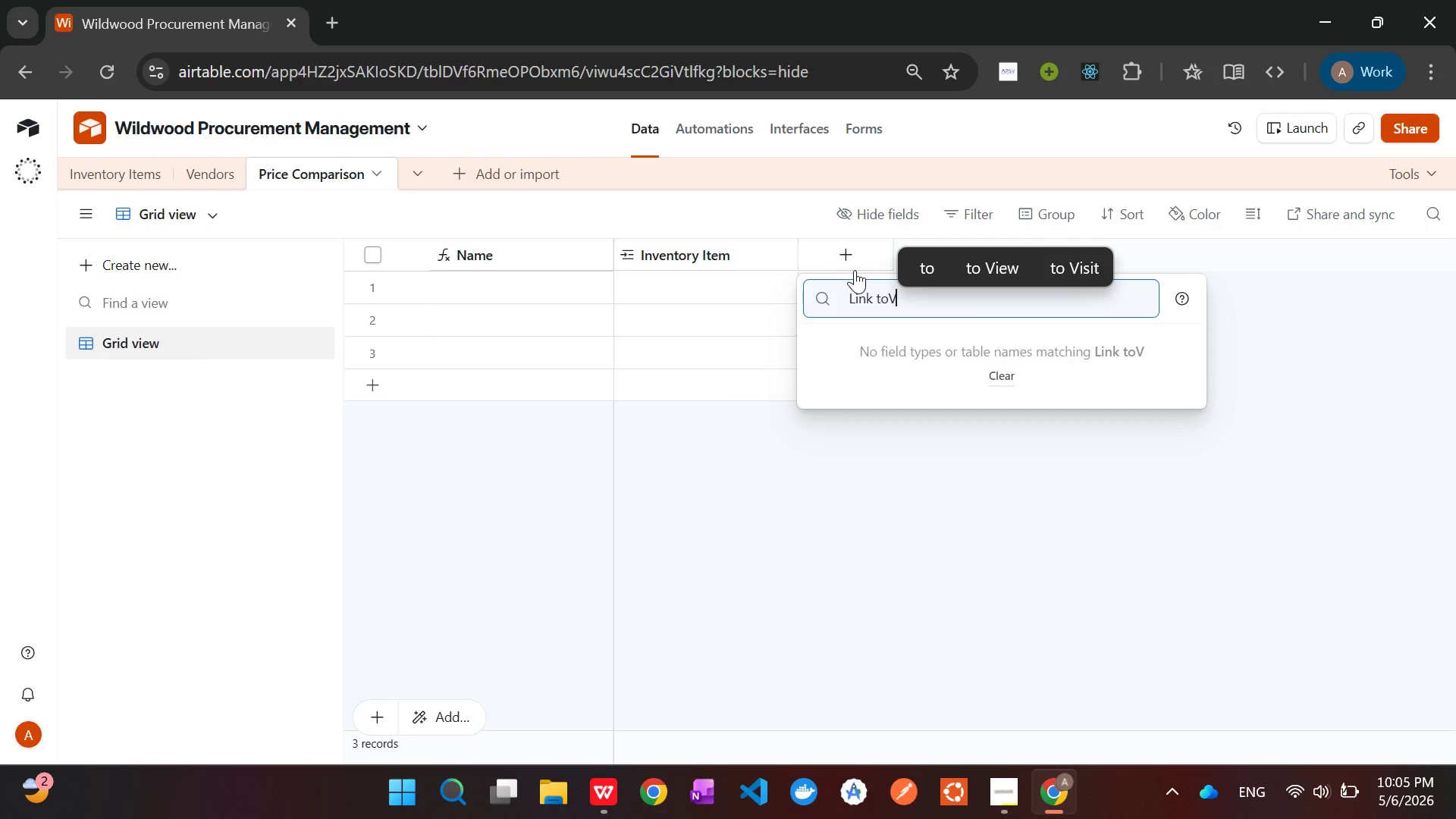 
key(Backspace)
 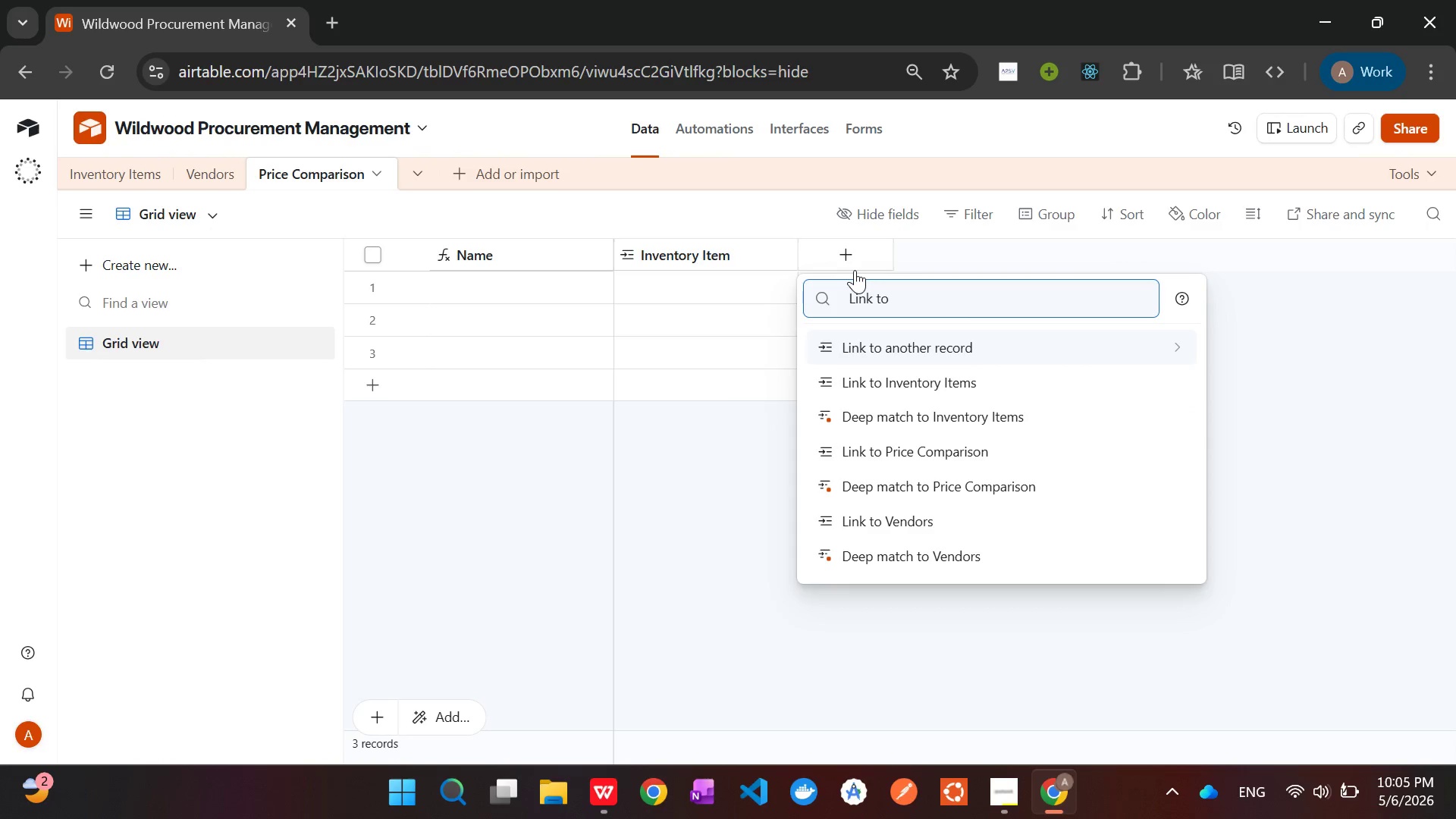 
key(Space)
 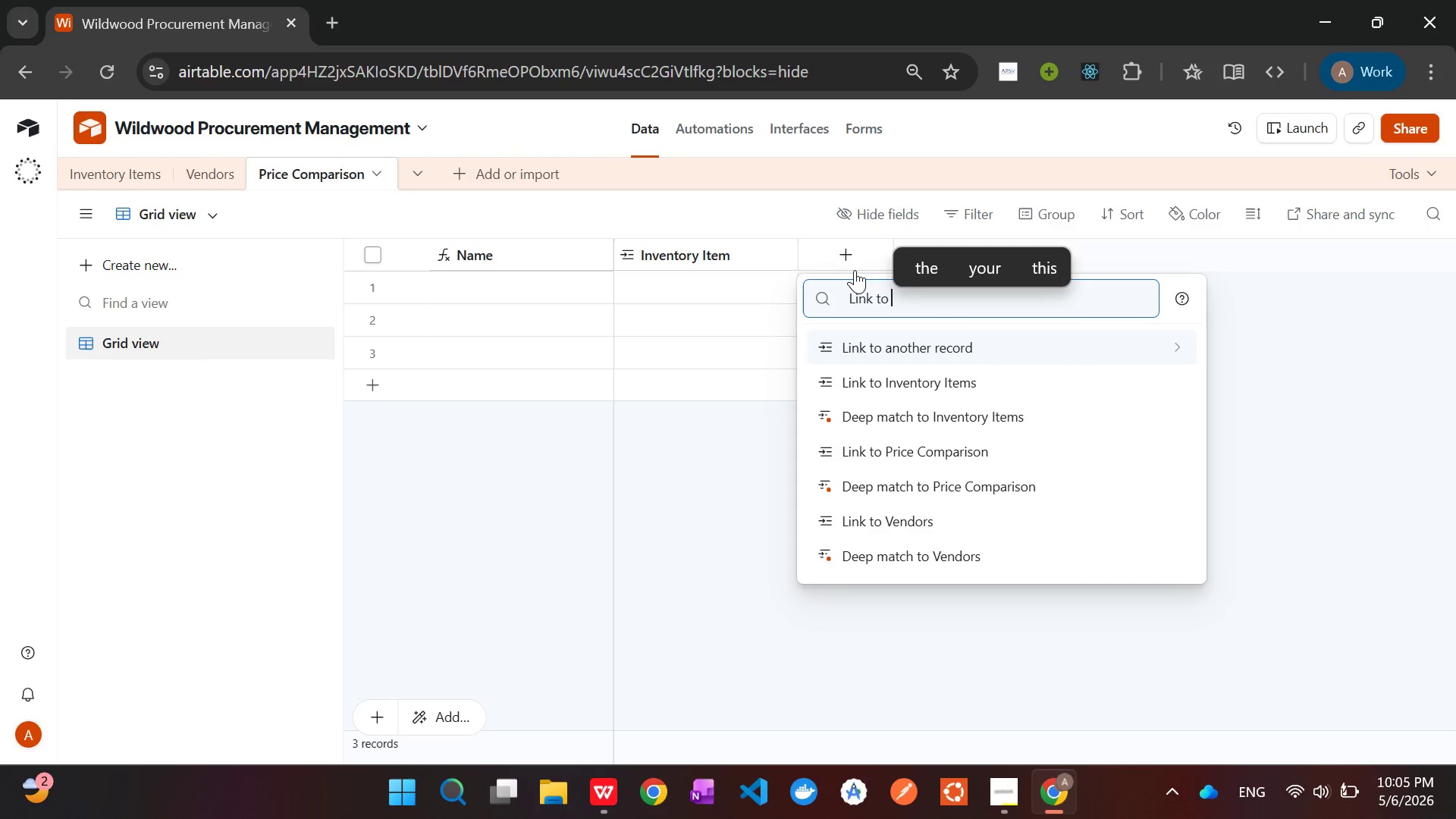 
key(Shift+V)
 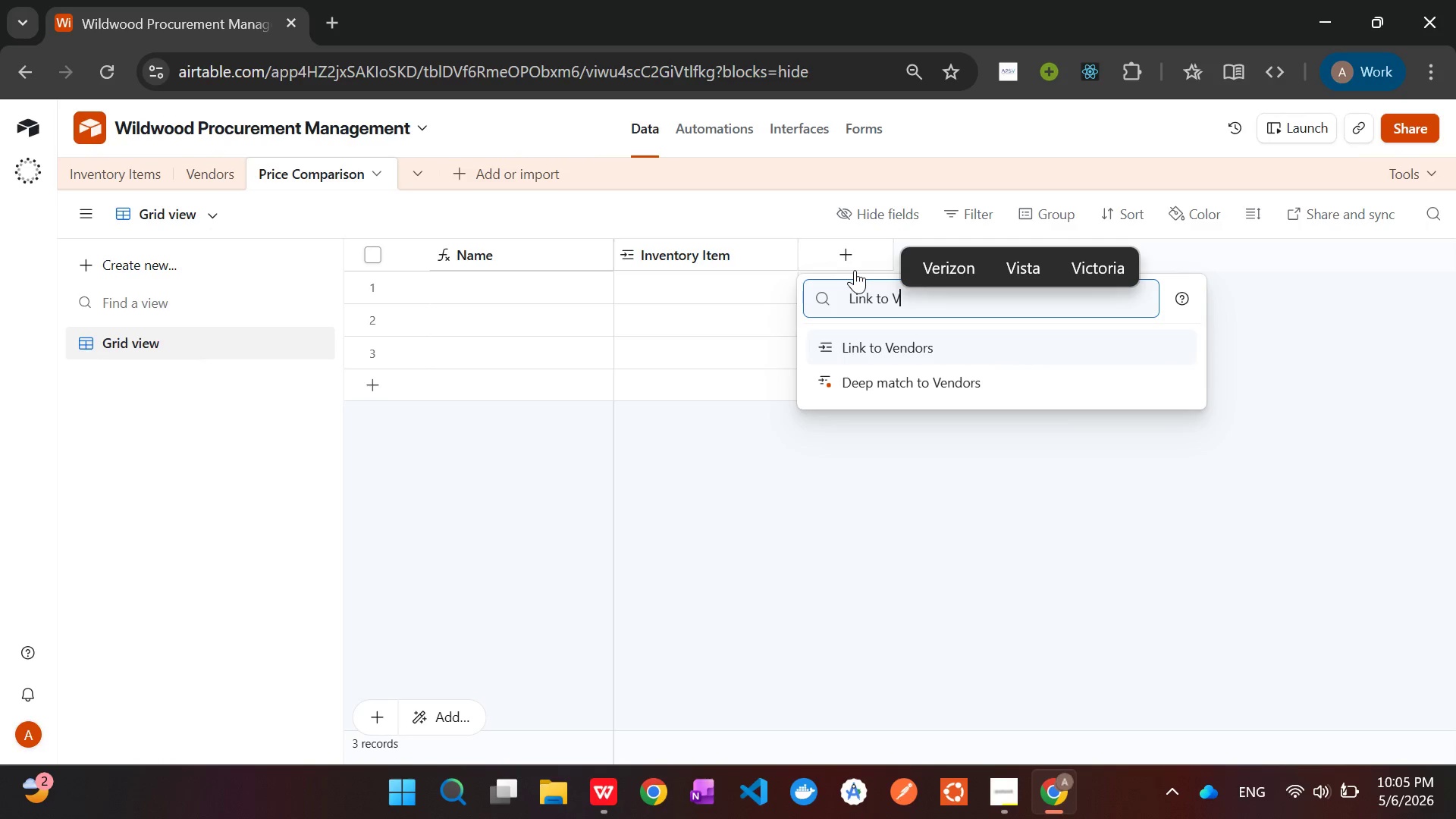 
key(Enter)
 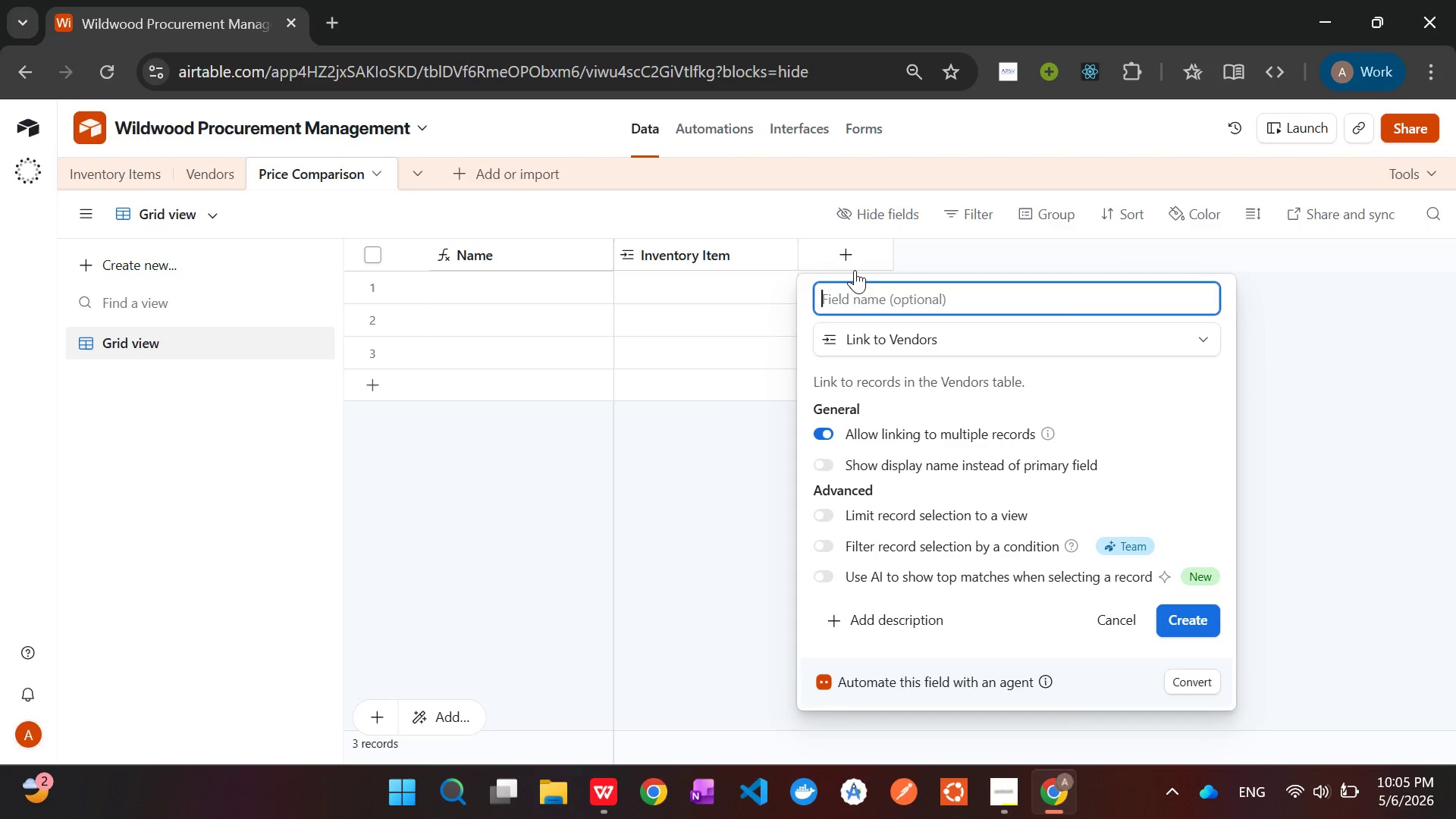 
type(Vendor)
 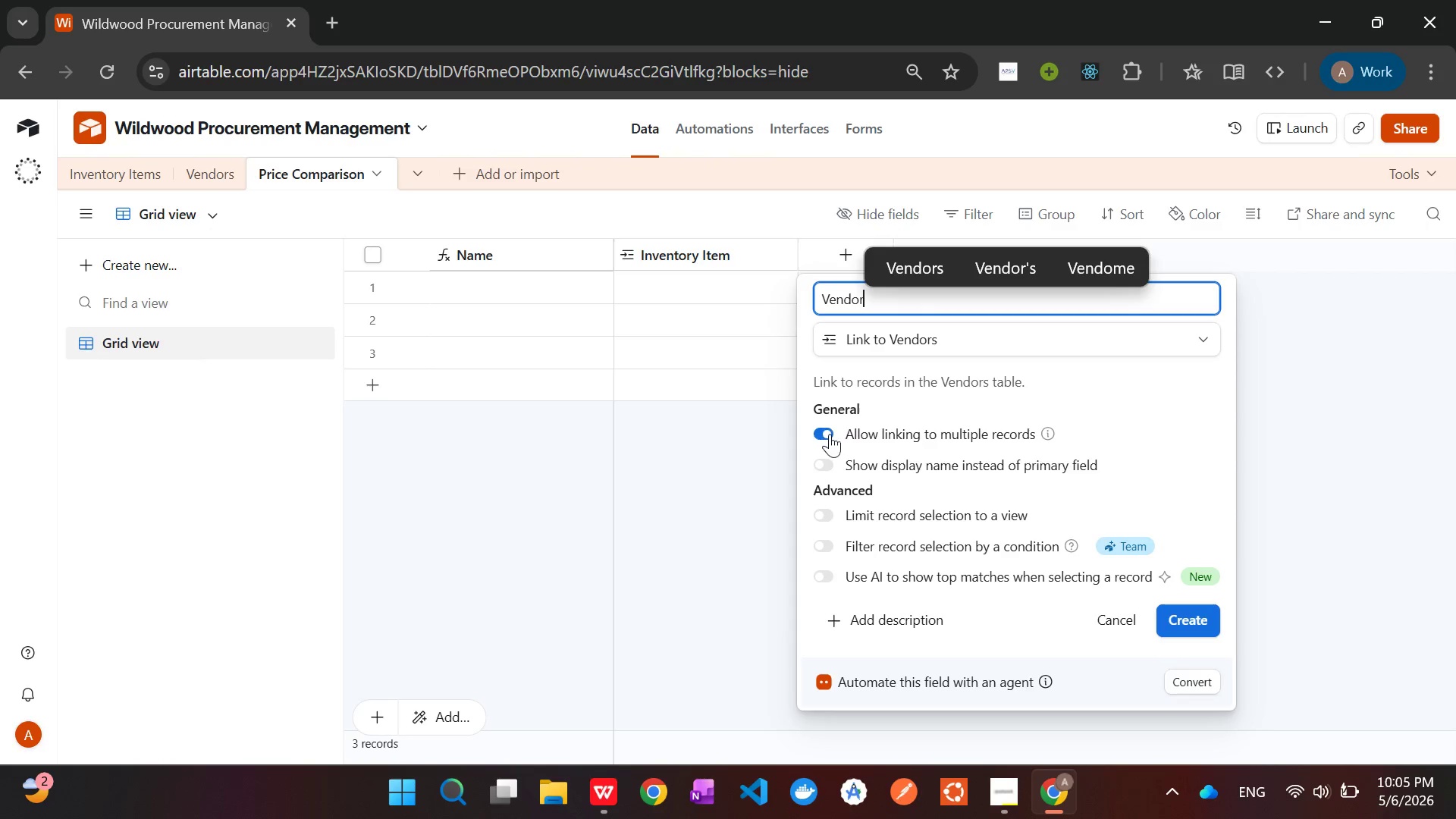 
left_click([830, 435])
 